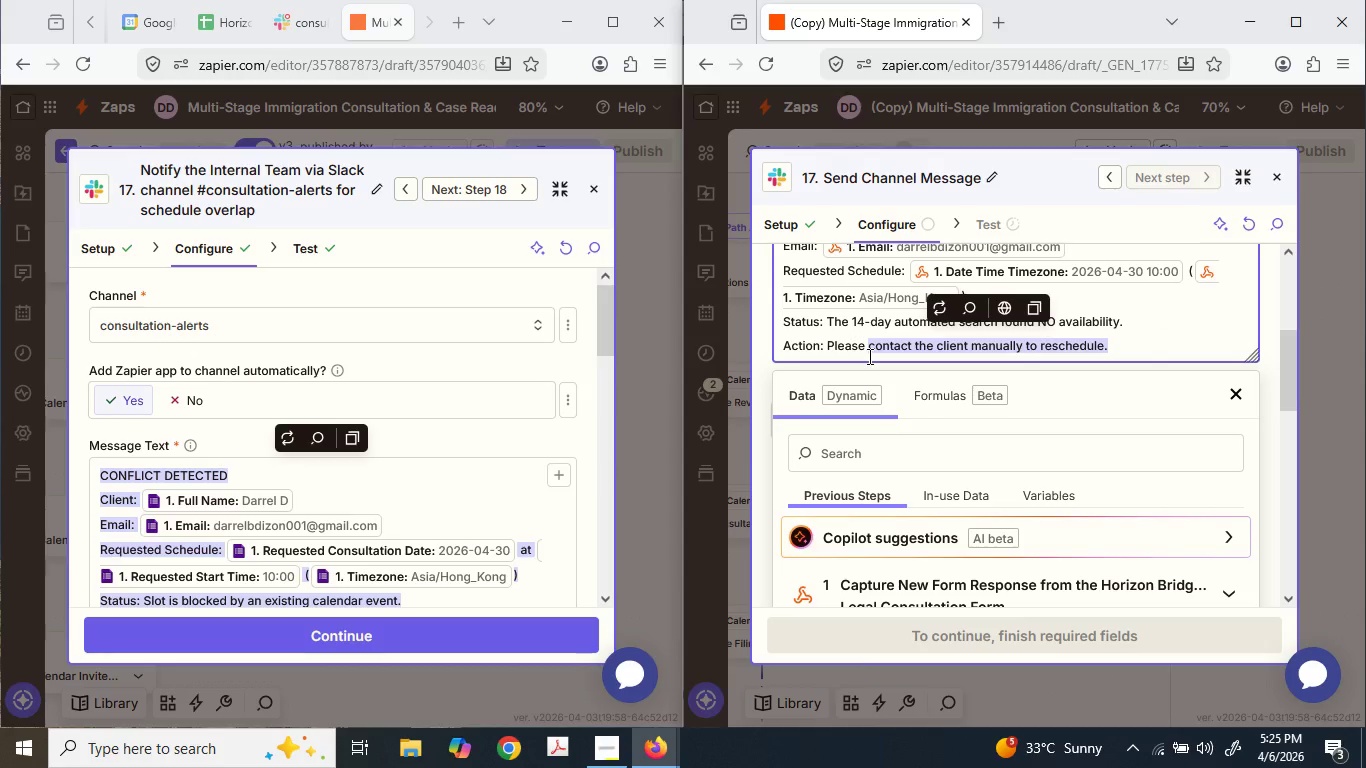 
type(manual)
 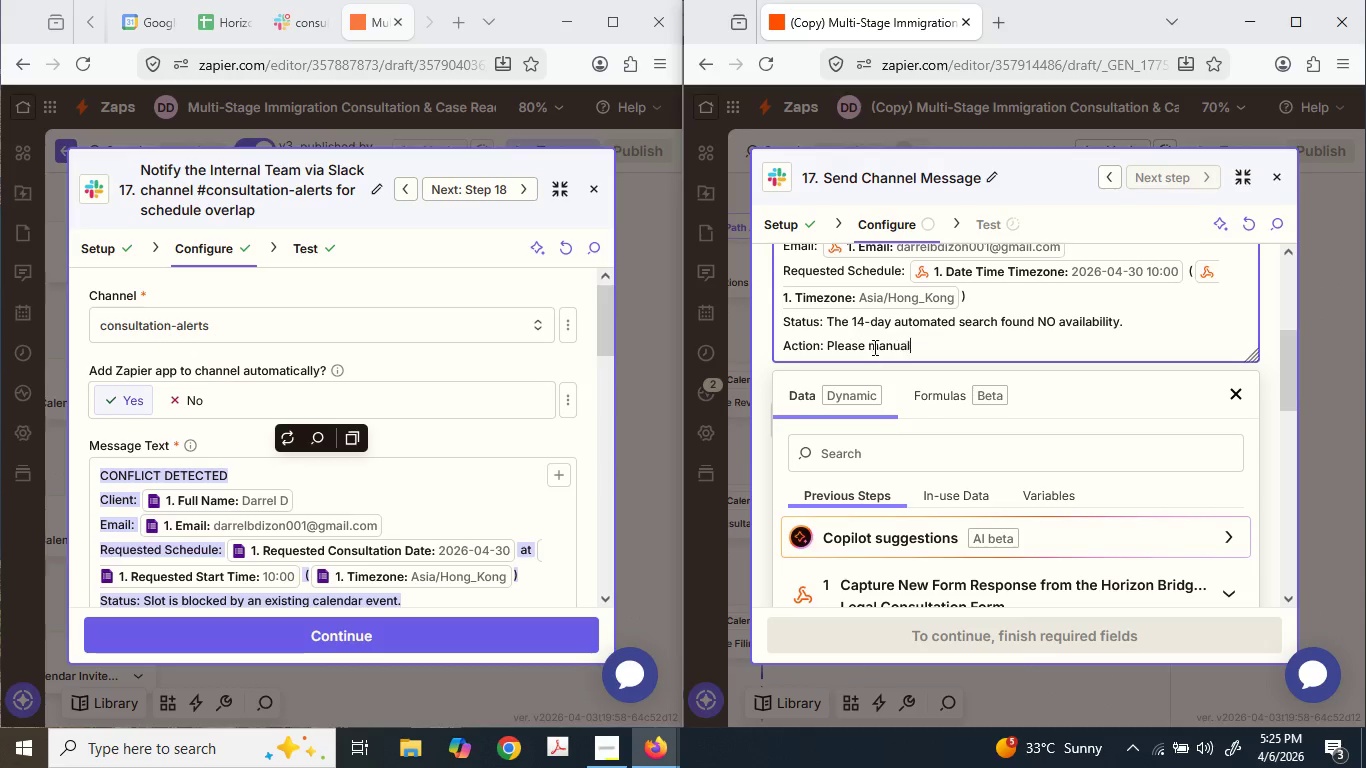 
type(ly review the attorney')
 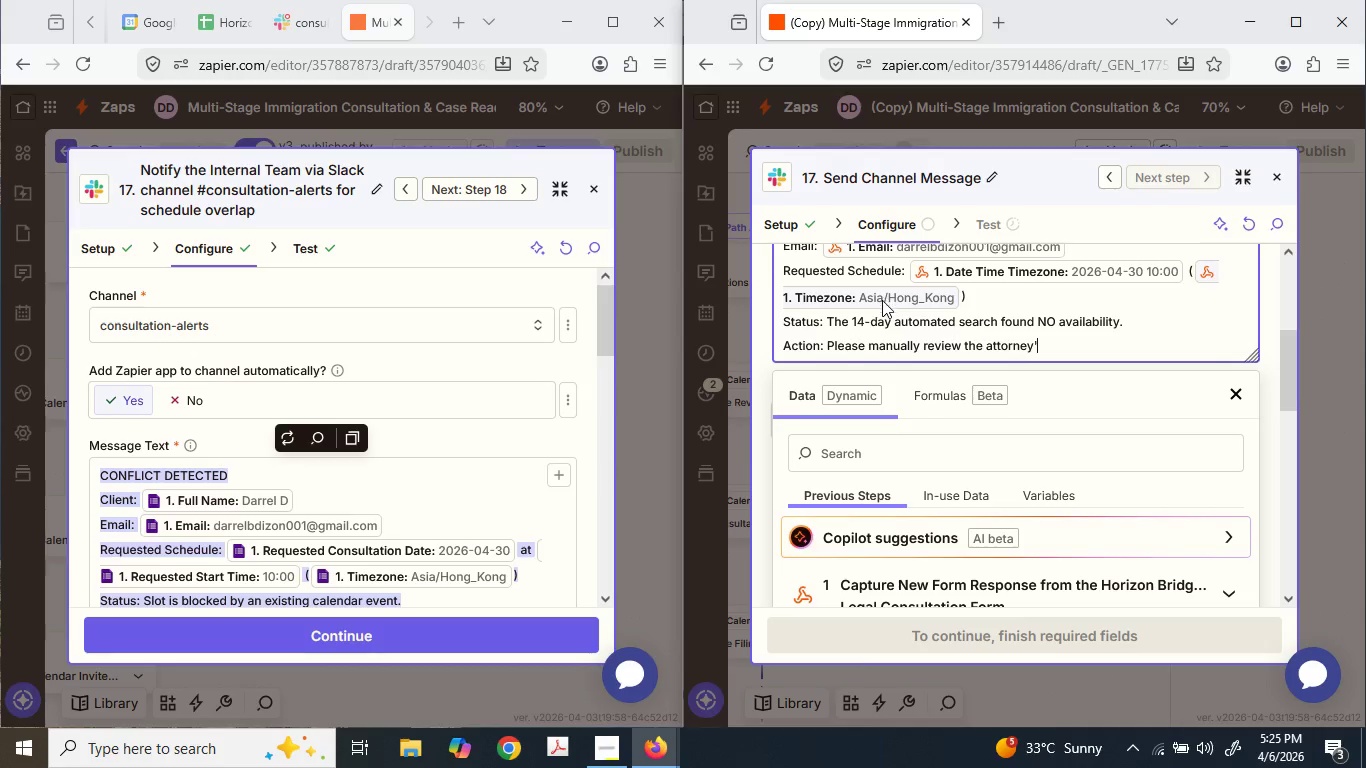 
type(s caleb)
key(Backspace)
type(ndar)
 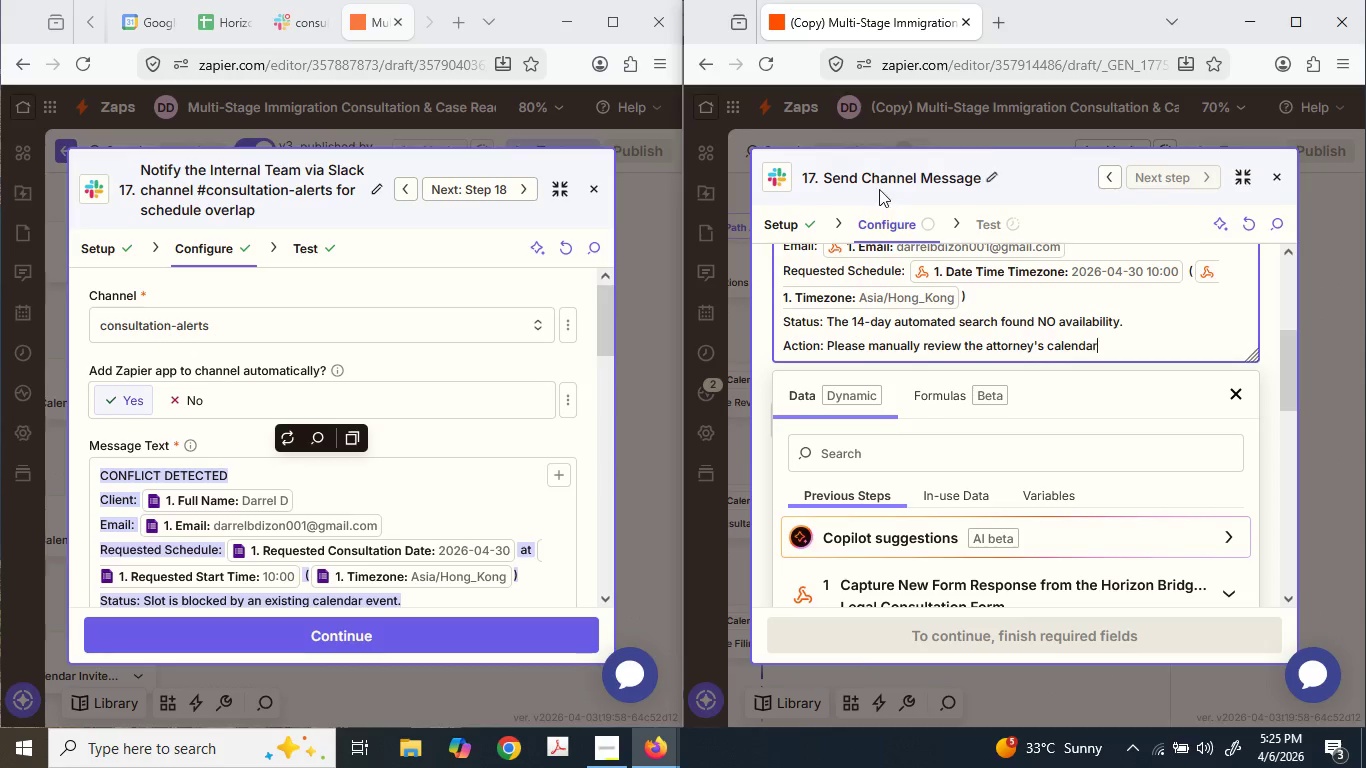 
type( to squeeze)
 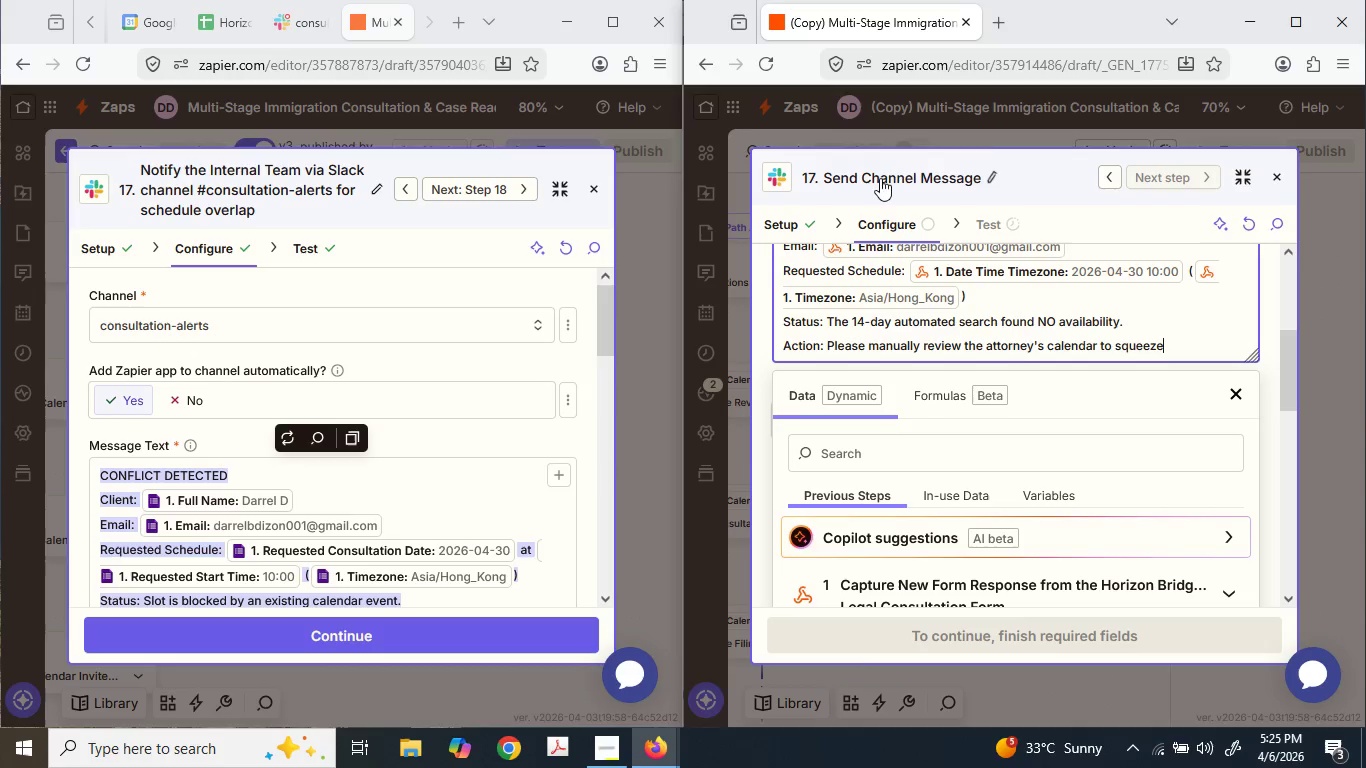 
type( this client i)
 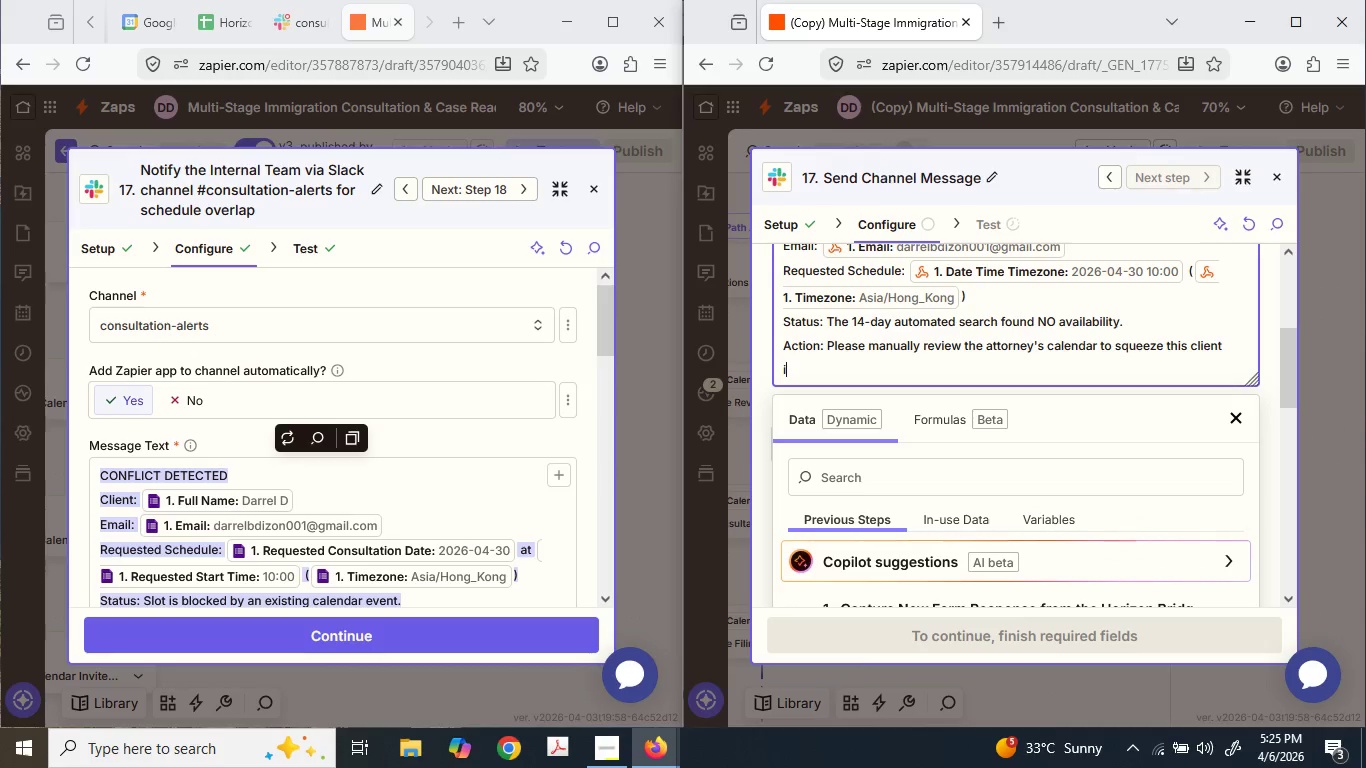 
type(n or contact em)
key(Backspace)
type(them )
key(Backspace)
key(Backspace)
key(Backspace)
key(Backspace)
key(Backspace)
key(Backspace)
 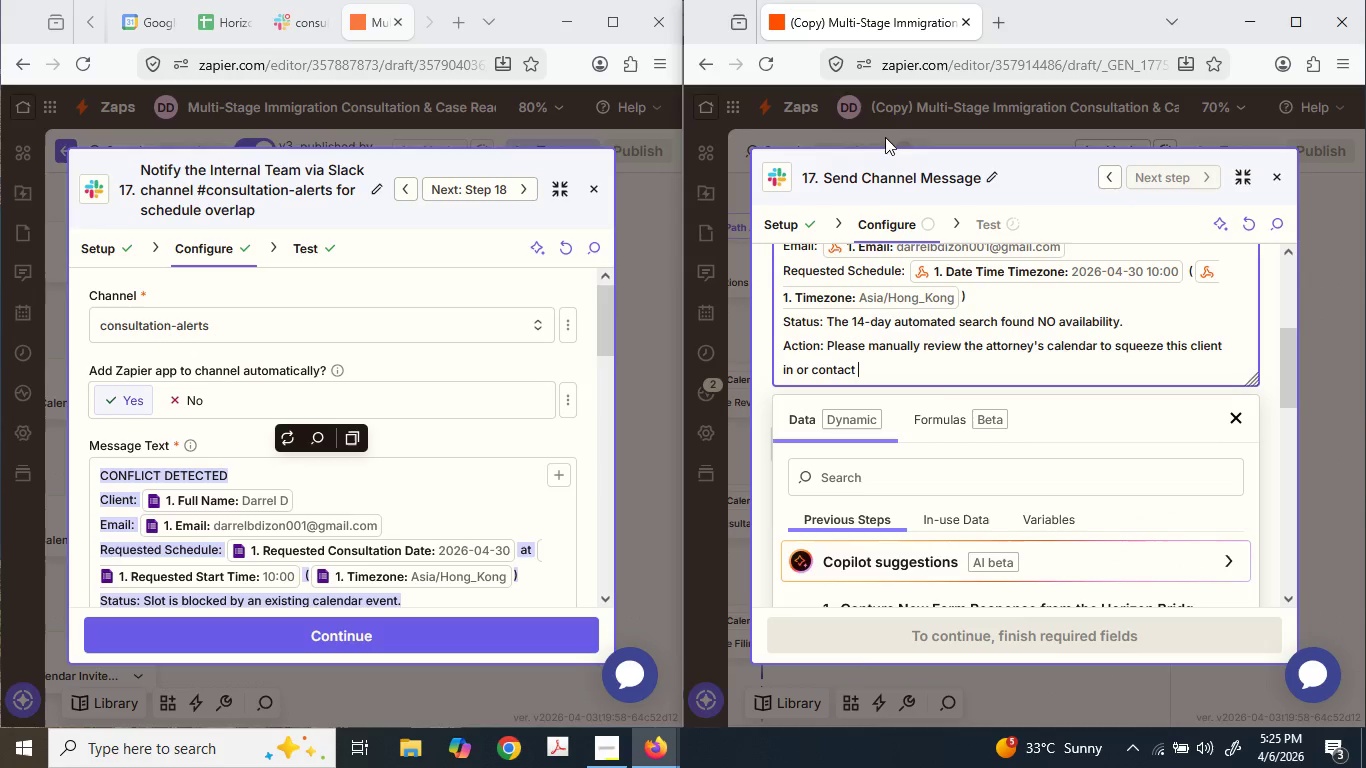 
type( th)
key(Backspace)
key(Backspace)
key(Backspace)
type(t)
 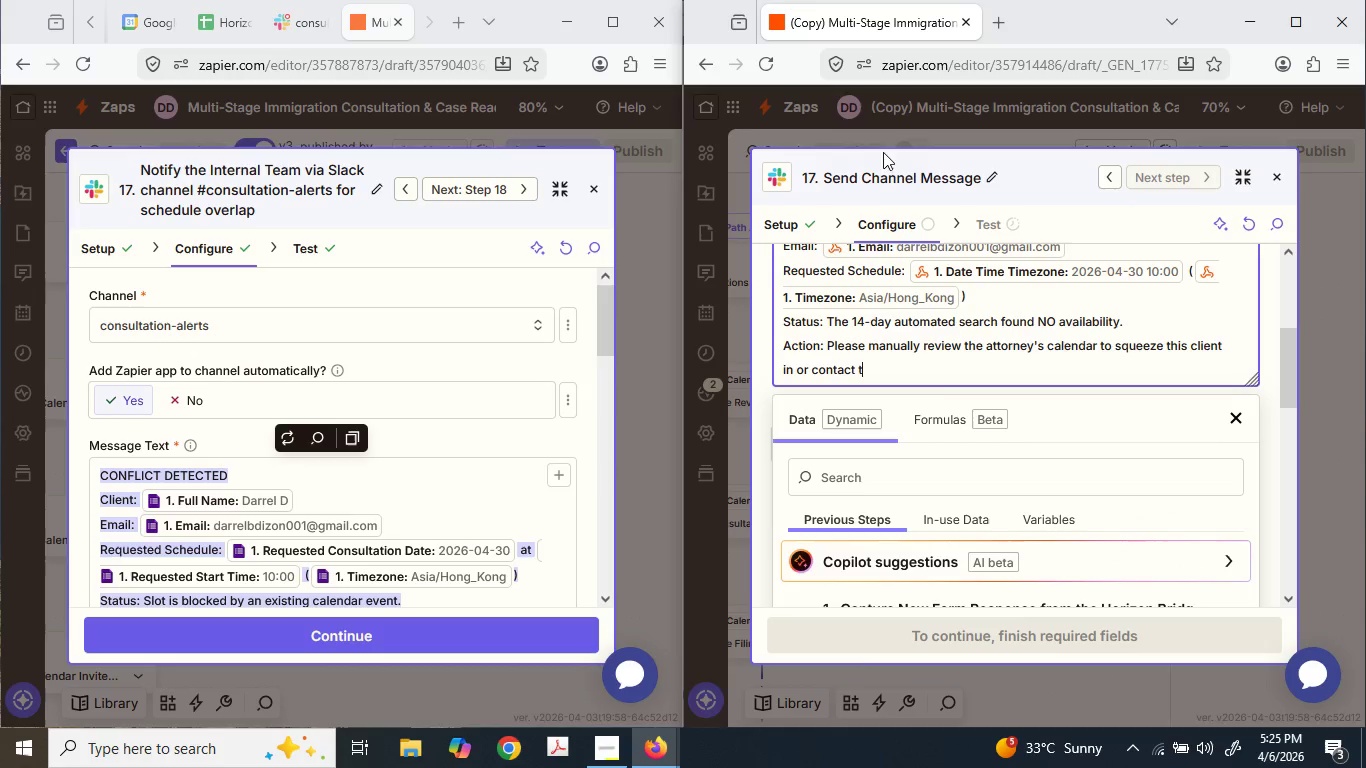 
type(hem for a custom time.)
 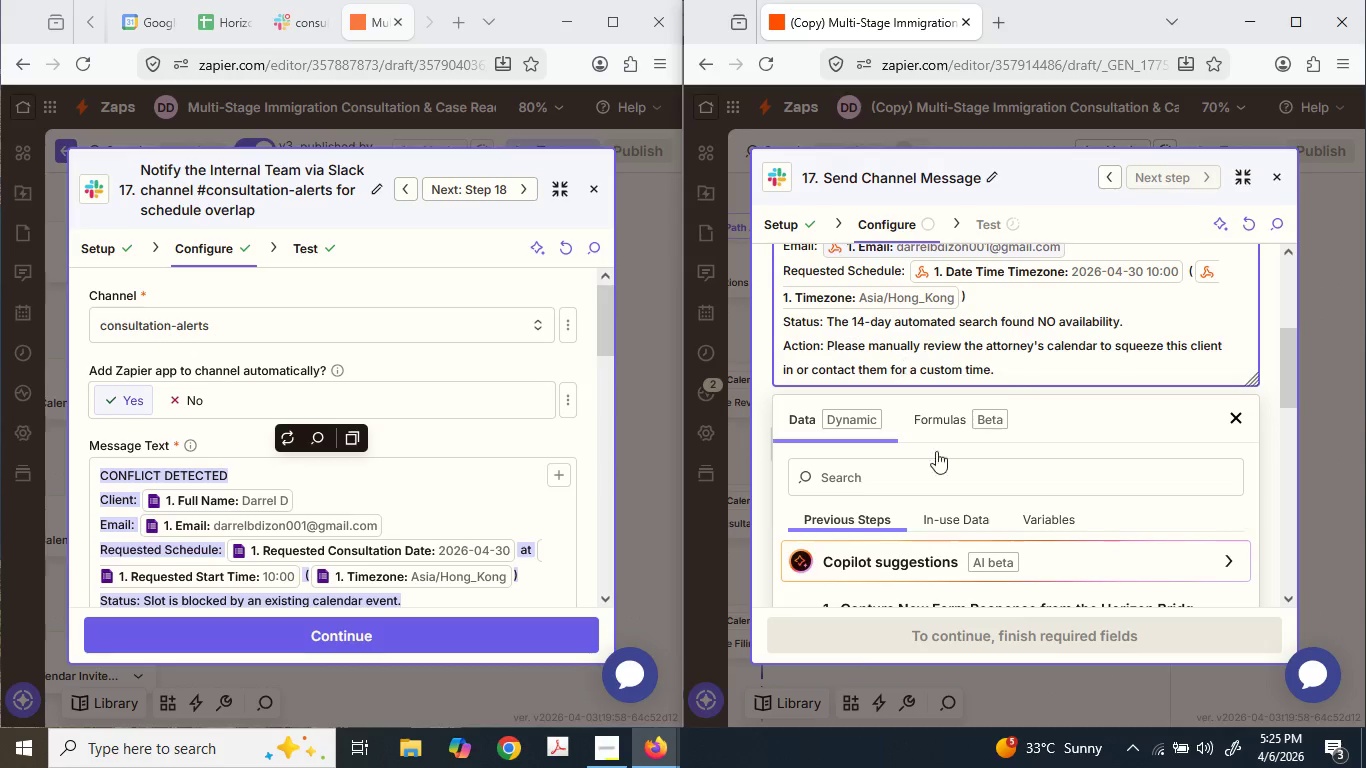 
scroll: coordinate [957, 531], scroll_direction: down, amount: 2.0
 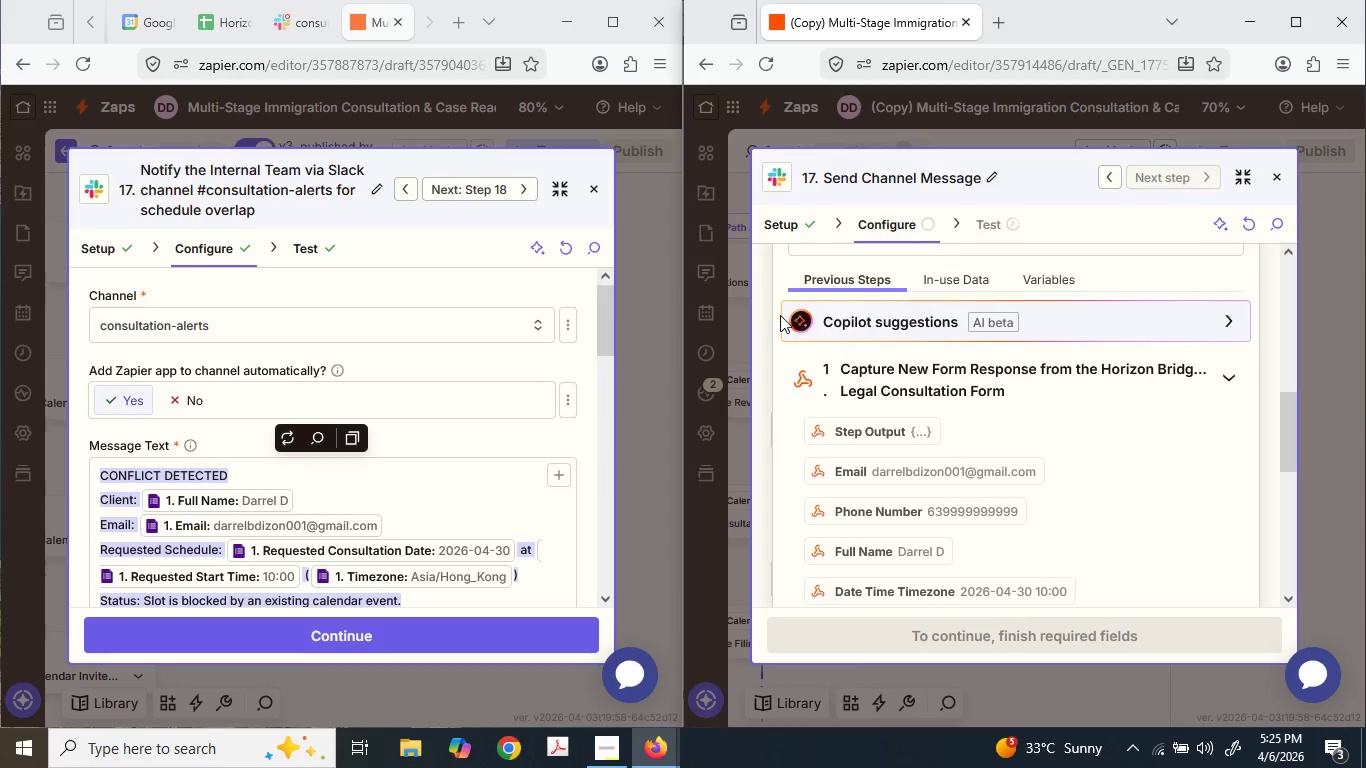 
left_click([765, 310])
 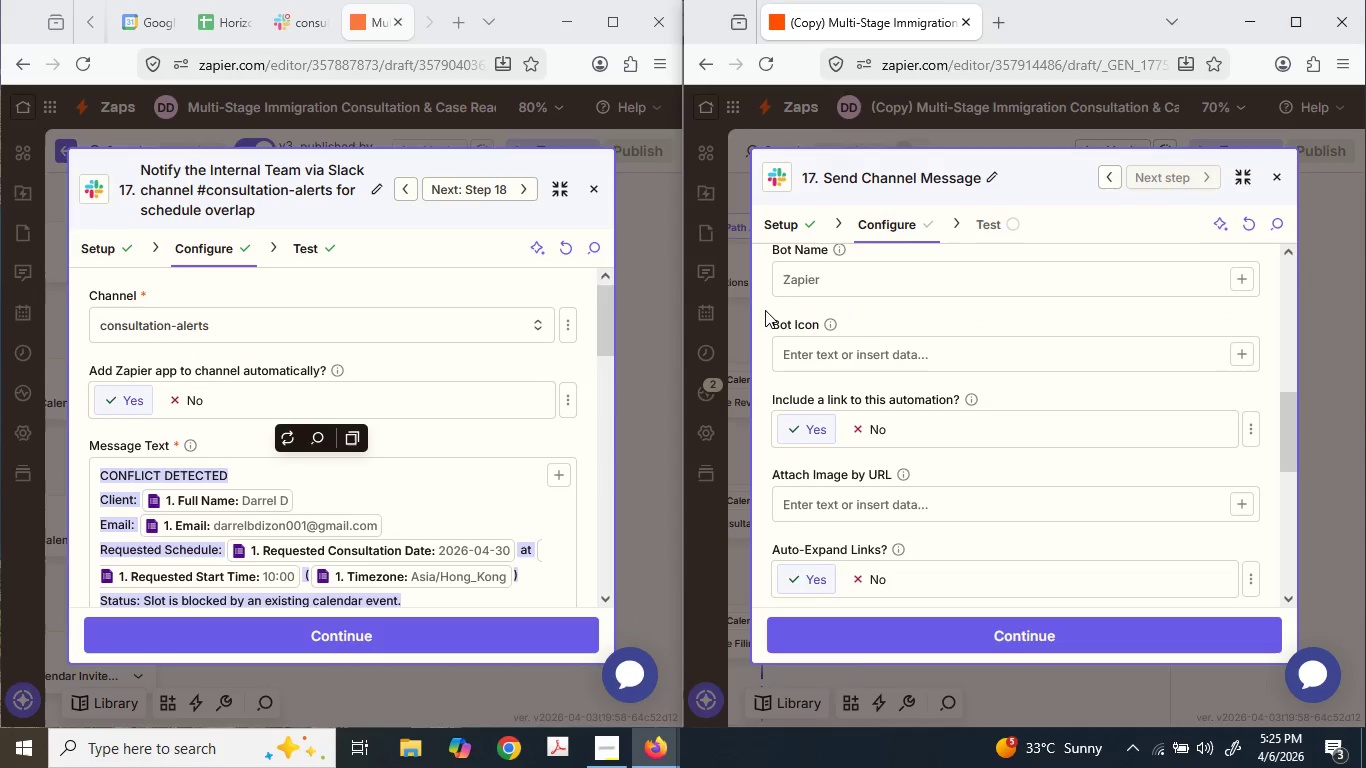 
scroll: coordinate [918, 563], scroll_direction: down, amount: 2.0
 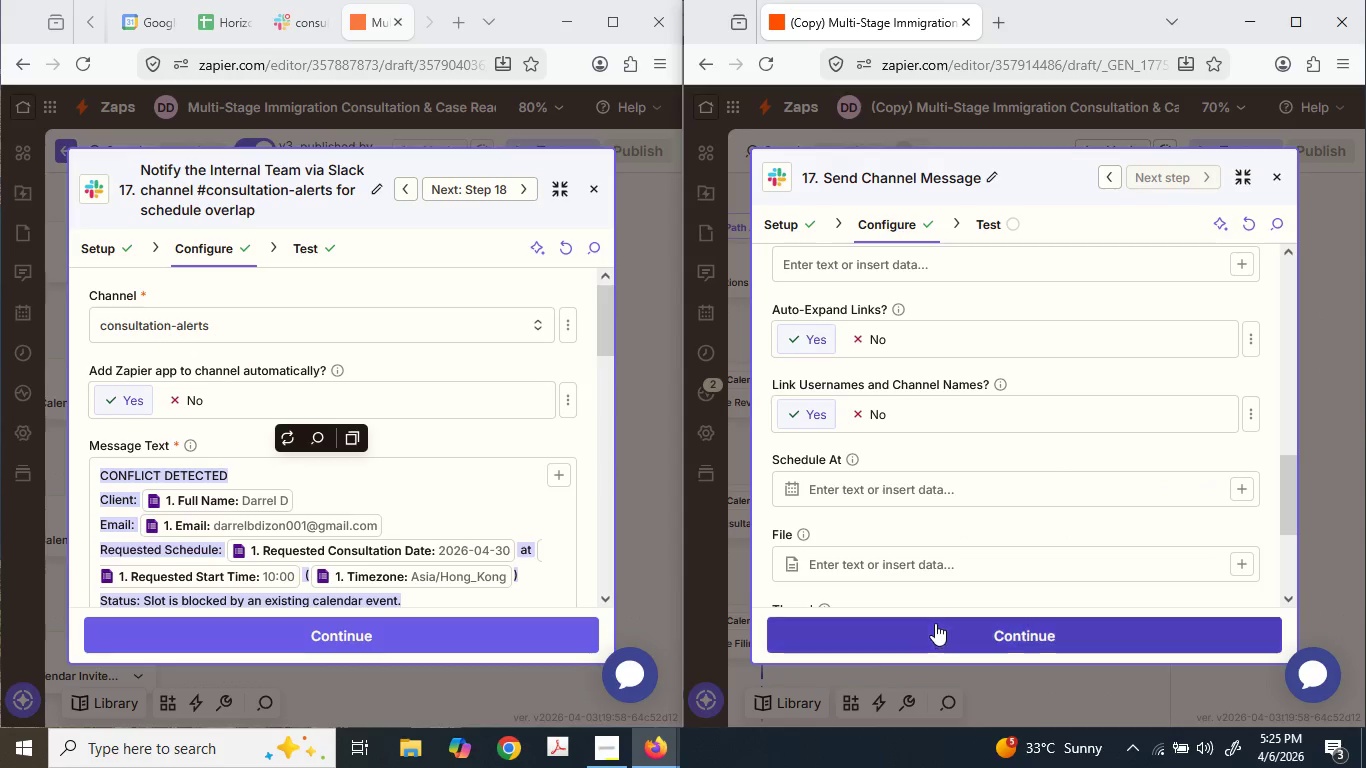 
left_click([935, 624])
 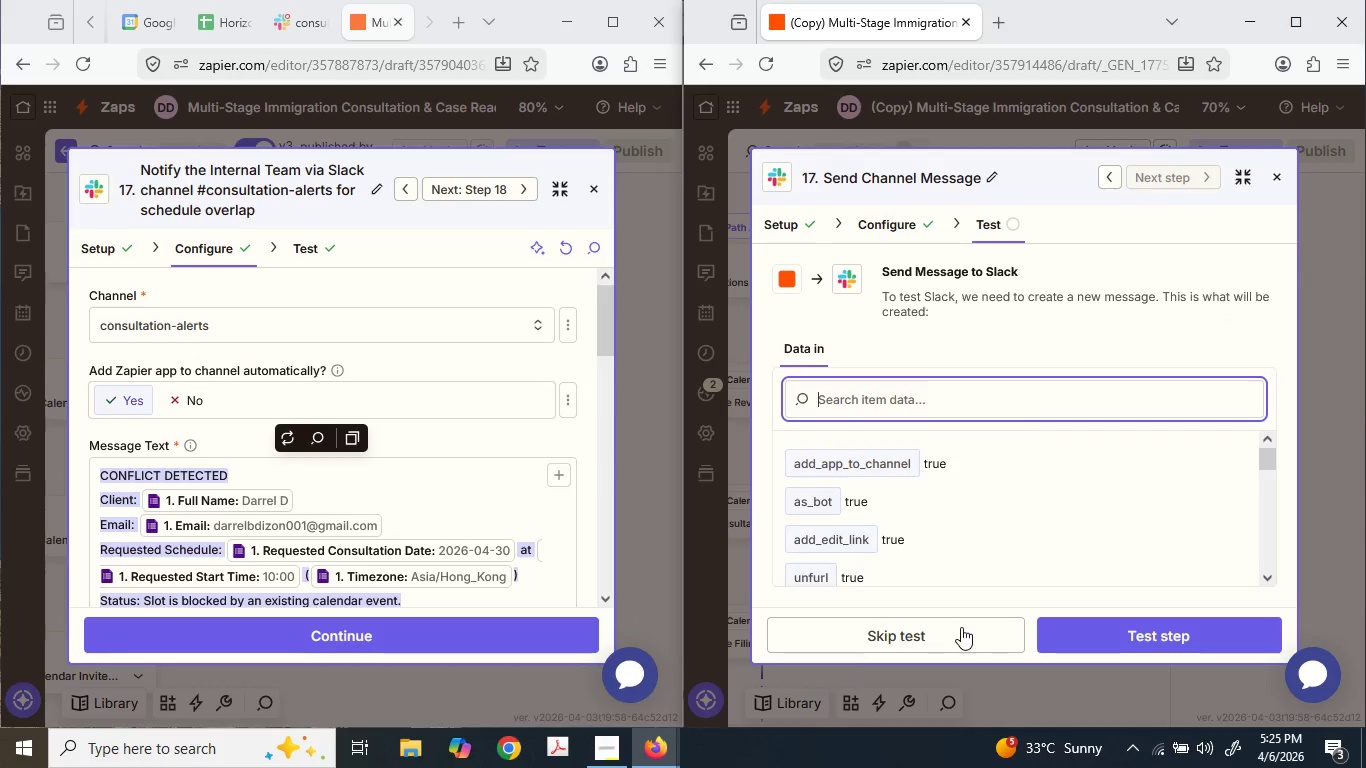 
left_click([1106, 624])
 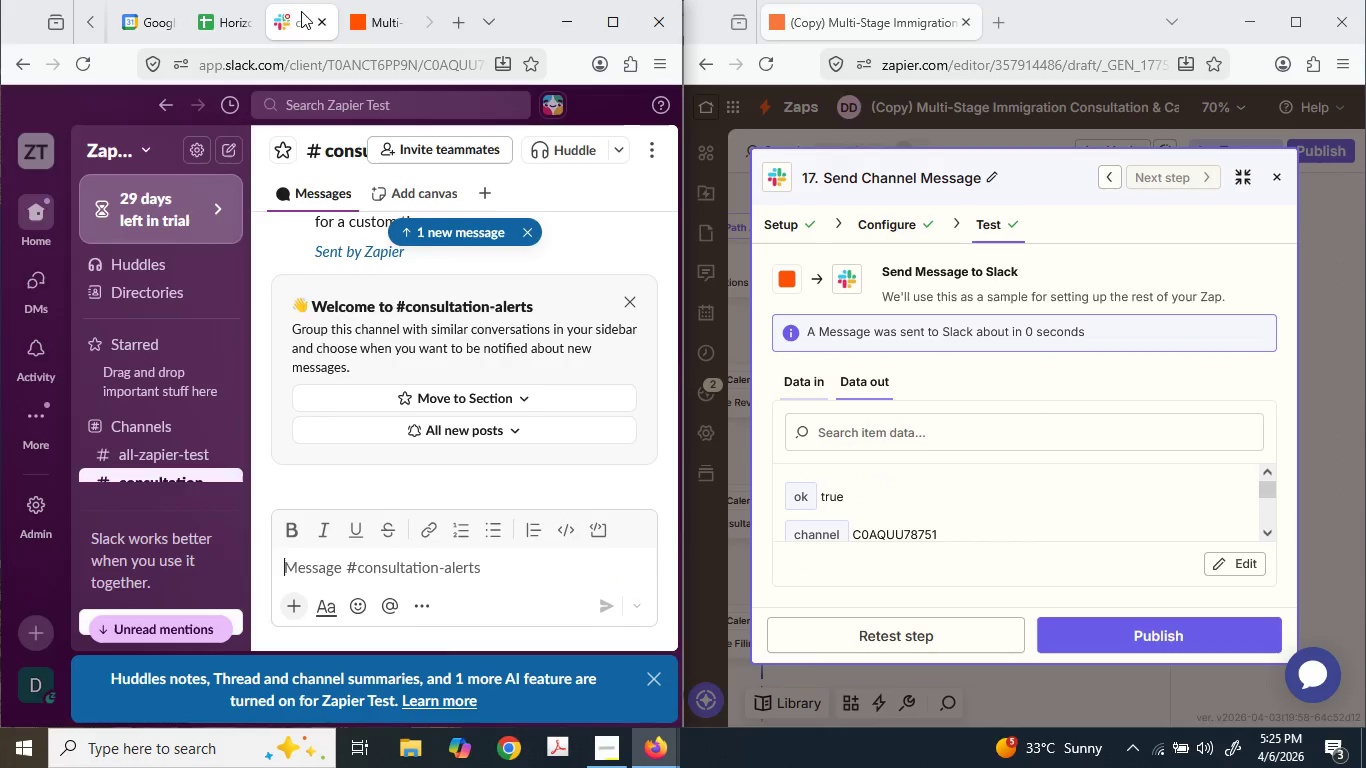 
scroll: coordinate [479, 437], scroll_direction: up, amount: 2.0
 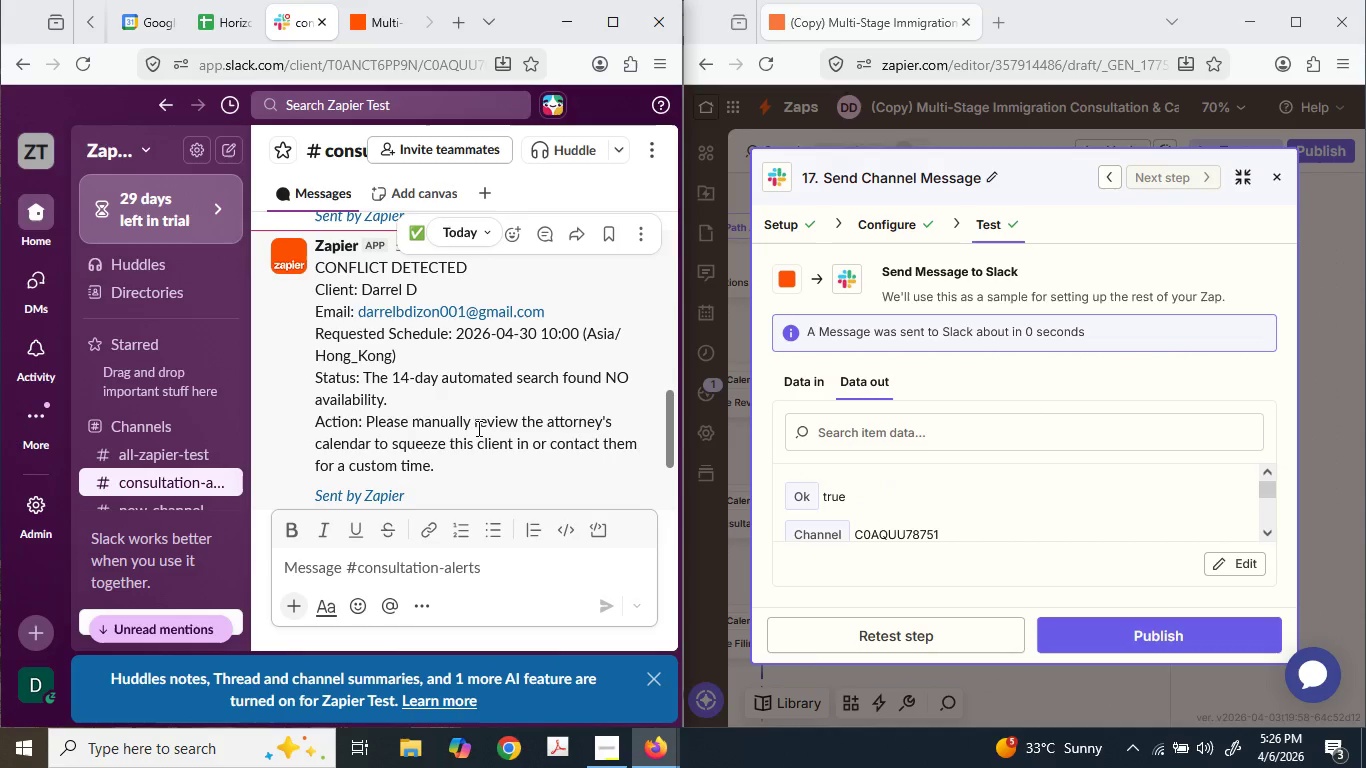 
wait(8.54)
 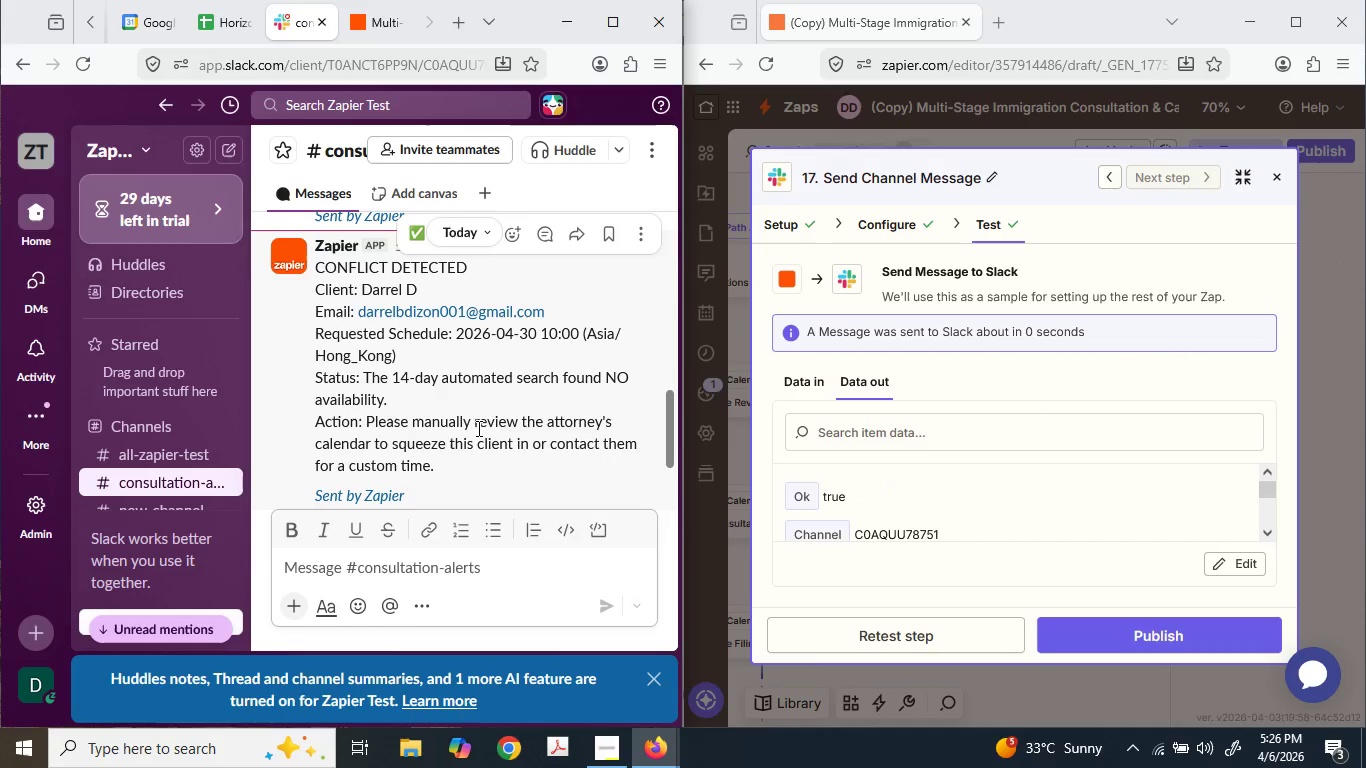 
left_click([783, 446])
 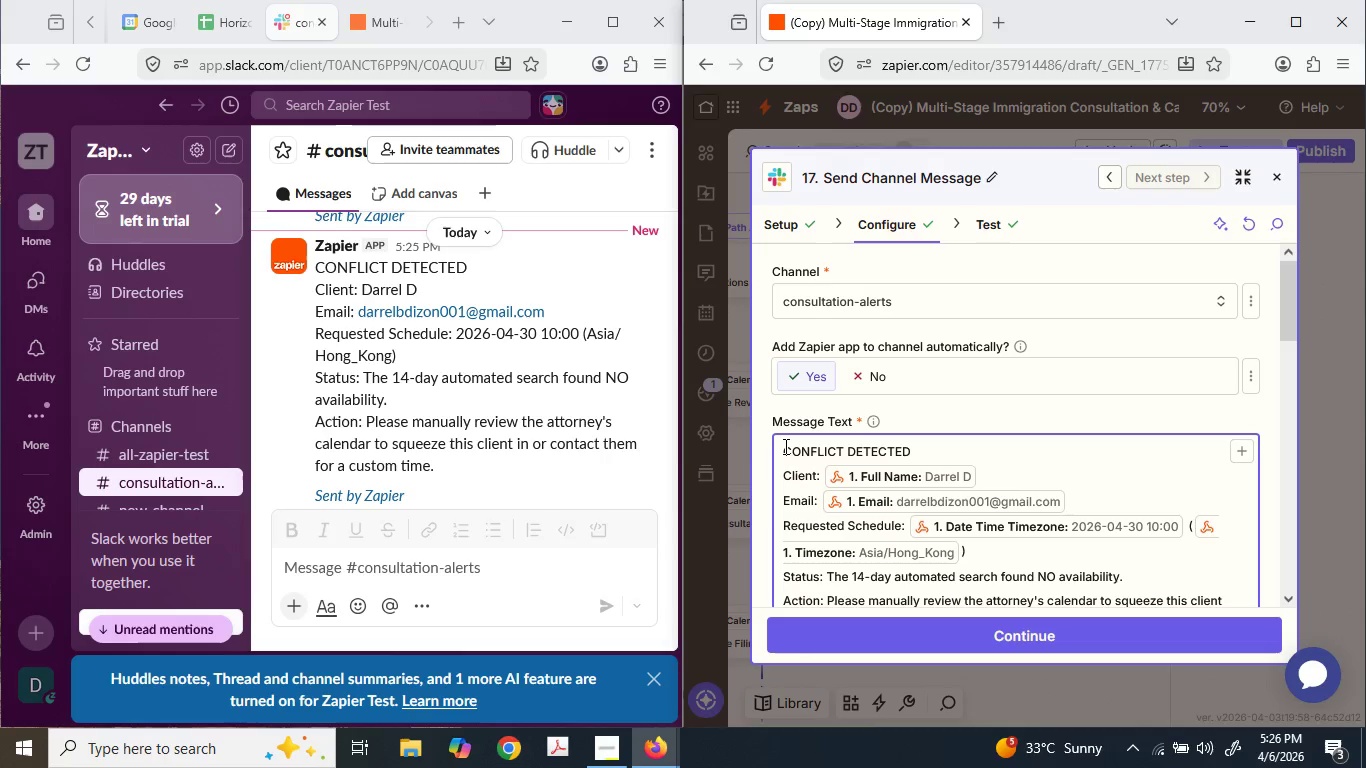 
type(HIGH=VO)
key(Backspace)
key(Backspace)
key(Backspace)
type(_)
key(Backspace)
type(-VOLU)
 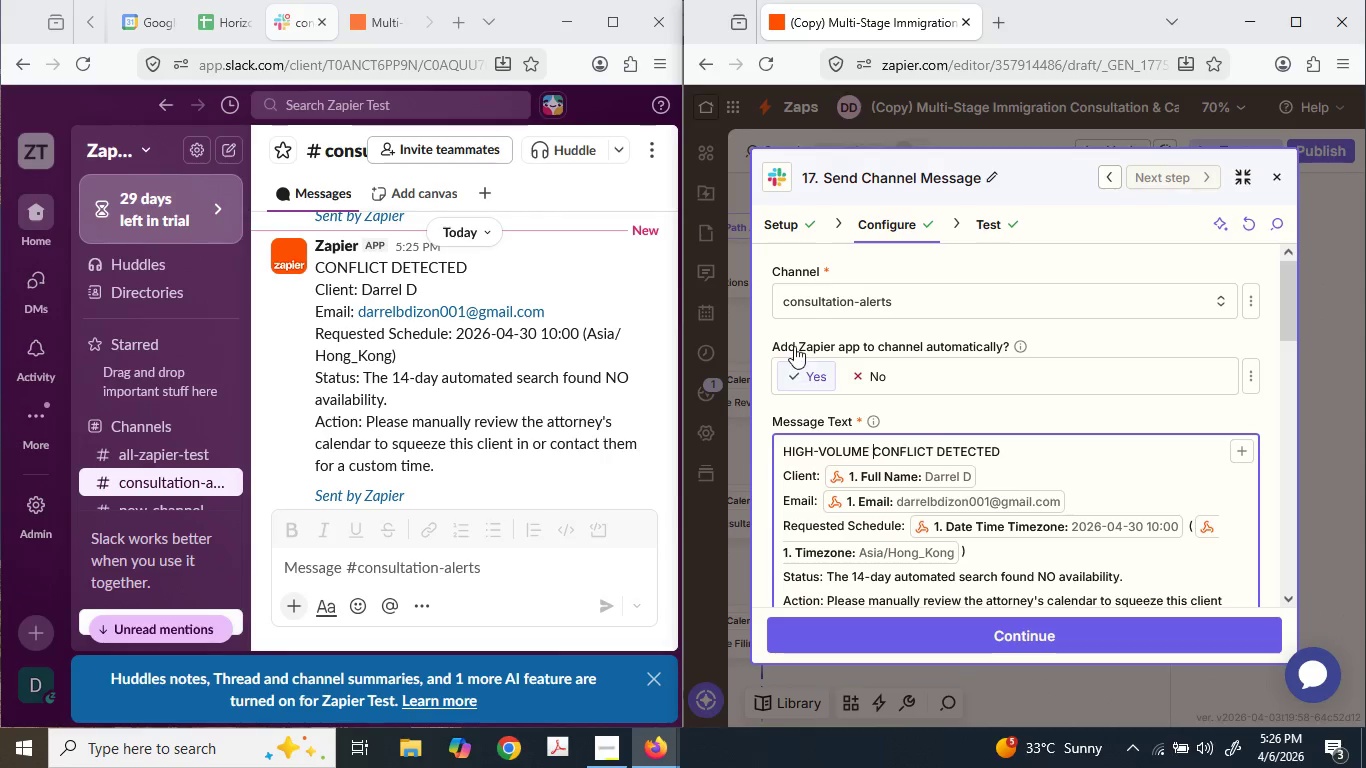 
type(ME )
 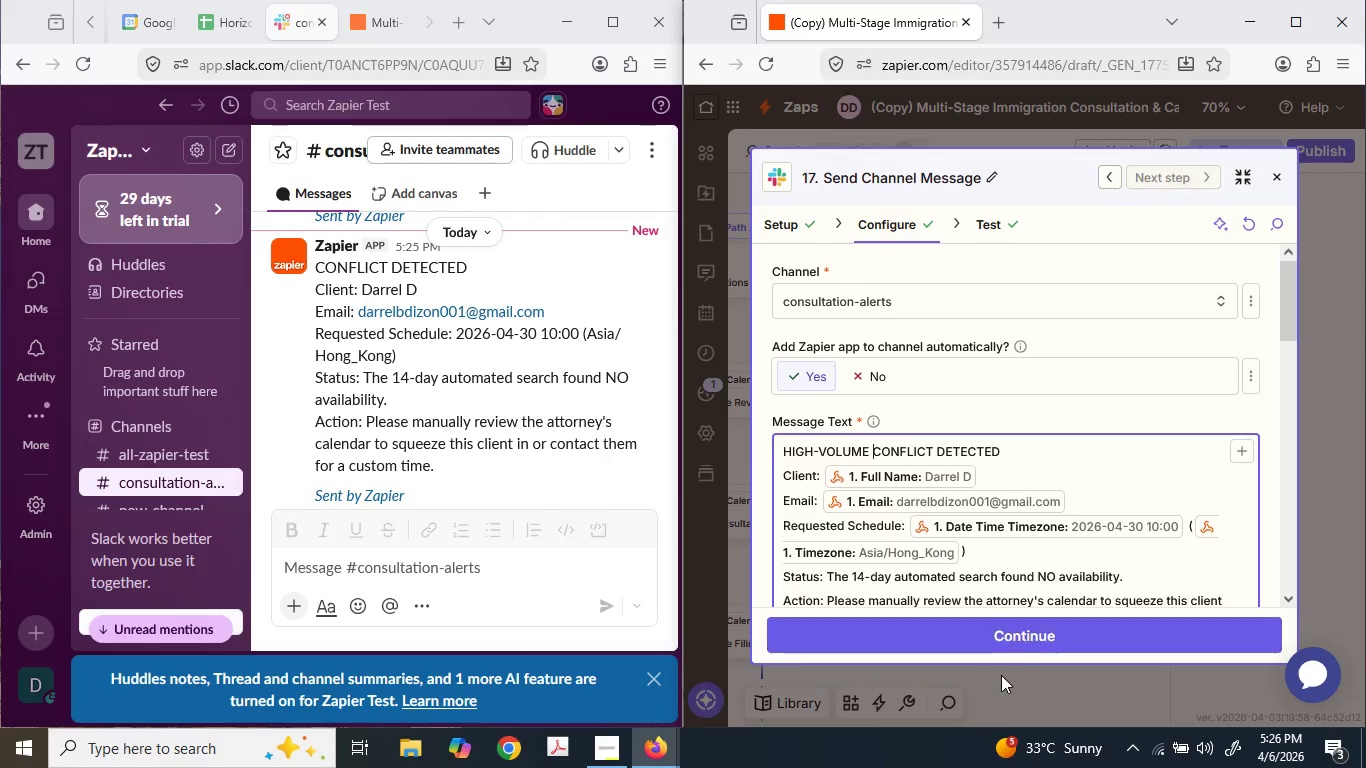 
left_click([1011, 638])
 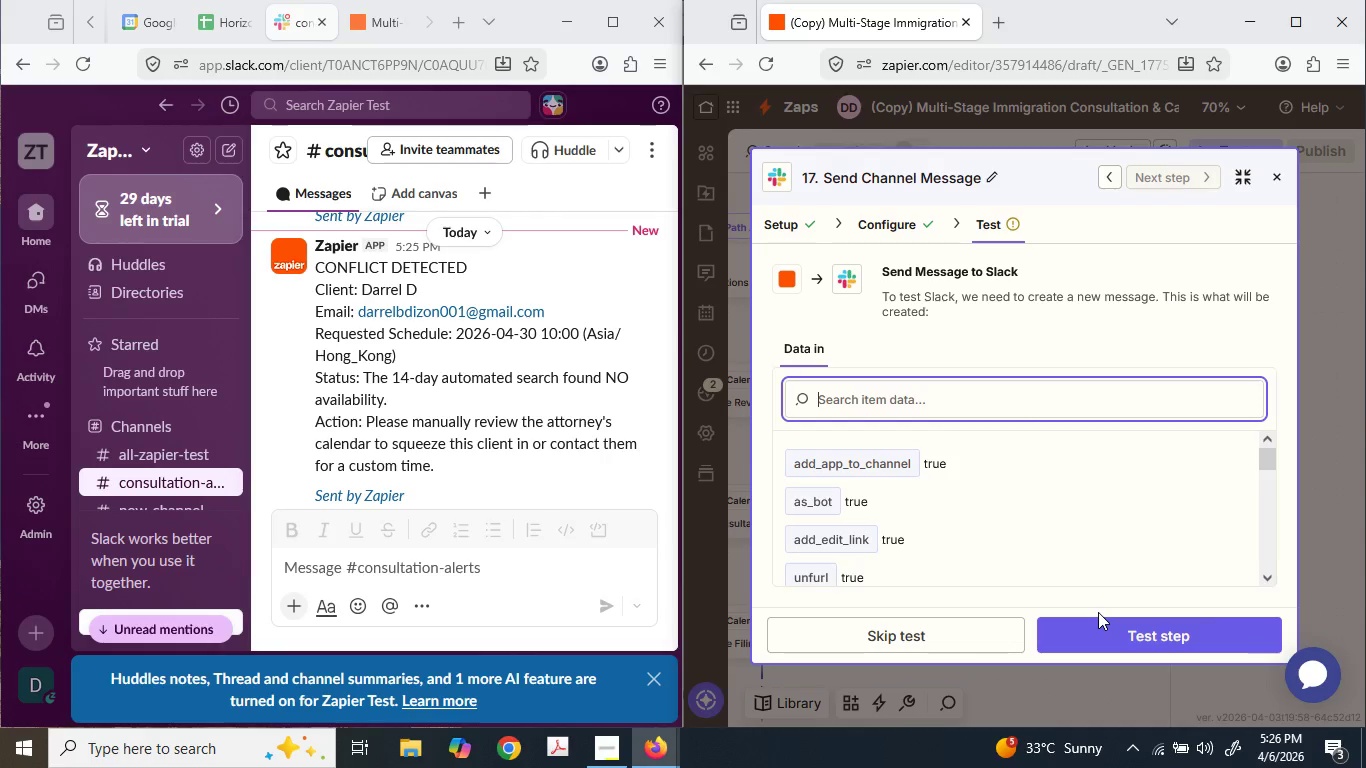 
wait(23.8)
 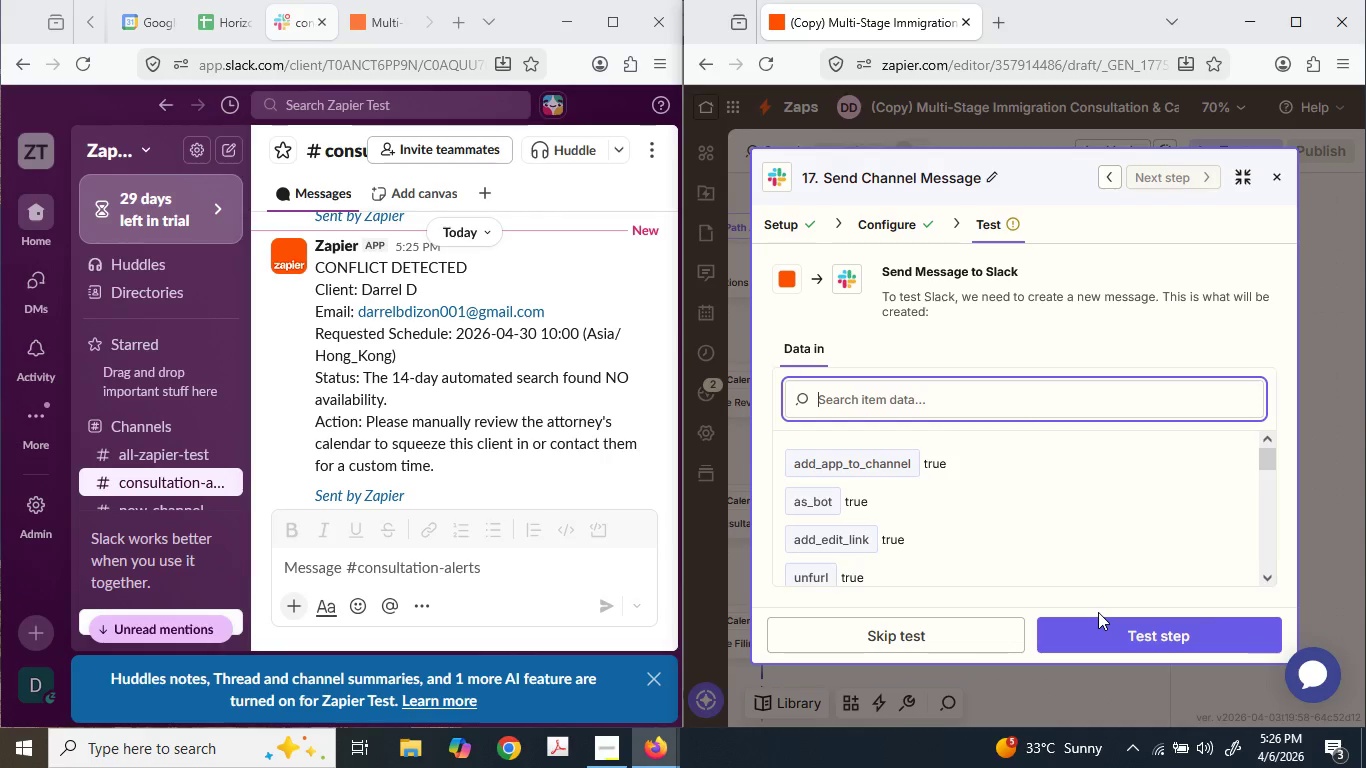 
scroll: coordinate [1005, 551], scroll_direction: down, amount: 2.0
 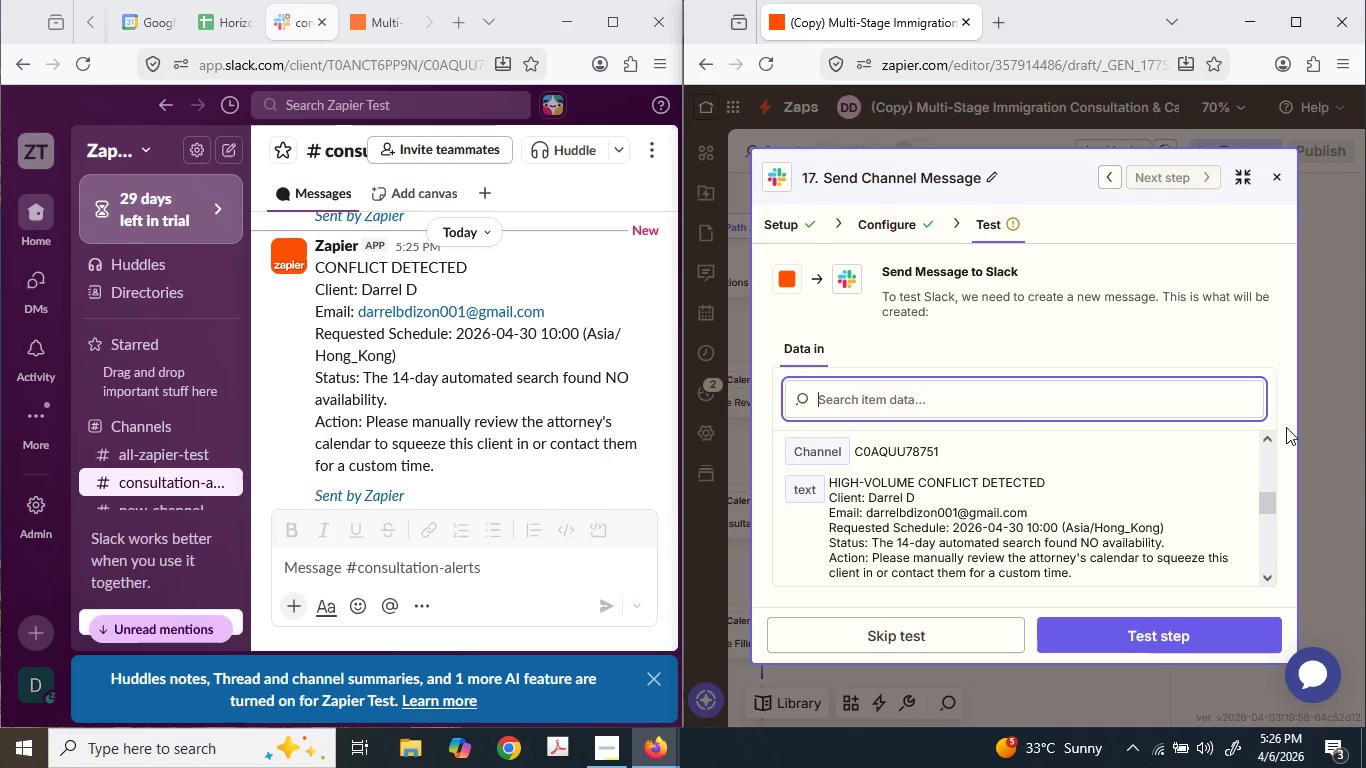 
left_click([1287, 426])
 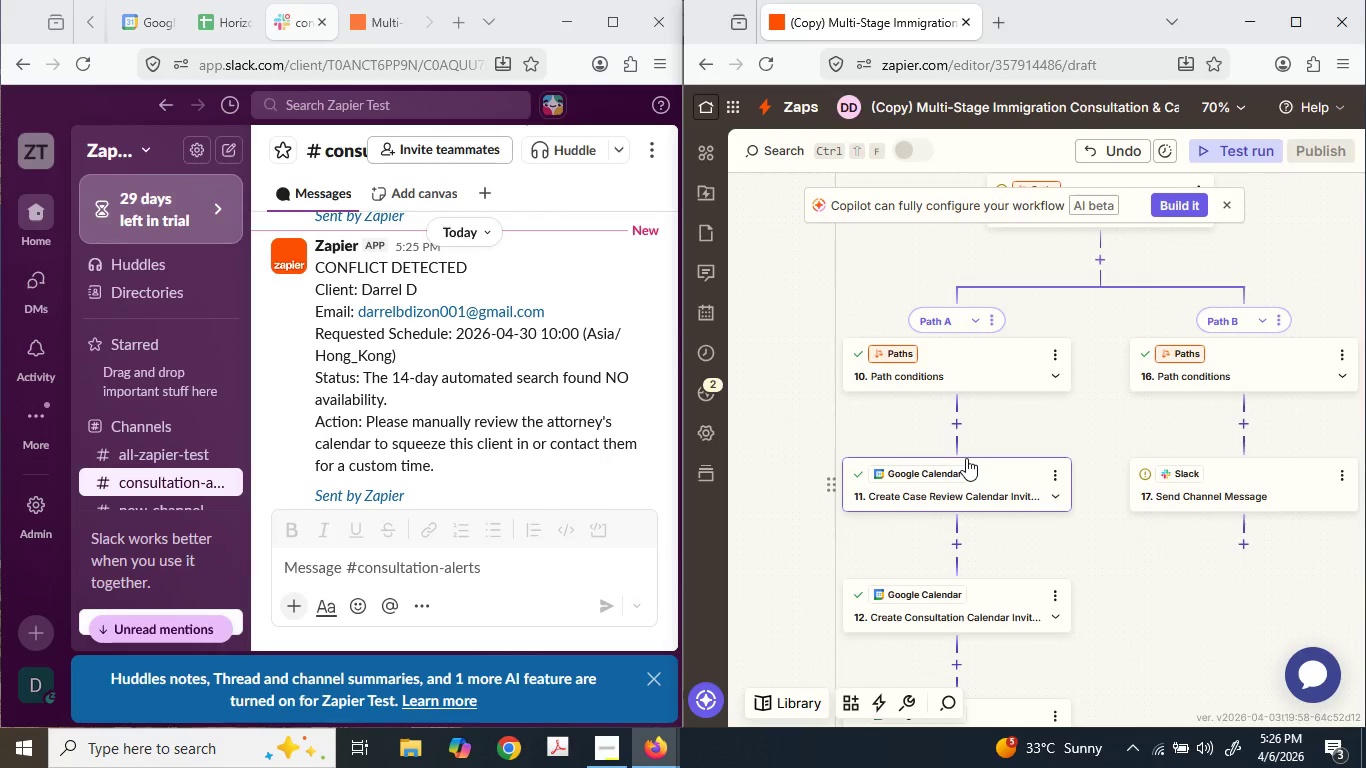 
wait(22.02)
 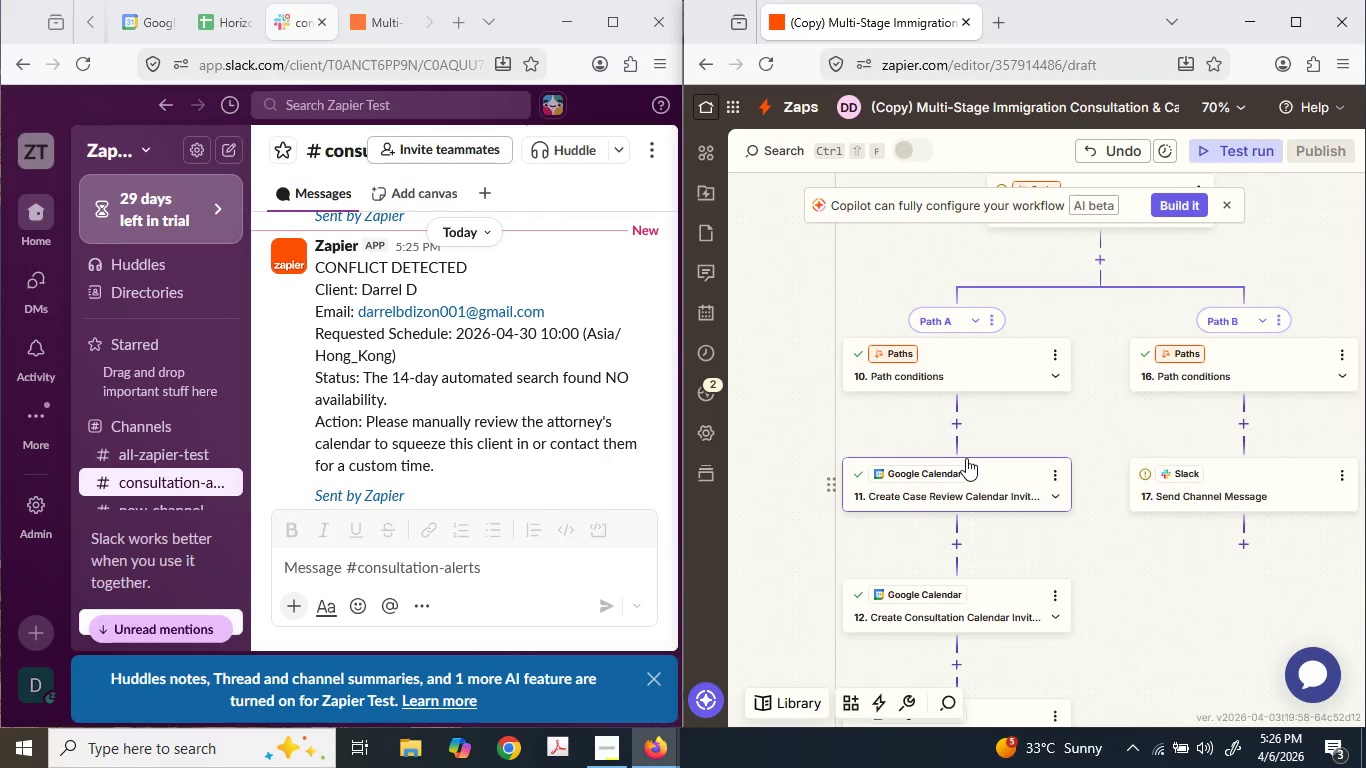 
left_click([222, 26])
 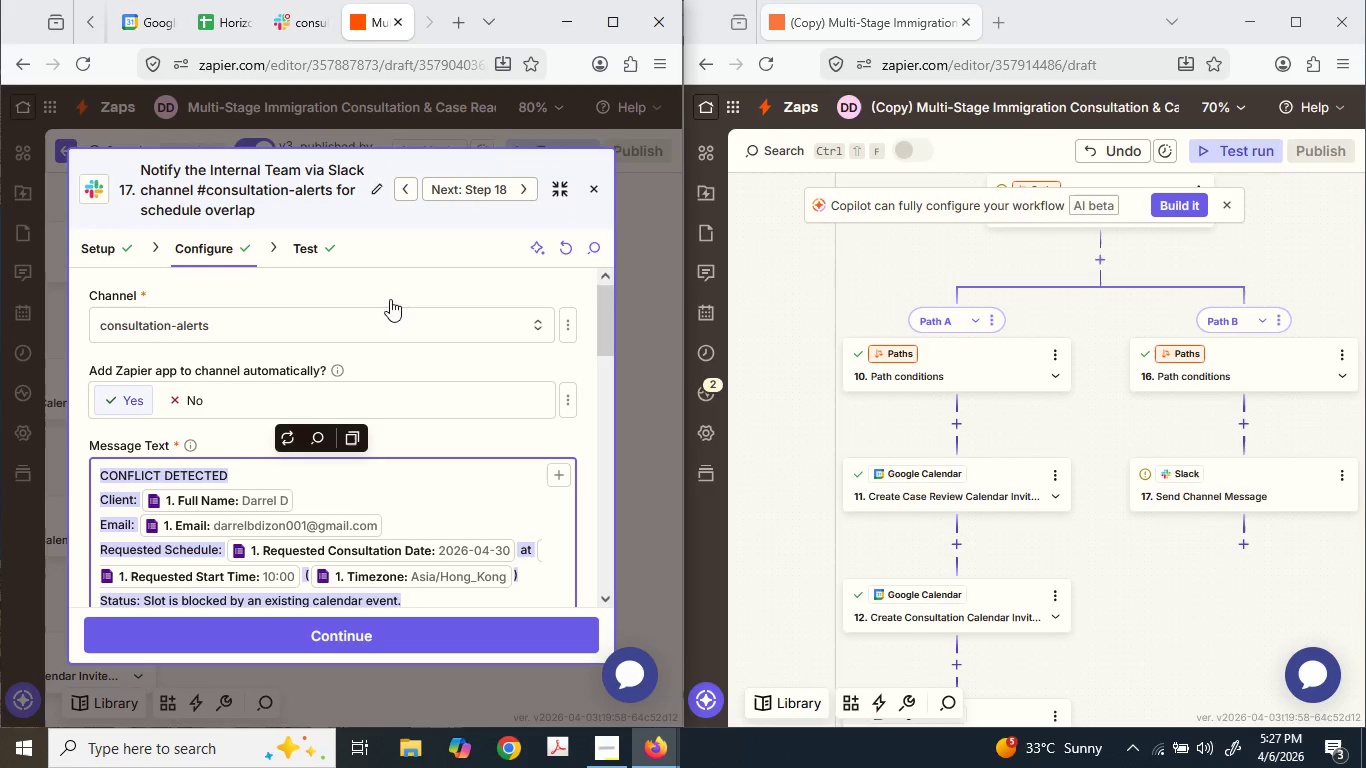 
left_click([592, 190])
 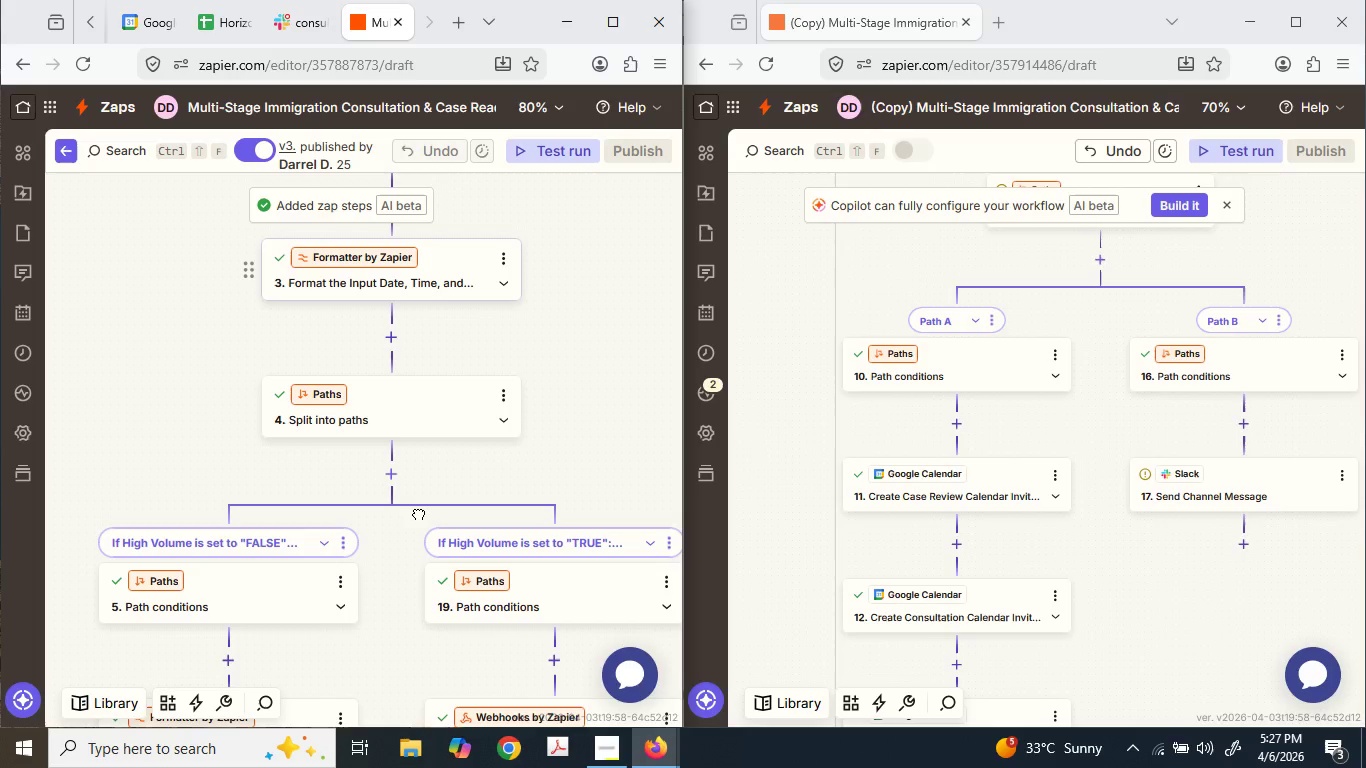 
wait(7.2)
 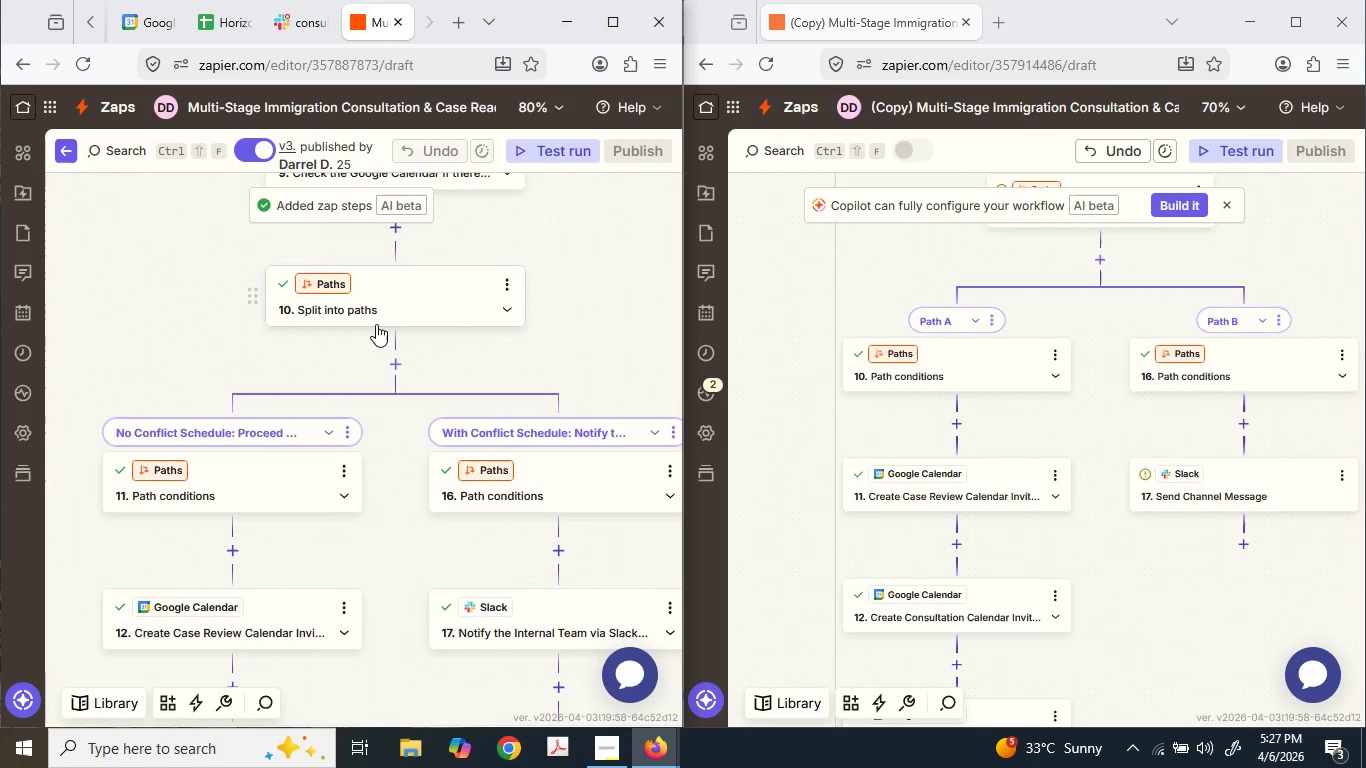 
left_click([364, 495])
 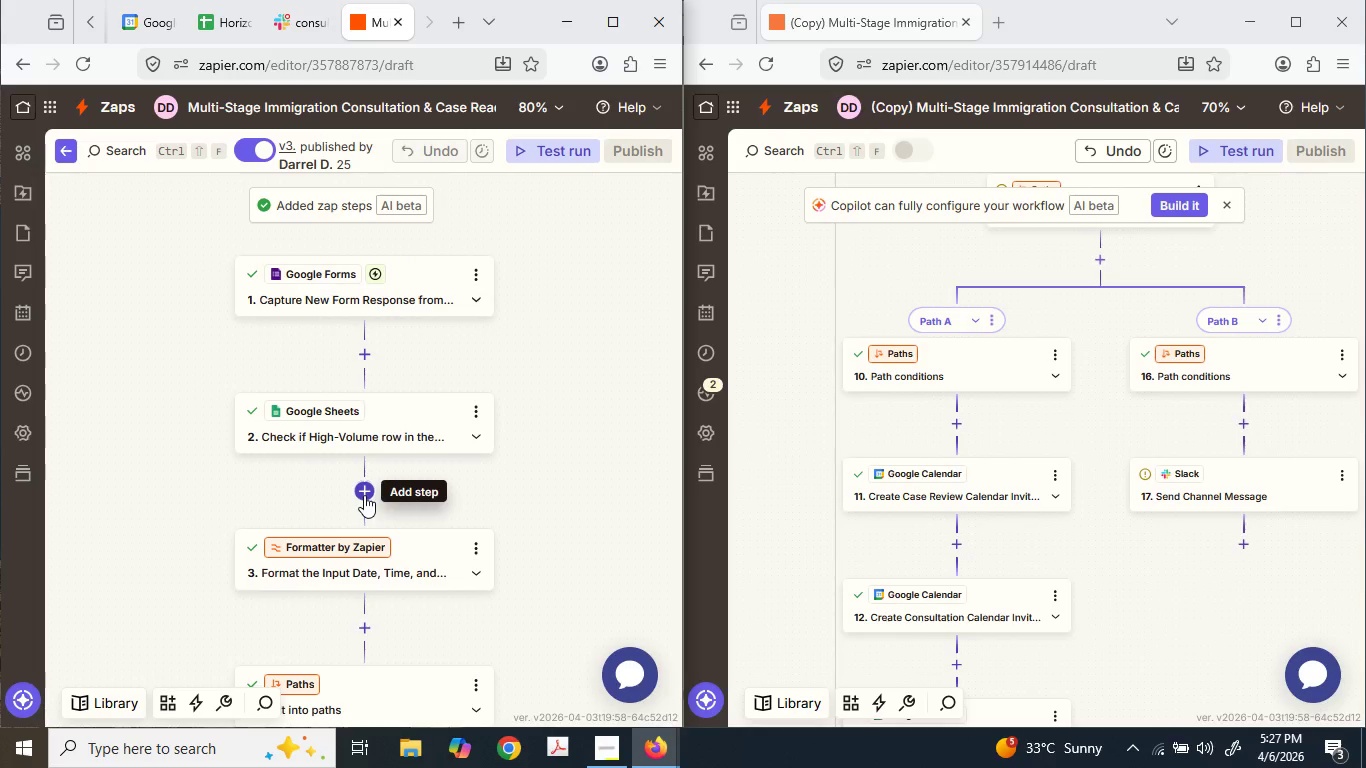 
left_click([364, 495])
 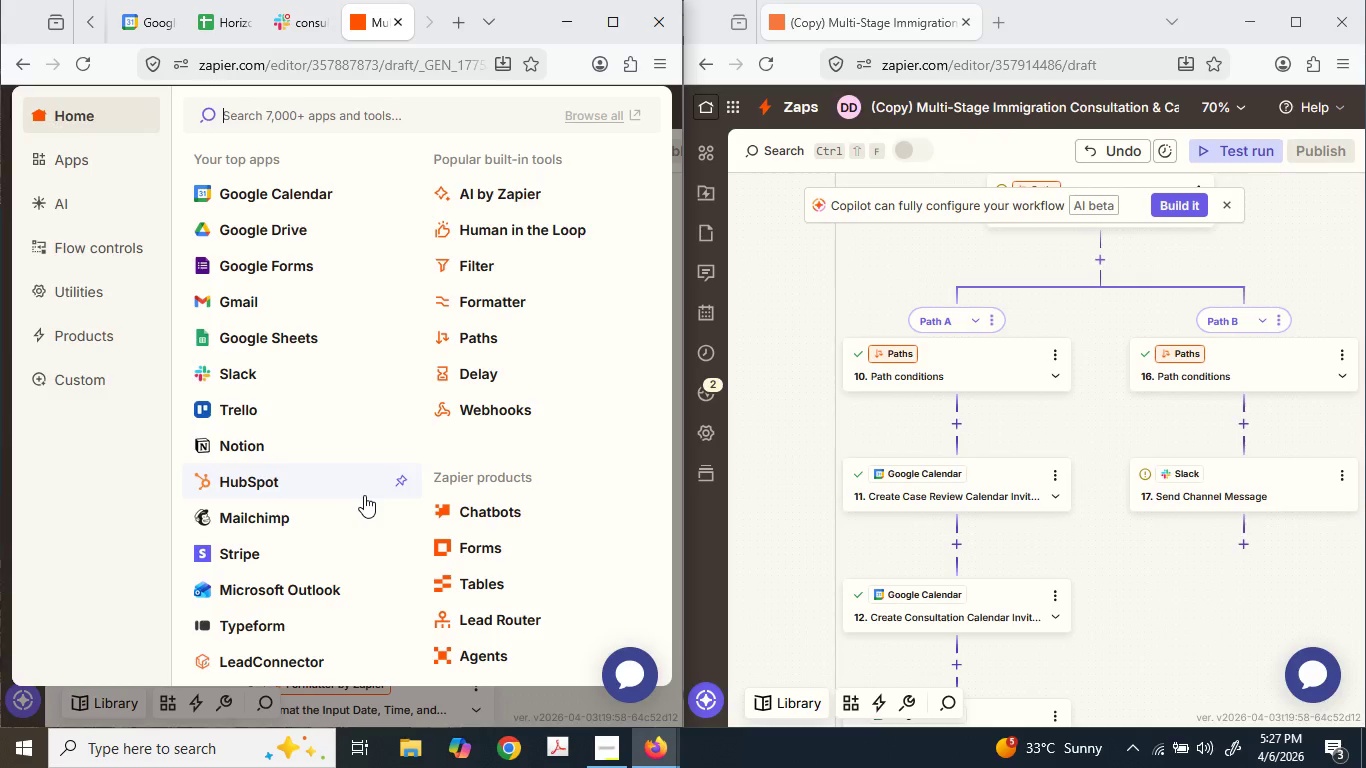 
wait(48.23)
 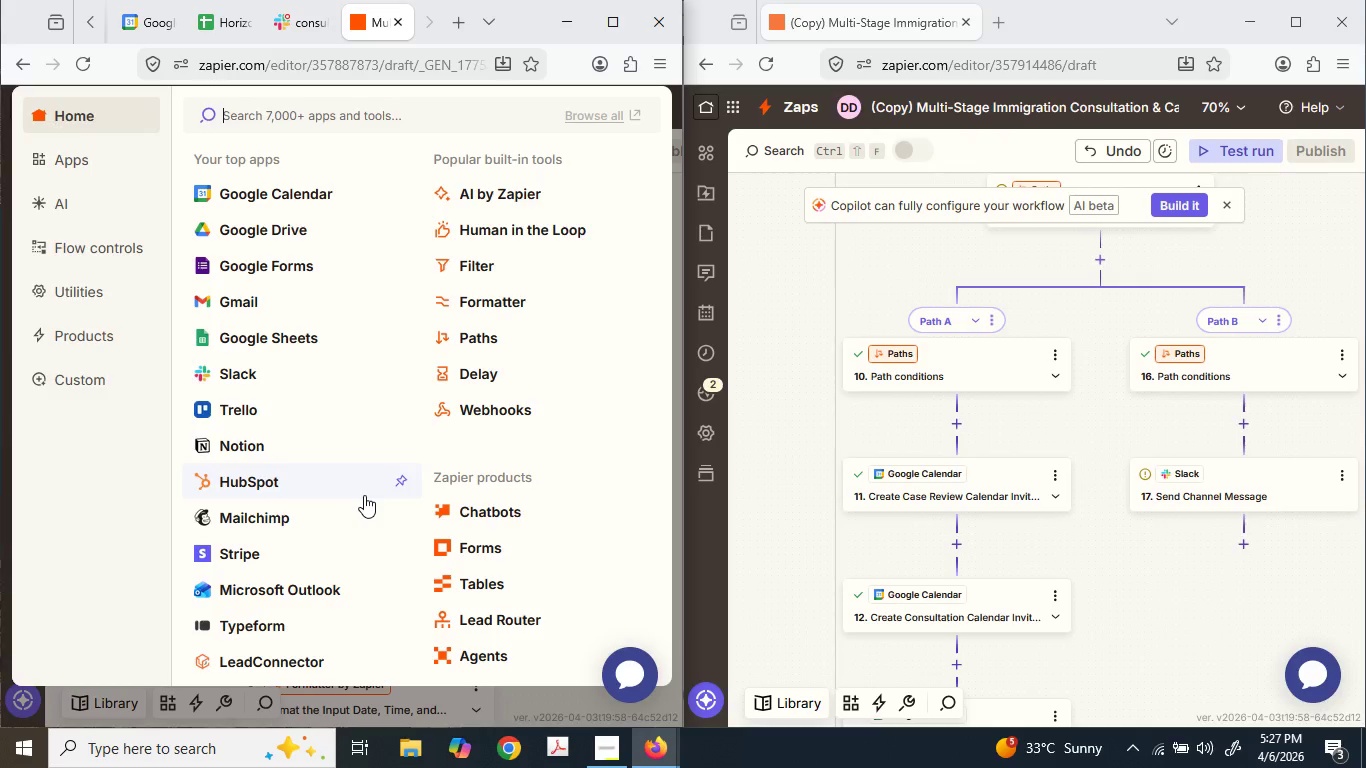 
scroll: coordinate [1017, 439], scroll_direction: up, amount: 8.0
 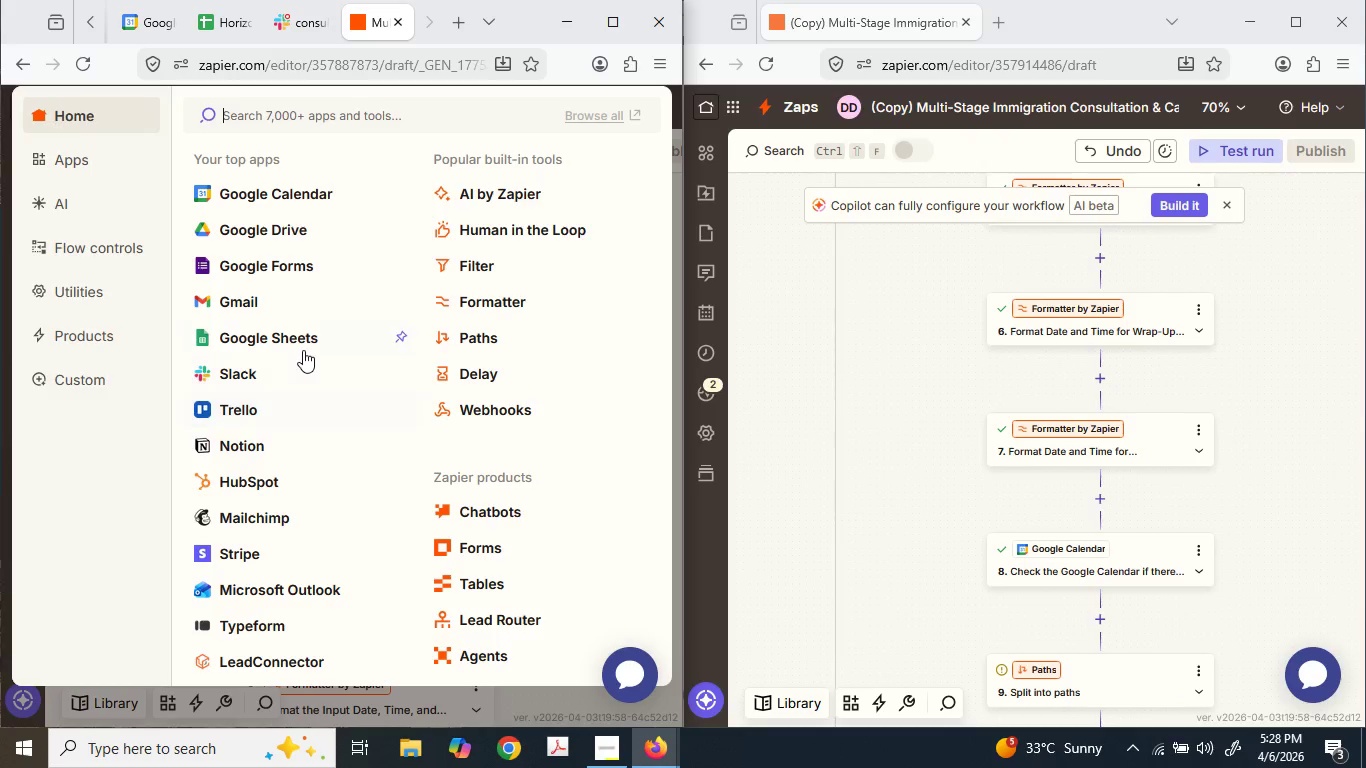 
left_click([292, 343])
 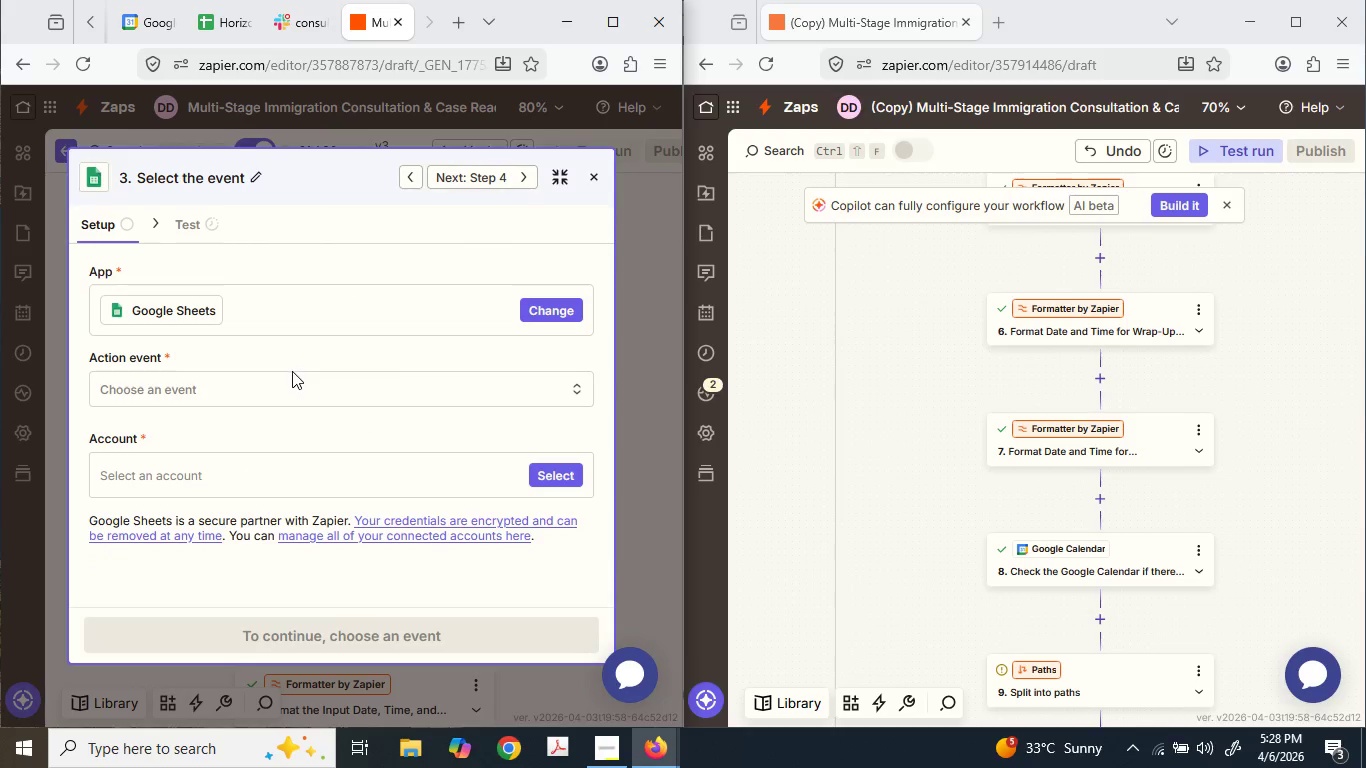 
wait(5.55)
 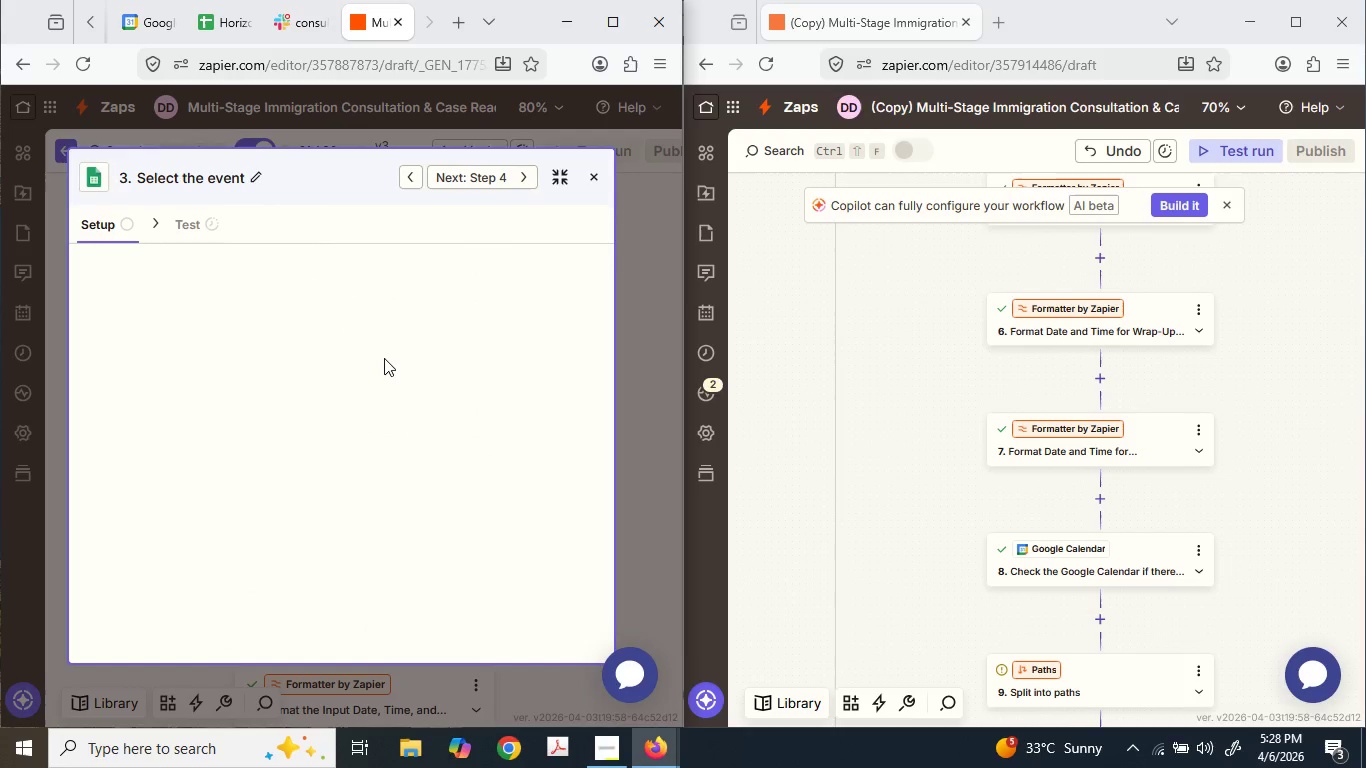 
scroll: coordinate [294, 384], scroll_direction: down, amount: 2.0
 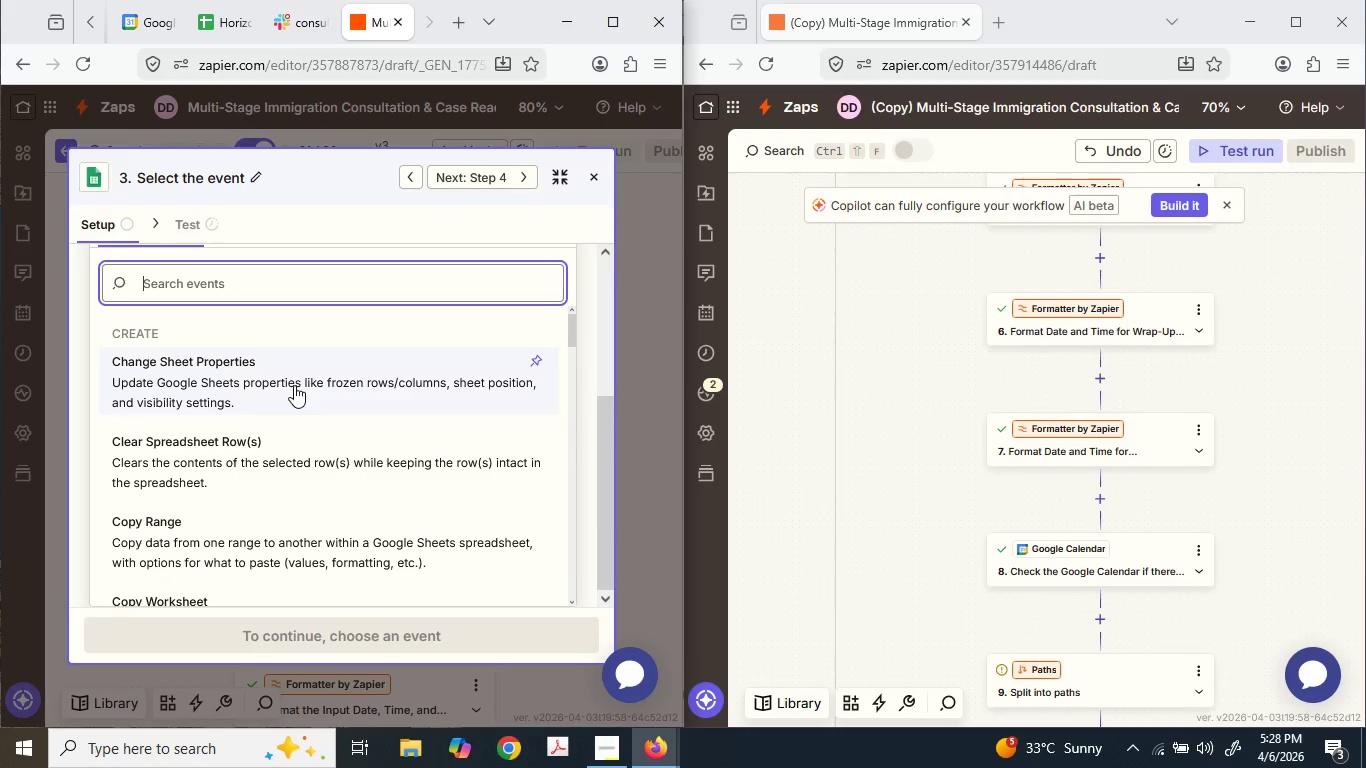 
type(loo)
 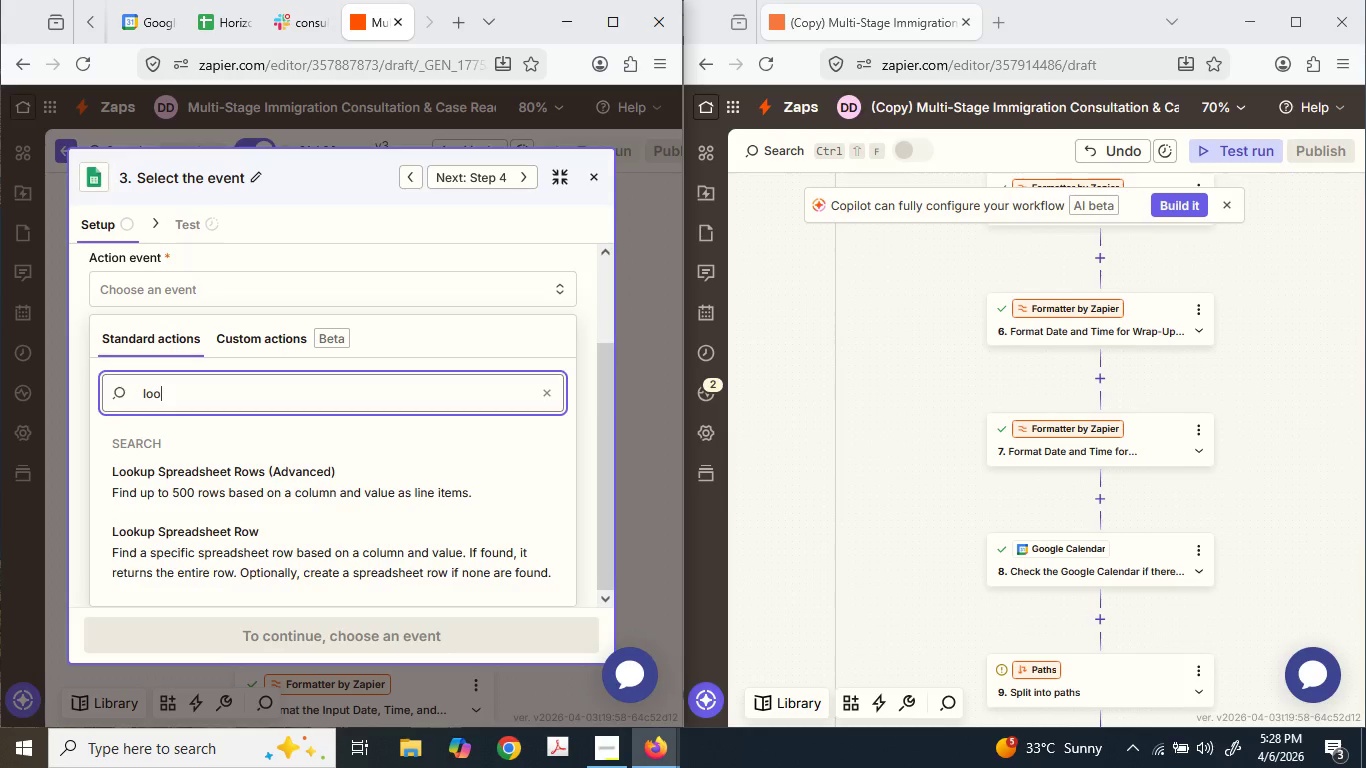 
wait(22.33)
 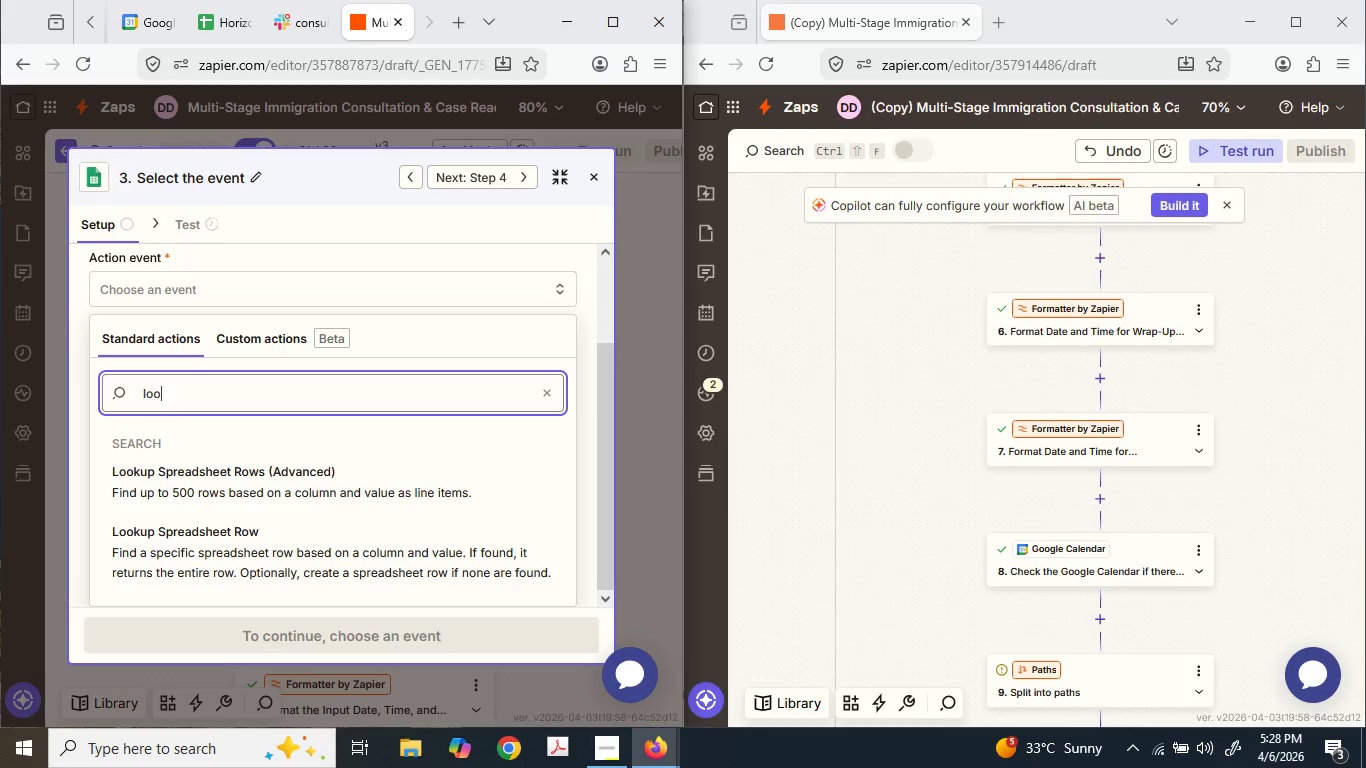 
mouse_move([222, 534])
 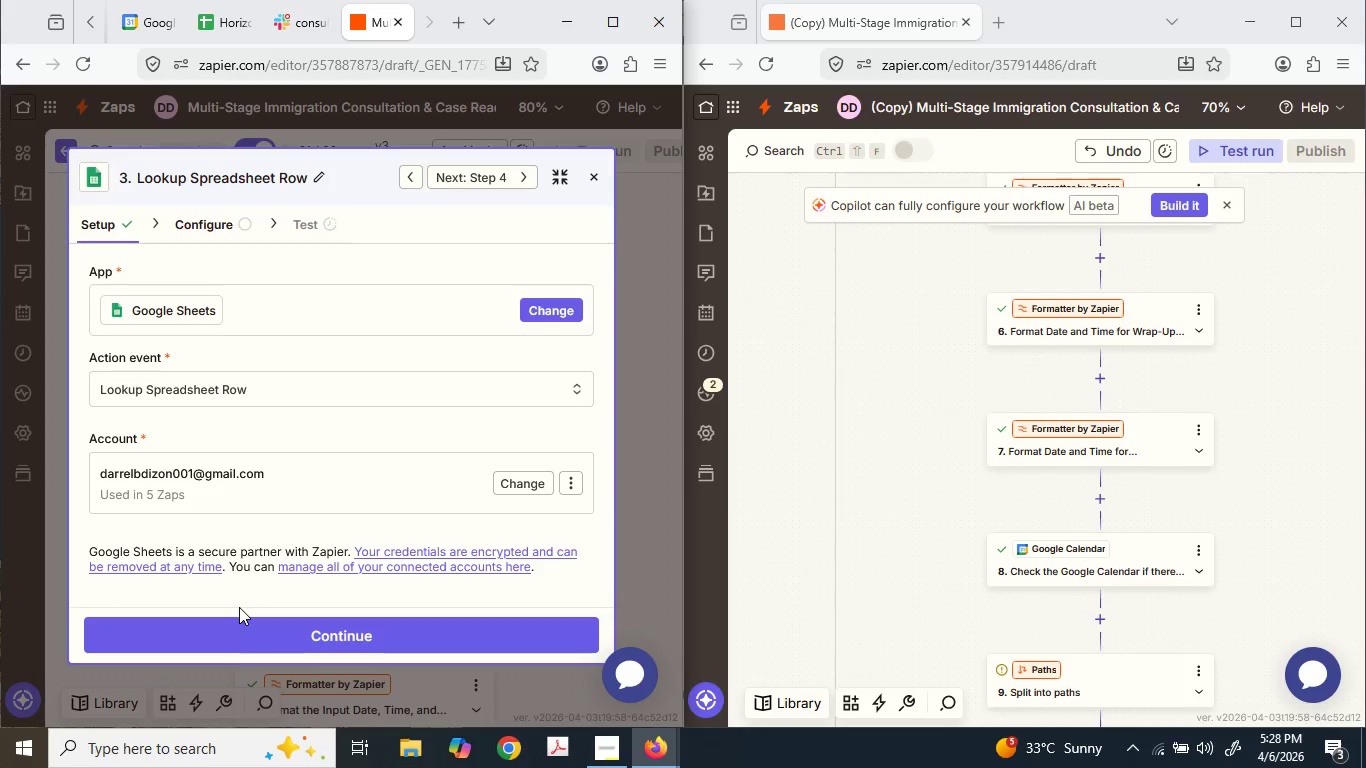 
left_click([234, 630])
 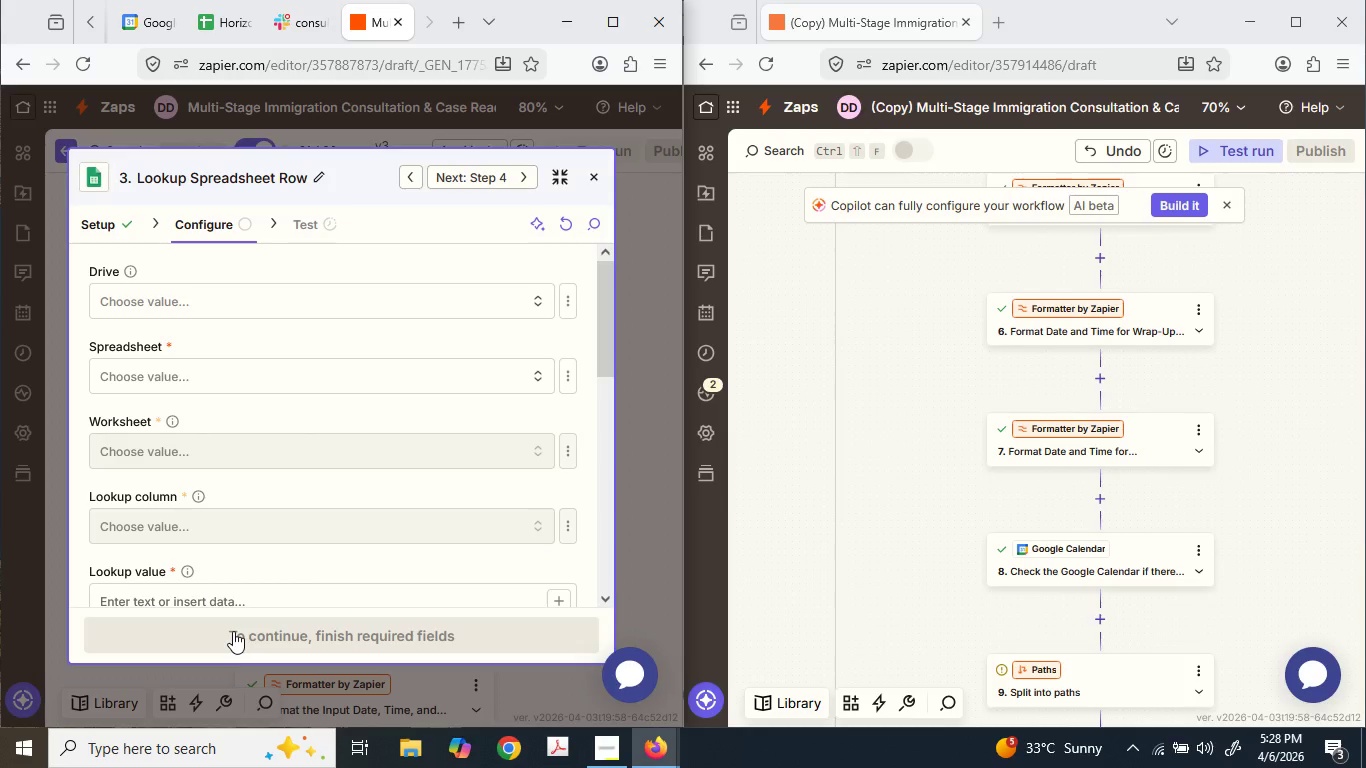 
wait(17.55)
 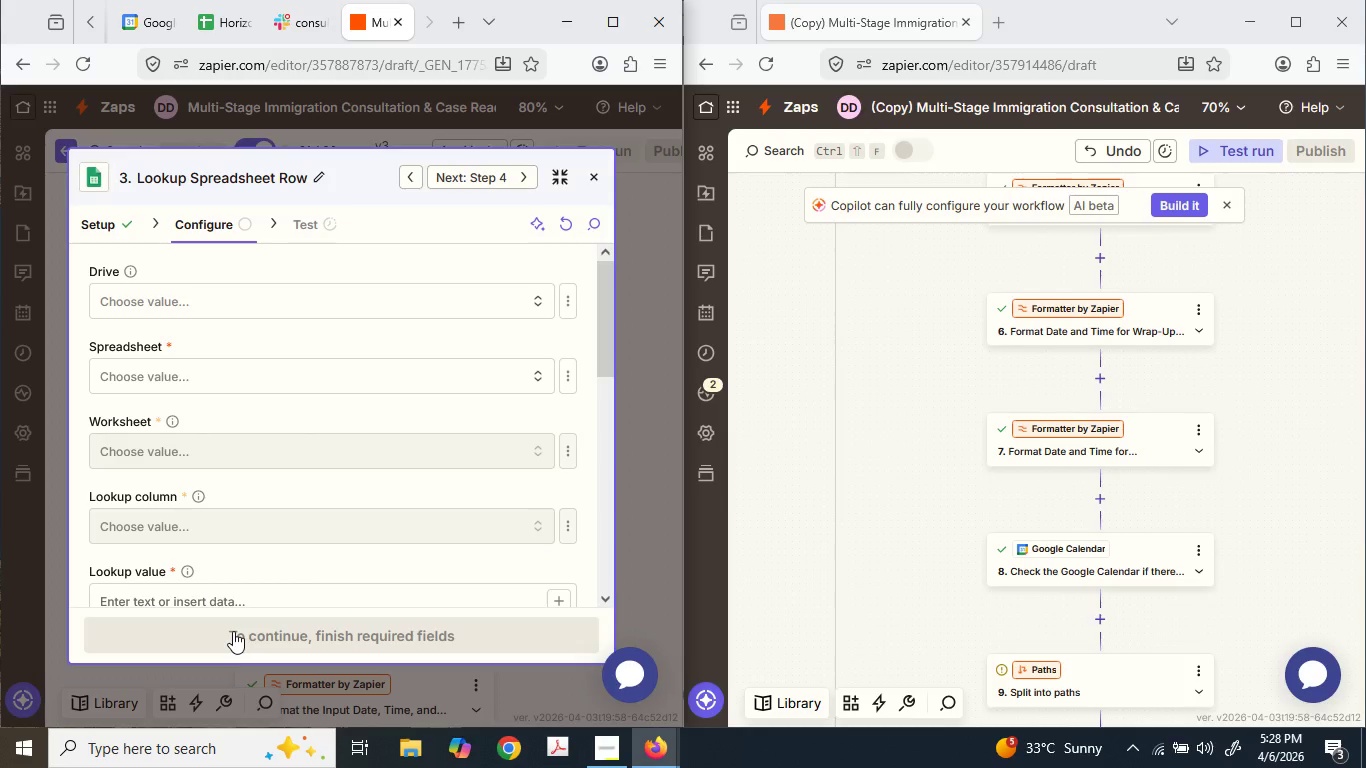 
left_click_drag(start_coordinate=[263, 307], to_coordinate=[262, 313])
 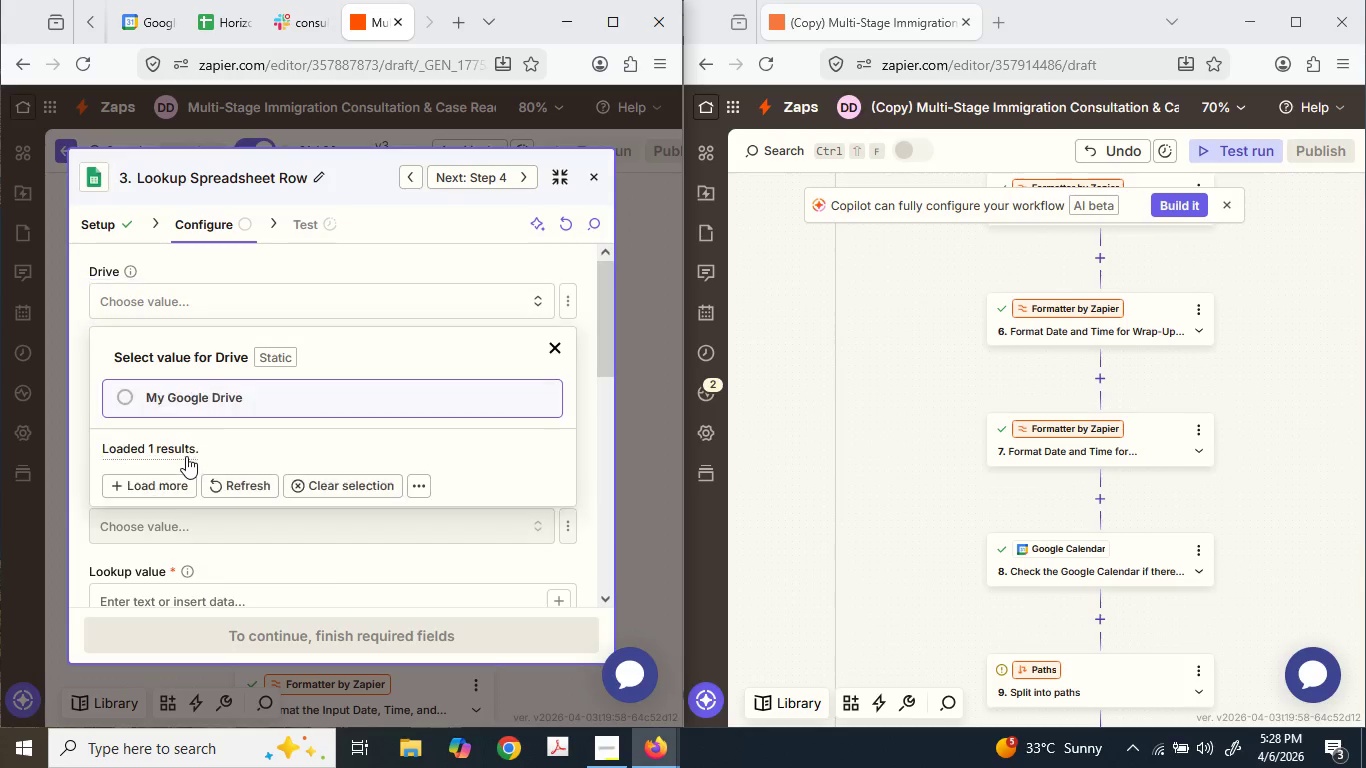 
mouse_move([191, 392])
 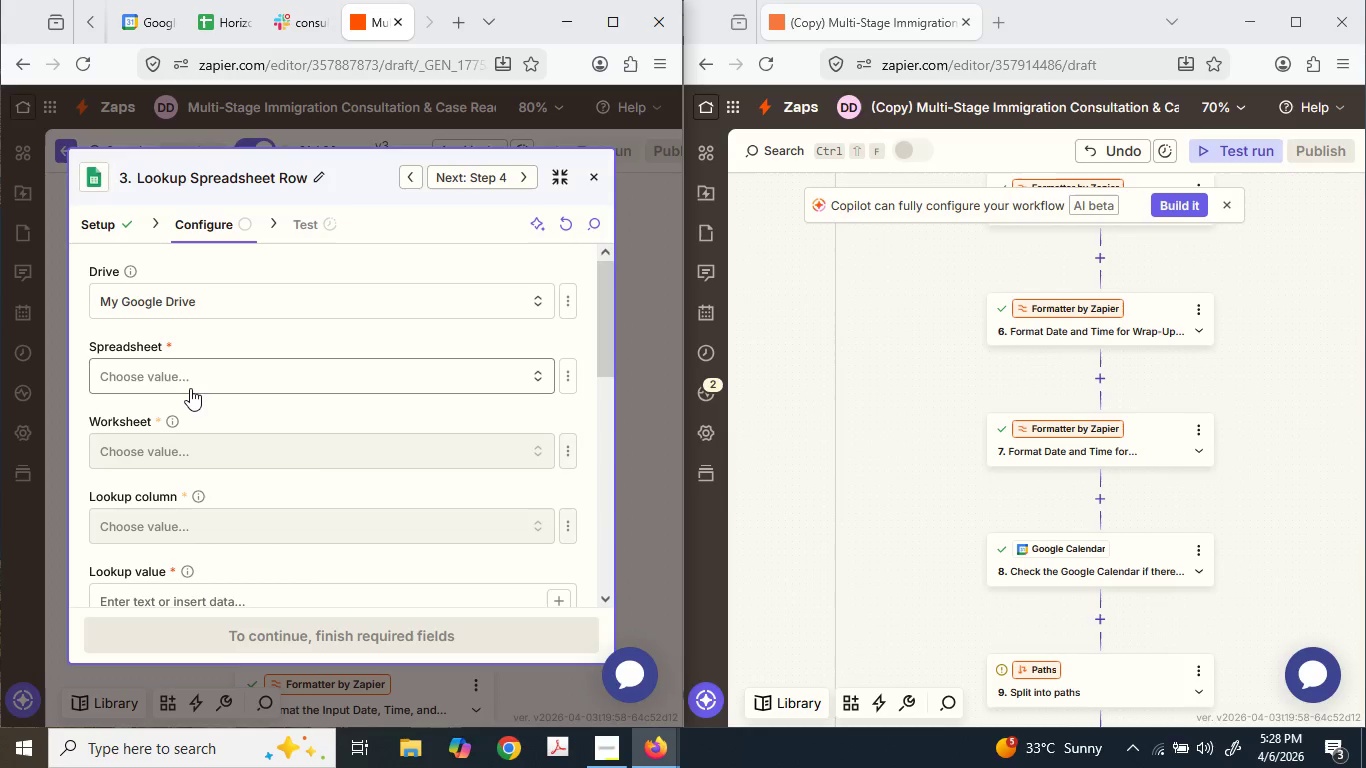 
left_click([190, 388])
 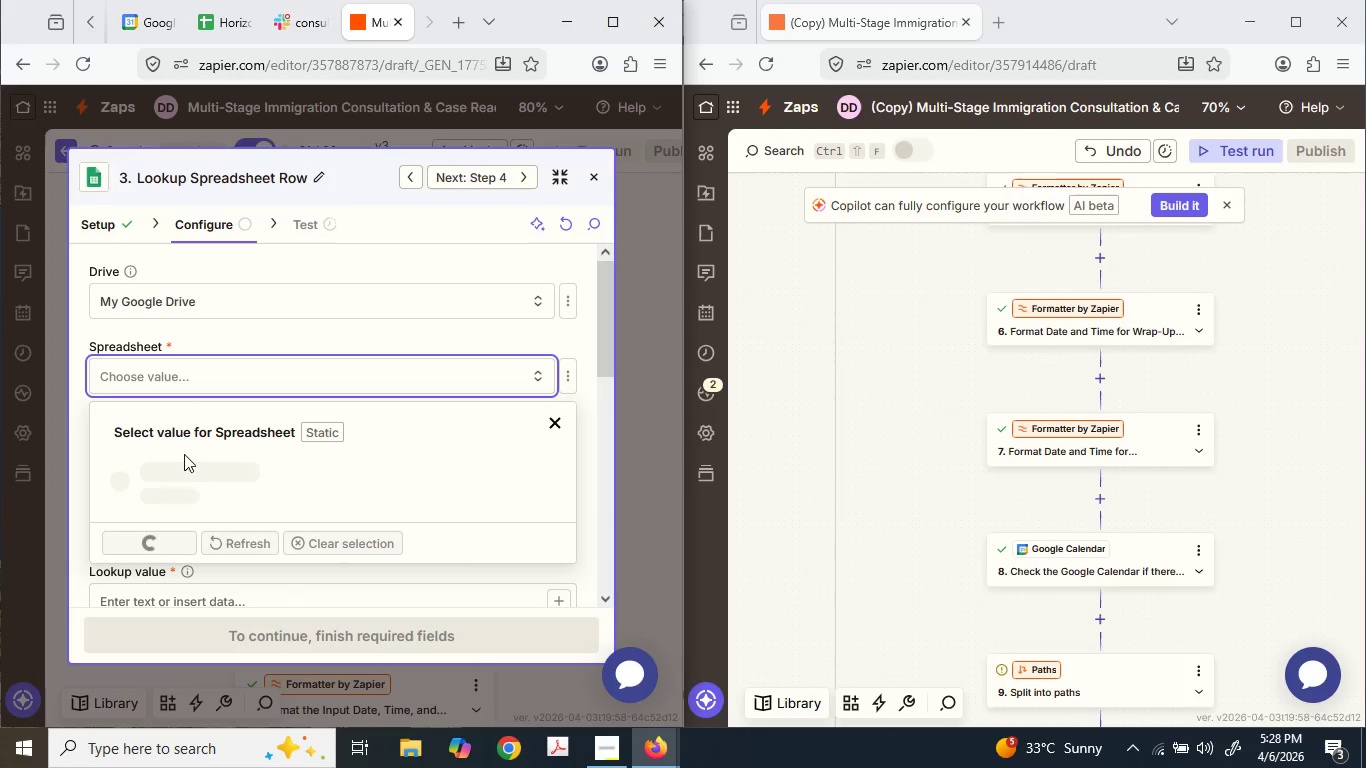 
mouse_move([162, 521])
 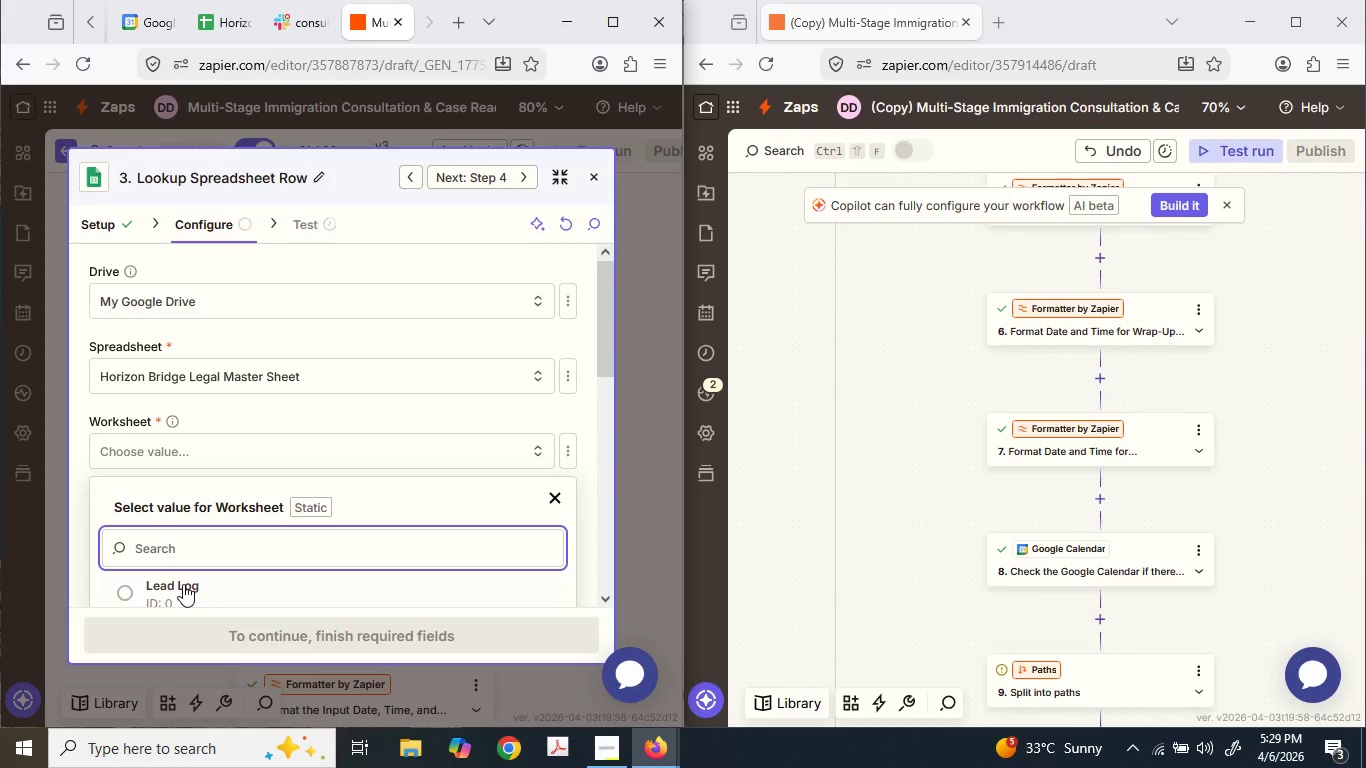 
scroll: coordinate [179, 581], scroll_direction: down, amount: 1.0
 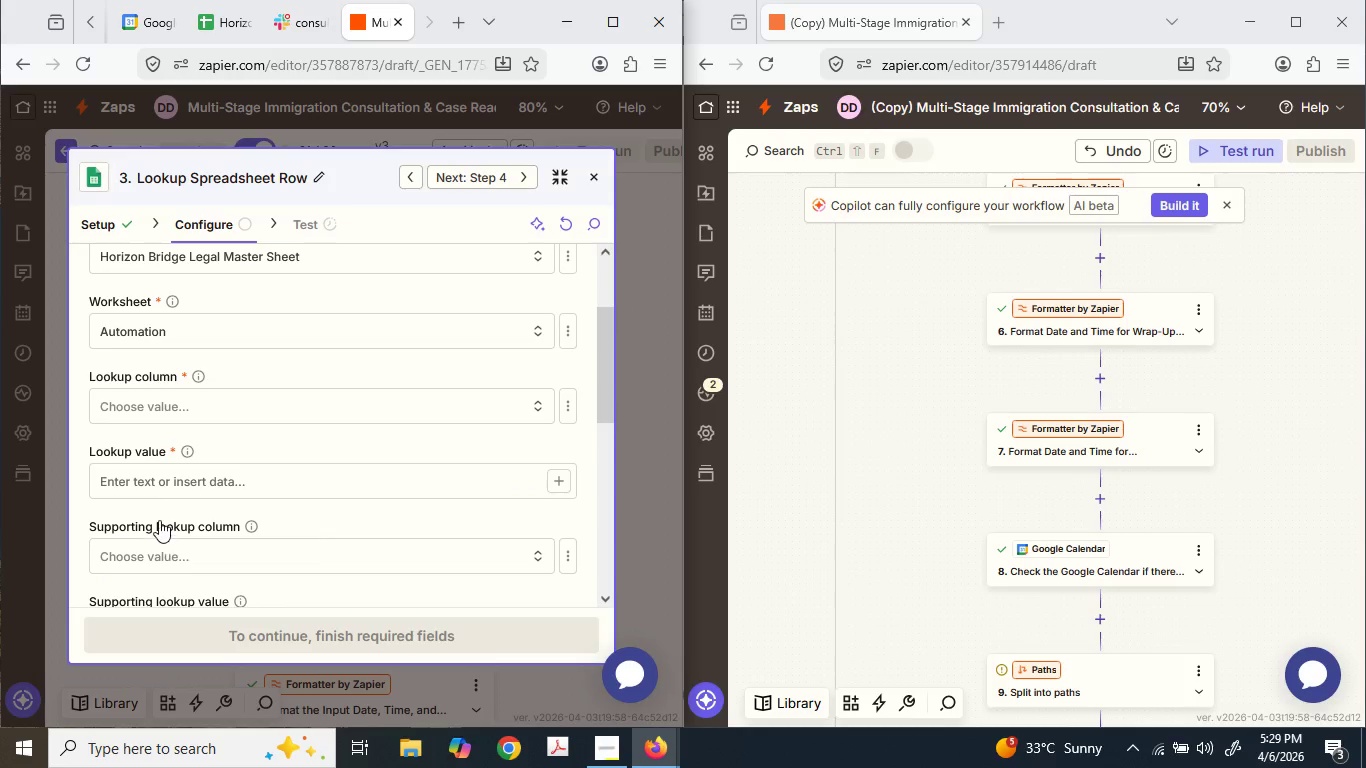 
left_click([178, 390])
 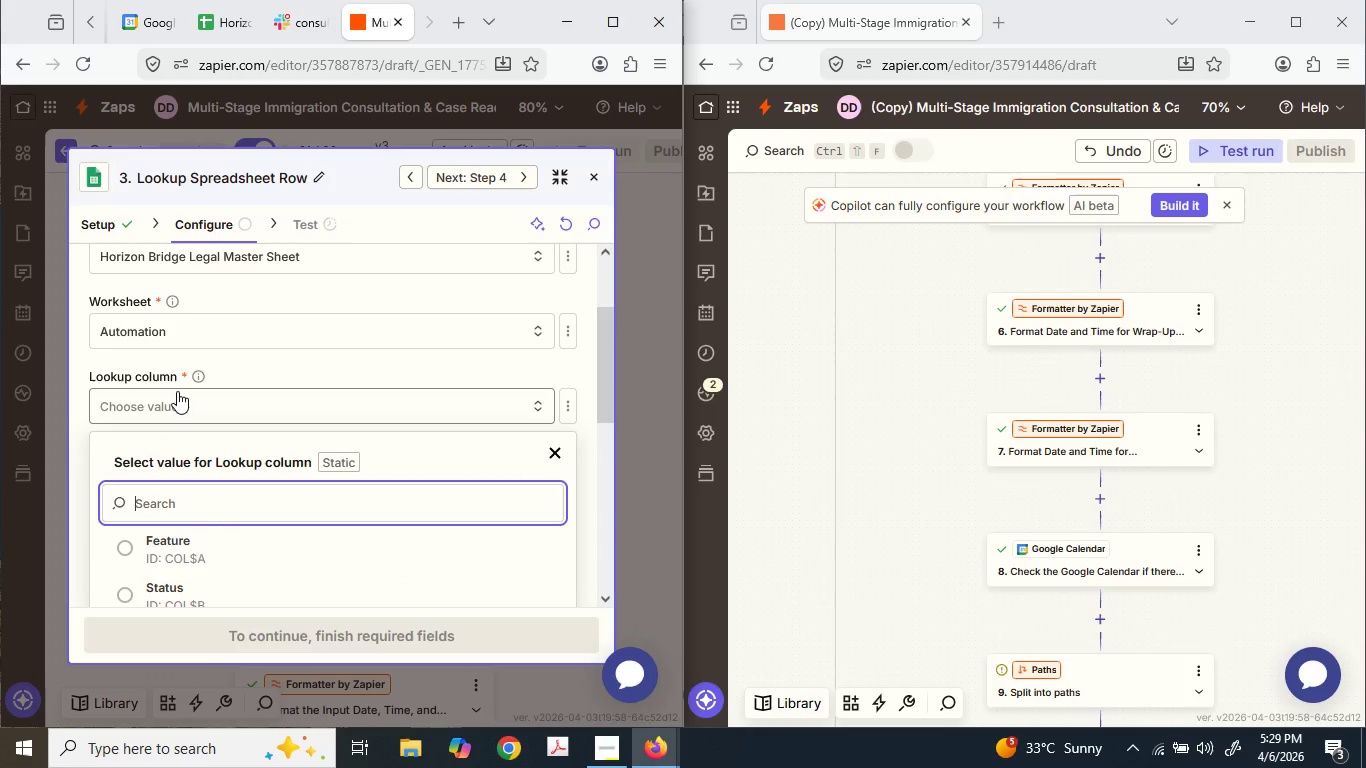 
wait(6.16)
 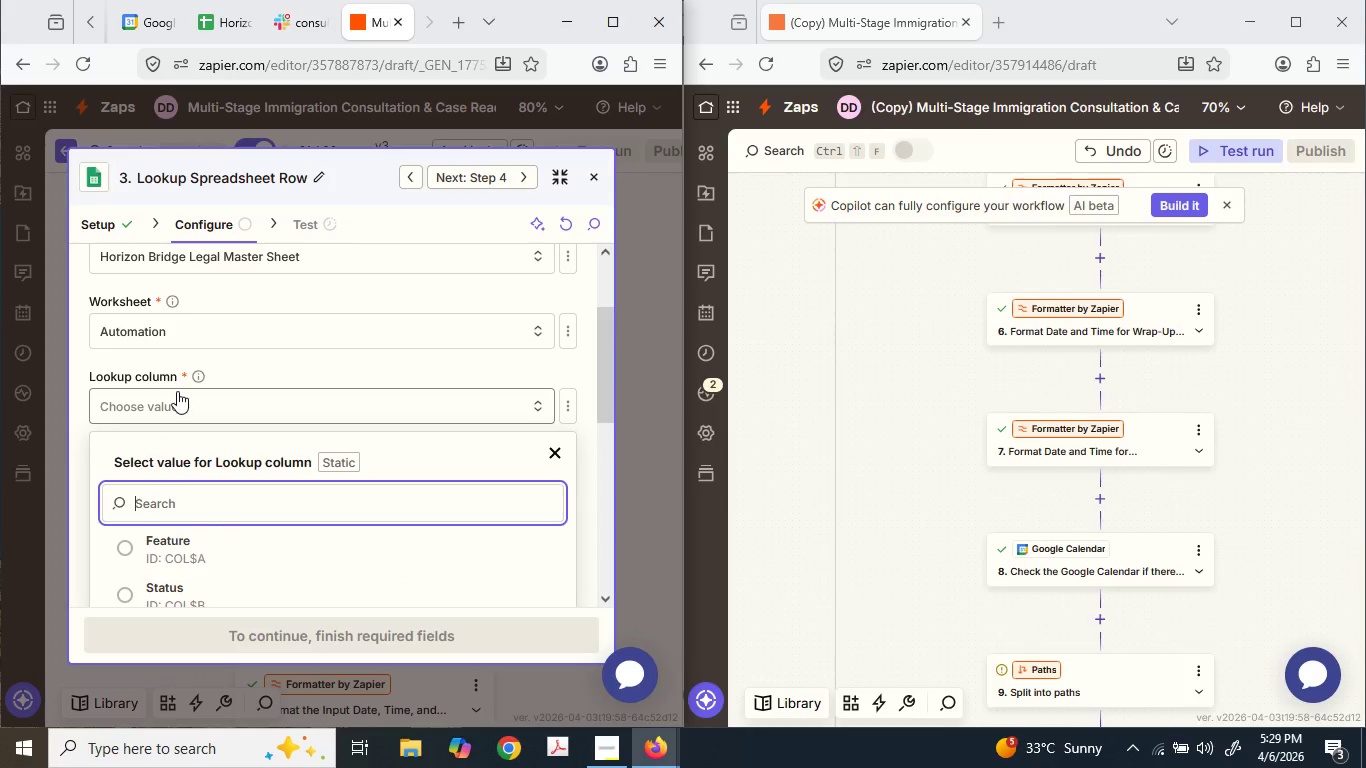 
scroll: coordinate [174, 392], scroll_direction: down, amount: 1.0
 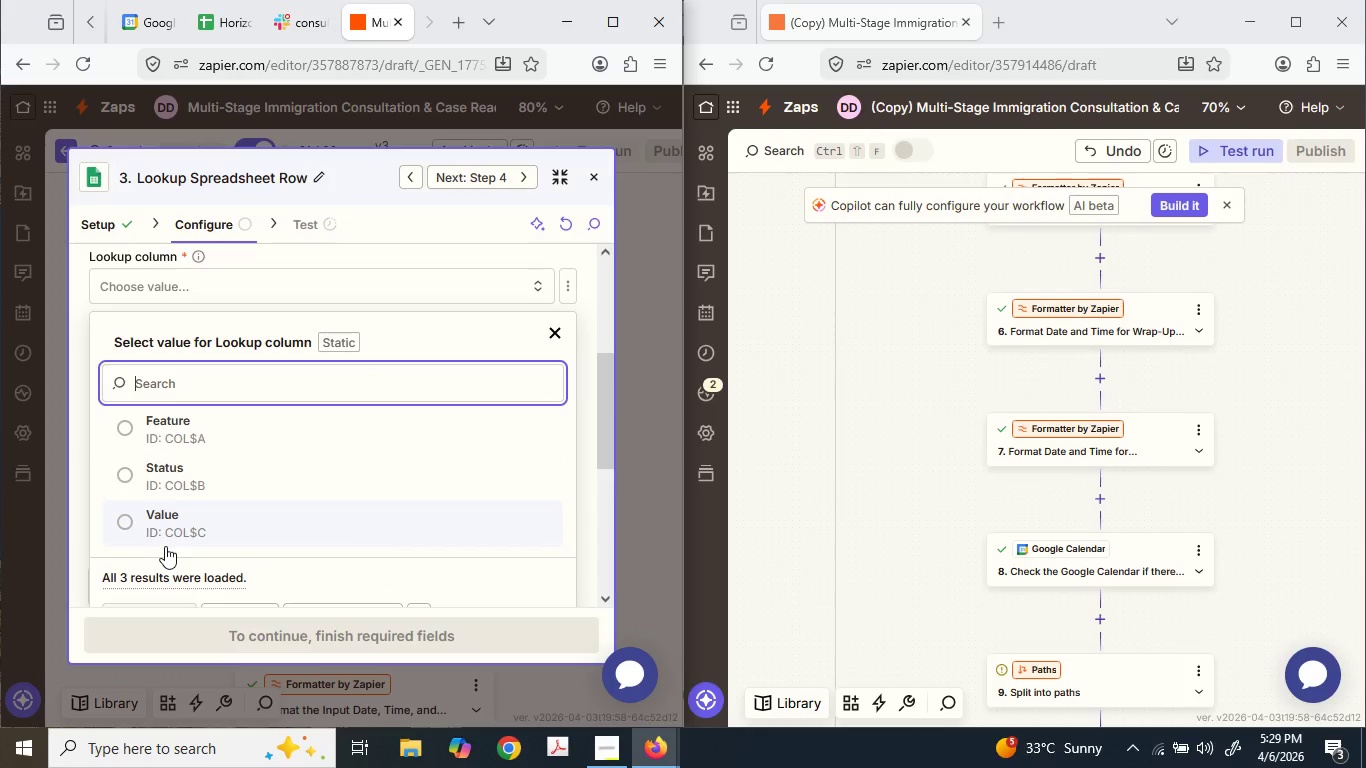 
left_click([165, 545])
 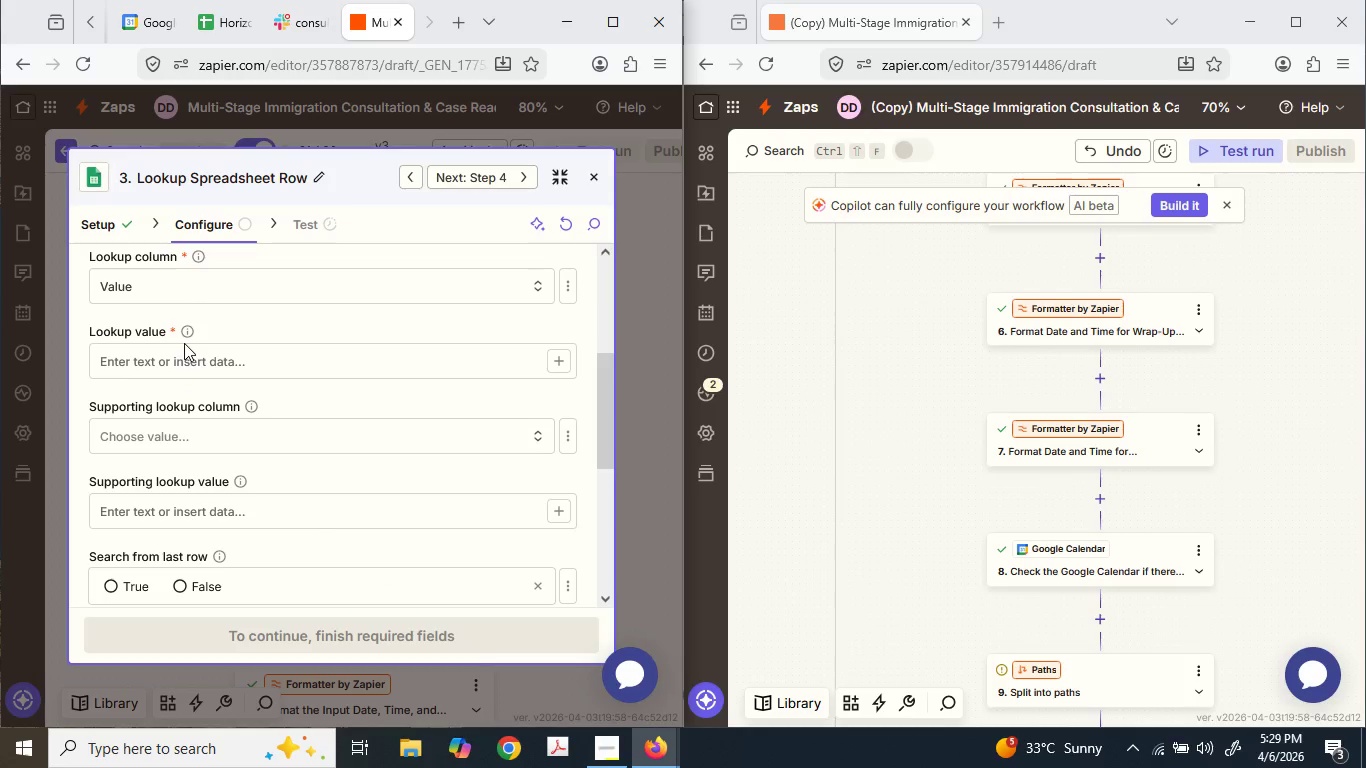 
left_click([179, 362])
 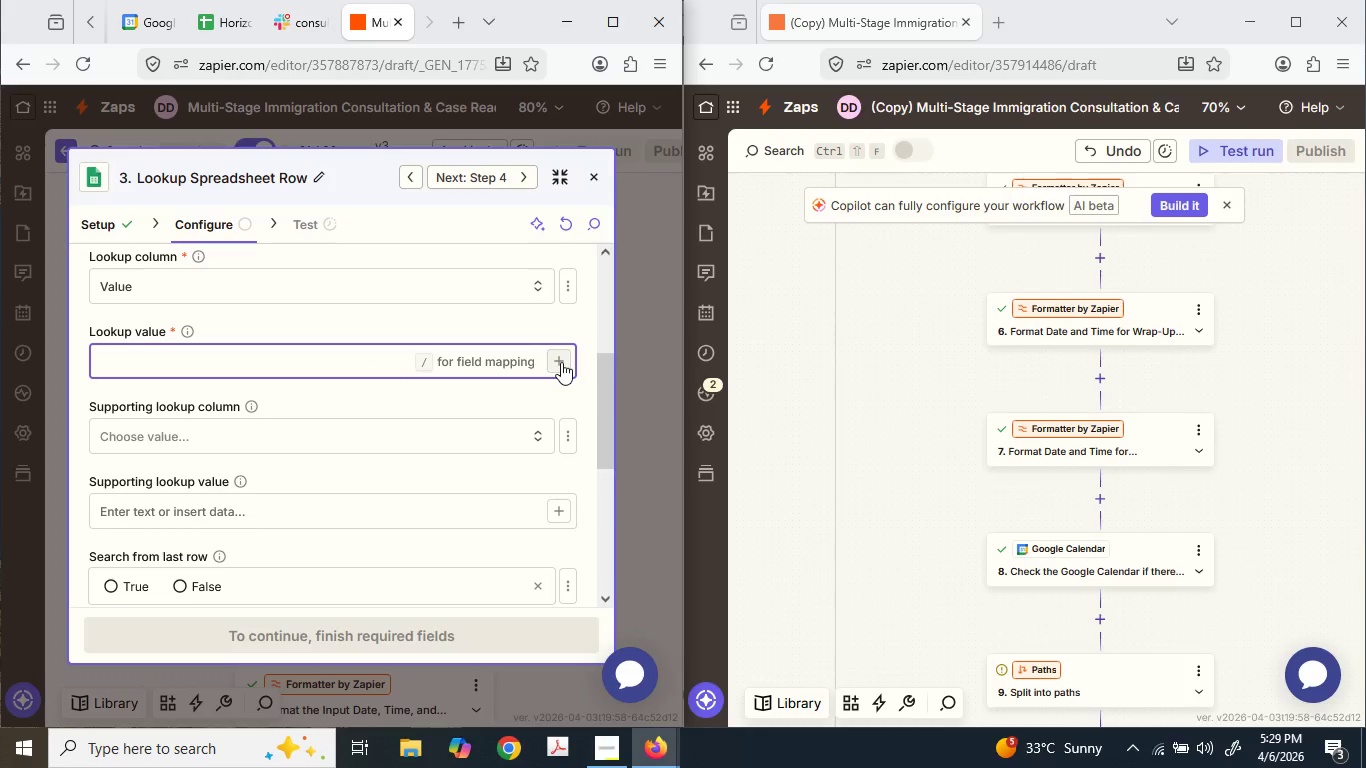 
left_click([561, 362])
 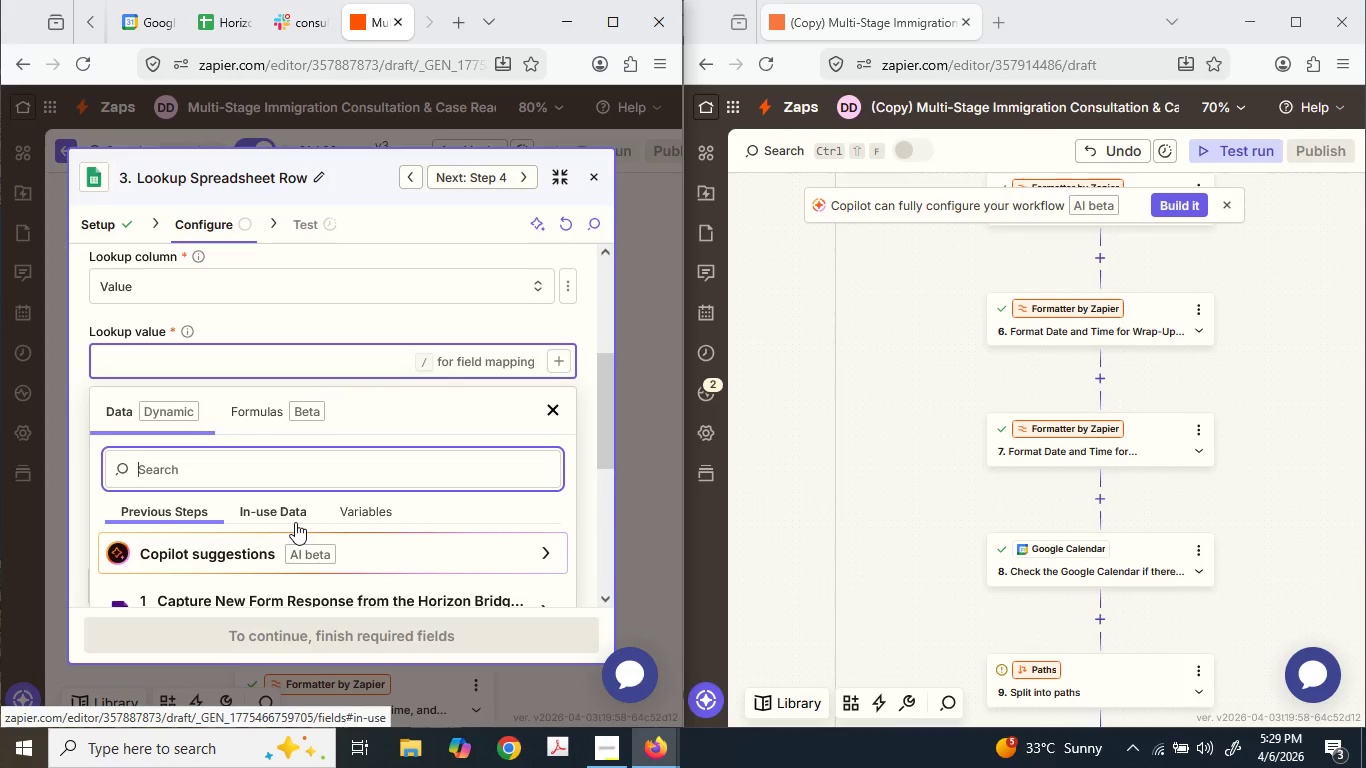 
scroll: coordinate [297, 519], scroll_direction: down, amount: 2.0
 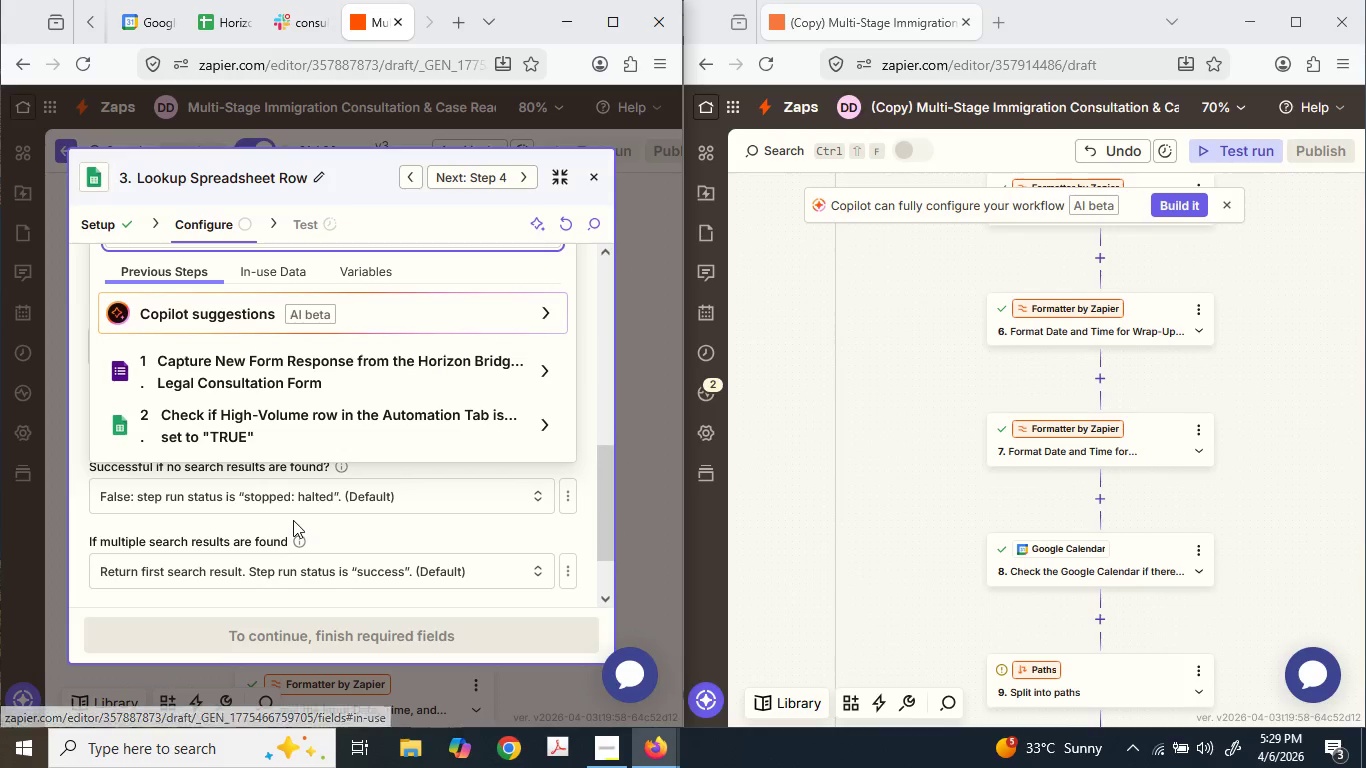 
scroll: coordinate [294, 520], scroll_direction: up, amount: 2.0
 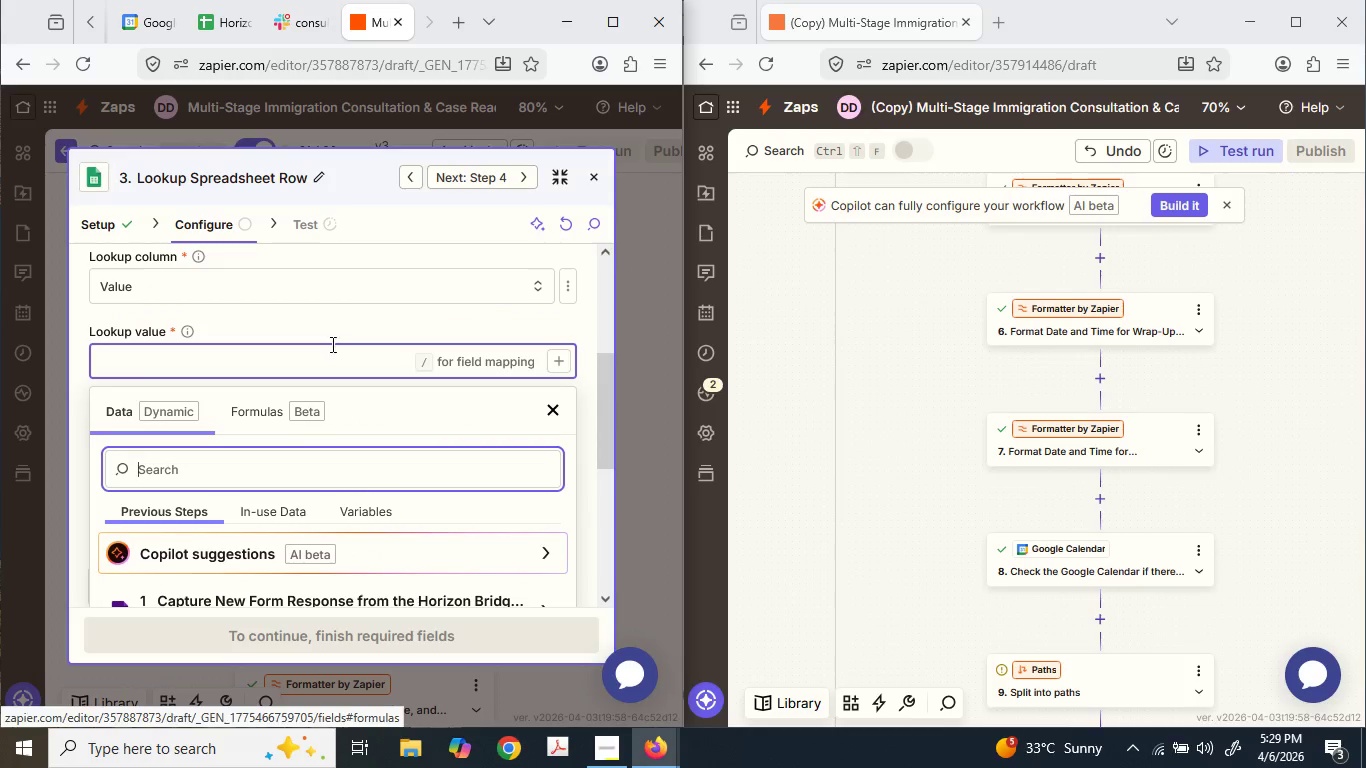 
left_click([332, 320])
 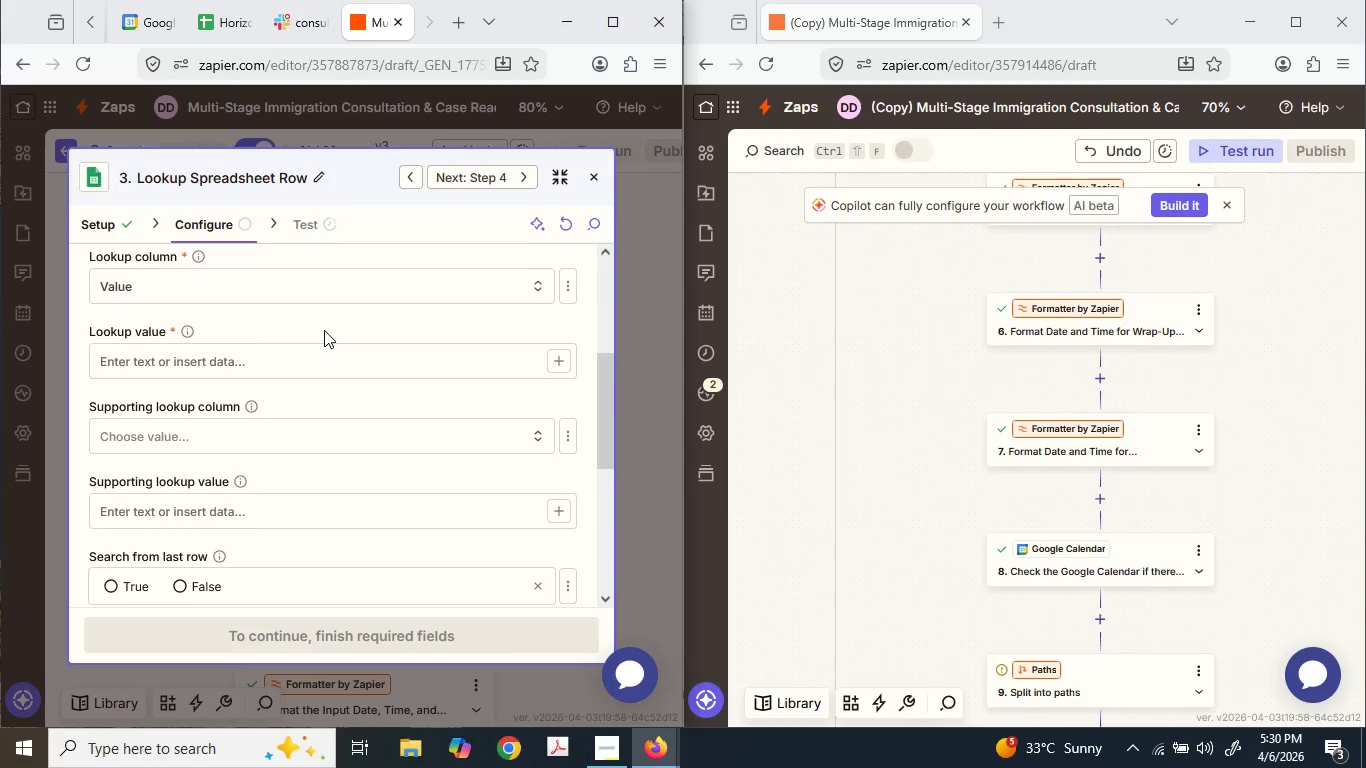 
wait(46.31)
 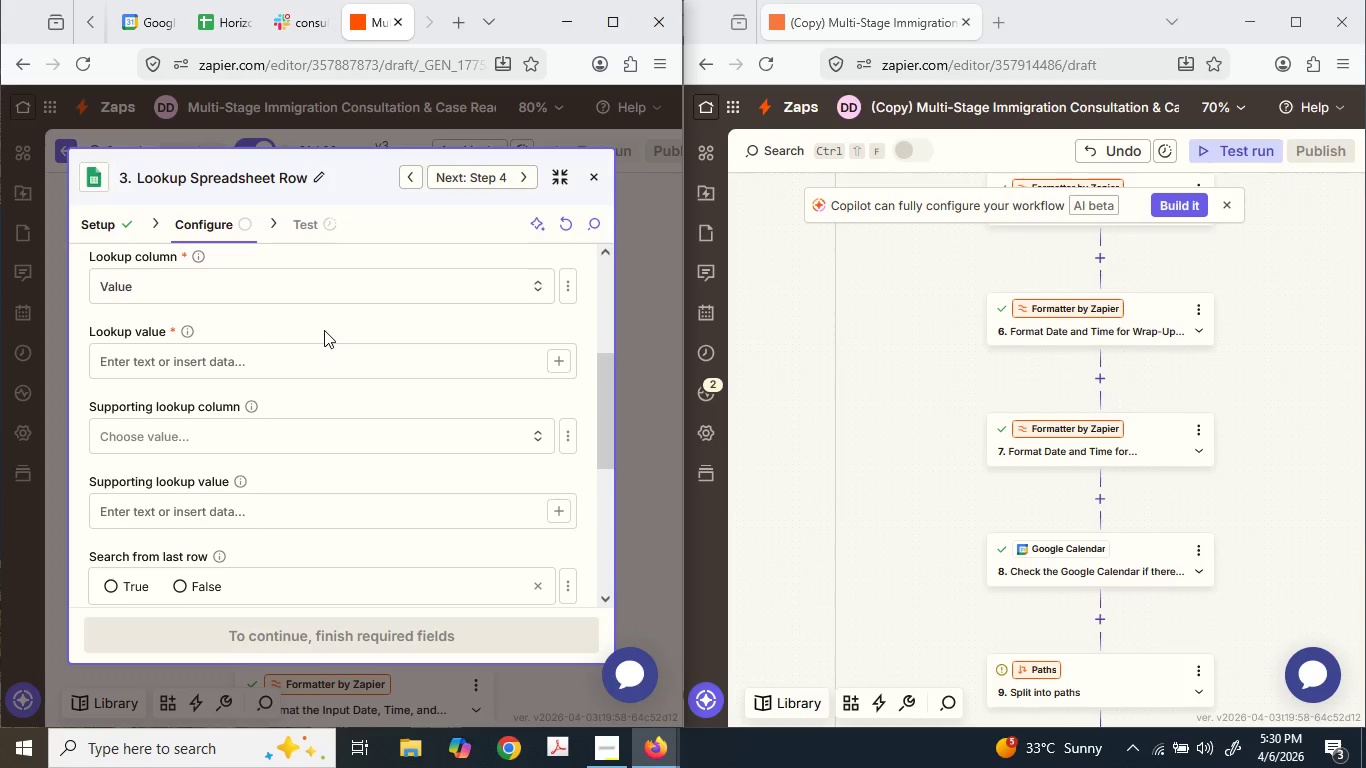 
left_click([228, 369])
 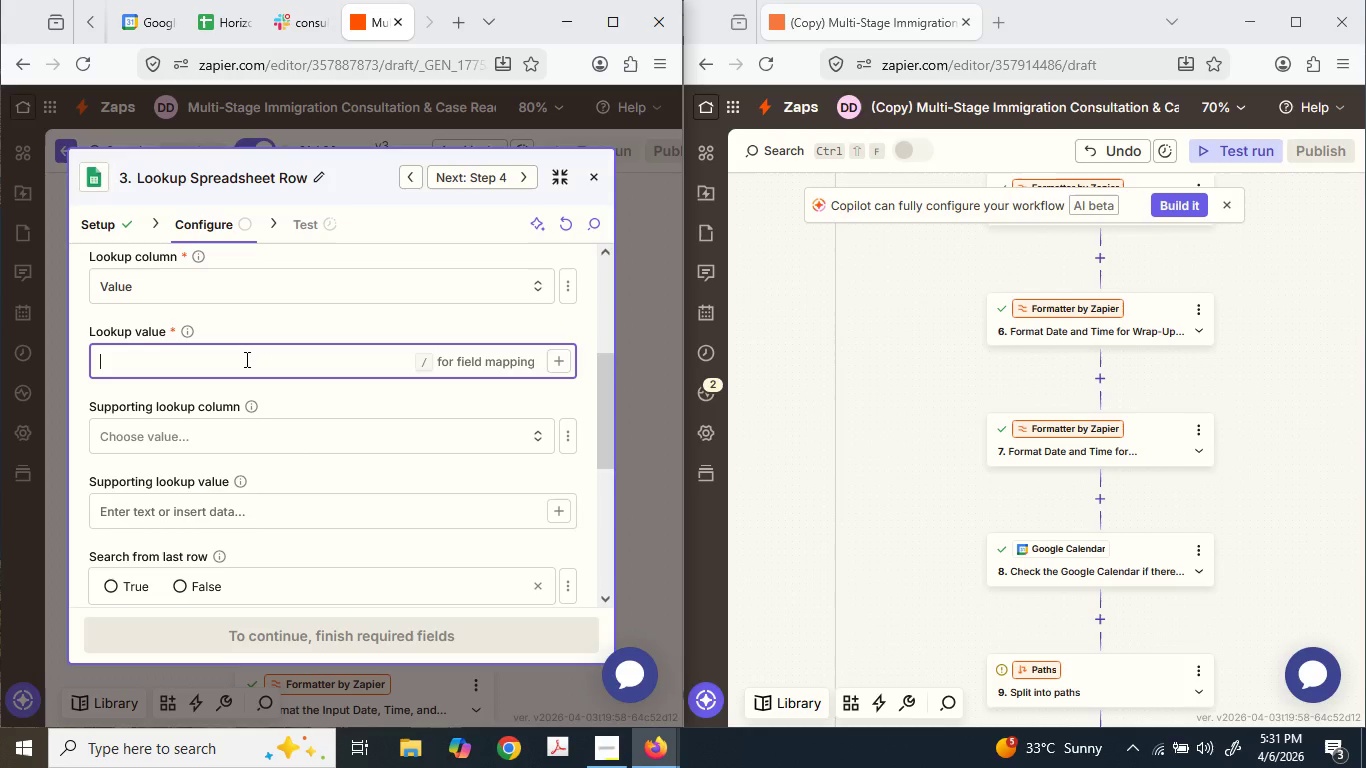 
wait(85.55)
 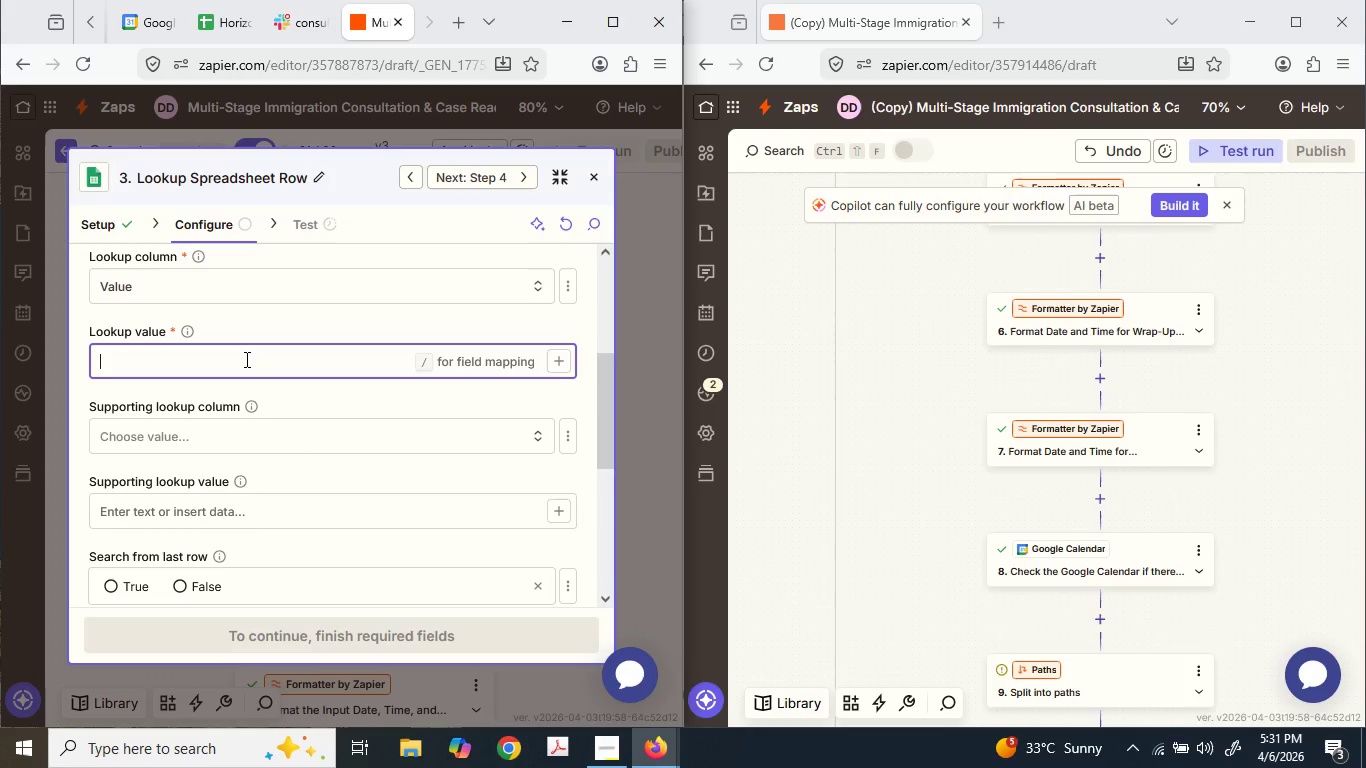 
left_click([190, 23])
 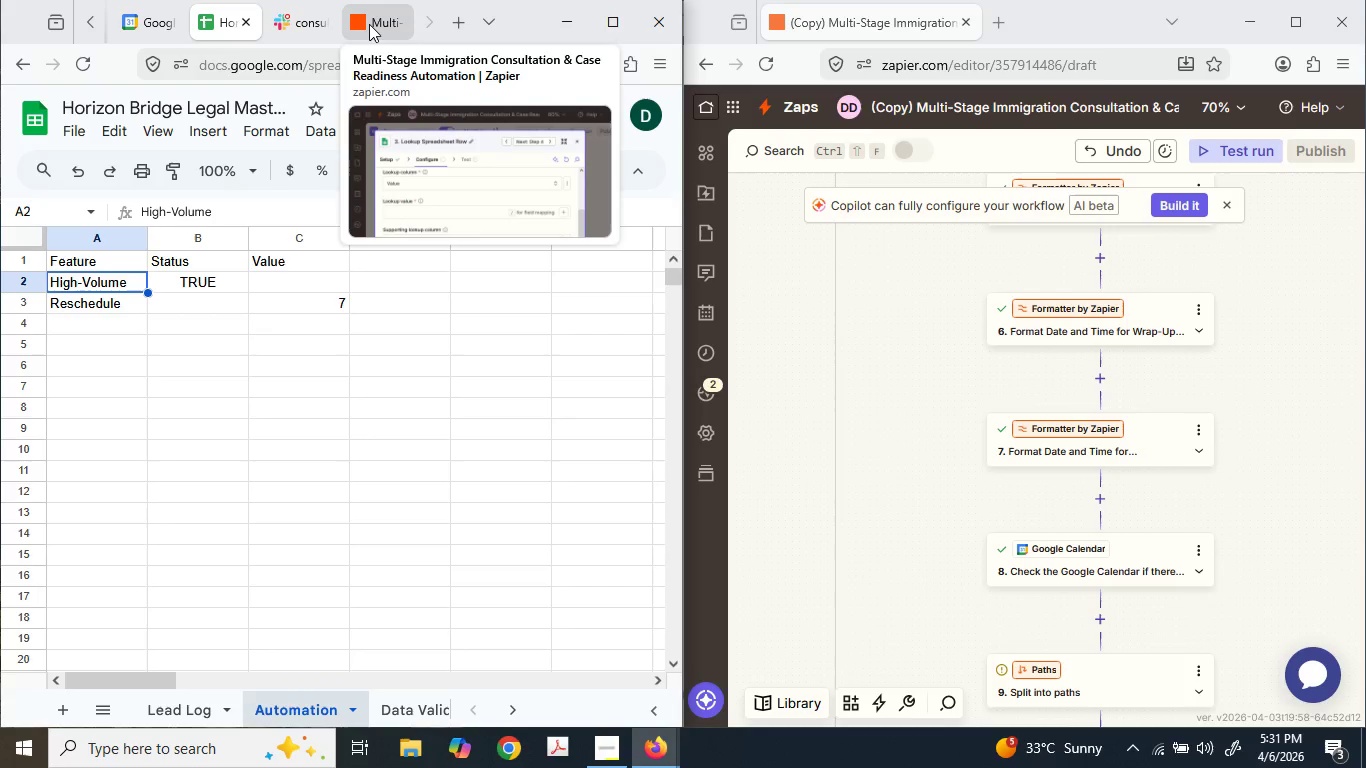 
wait(6.12)
 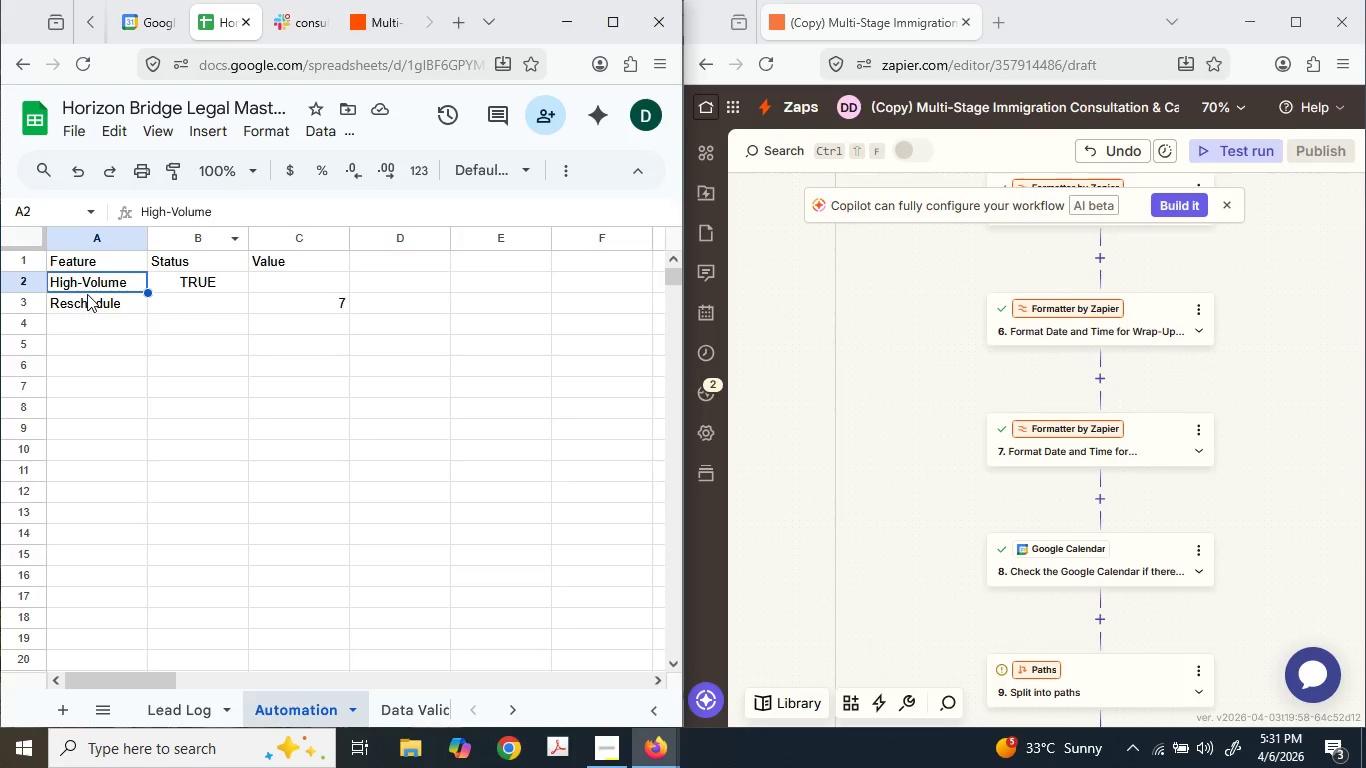 
left_click([369, 24])
 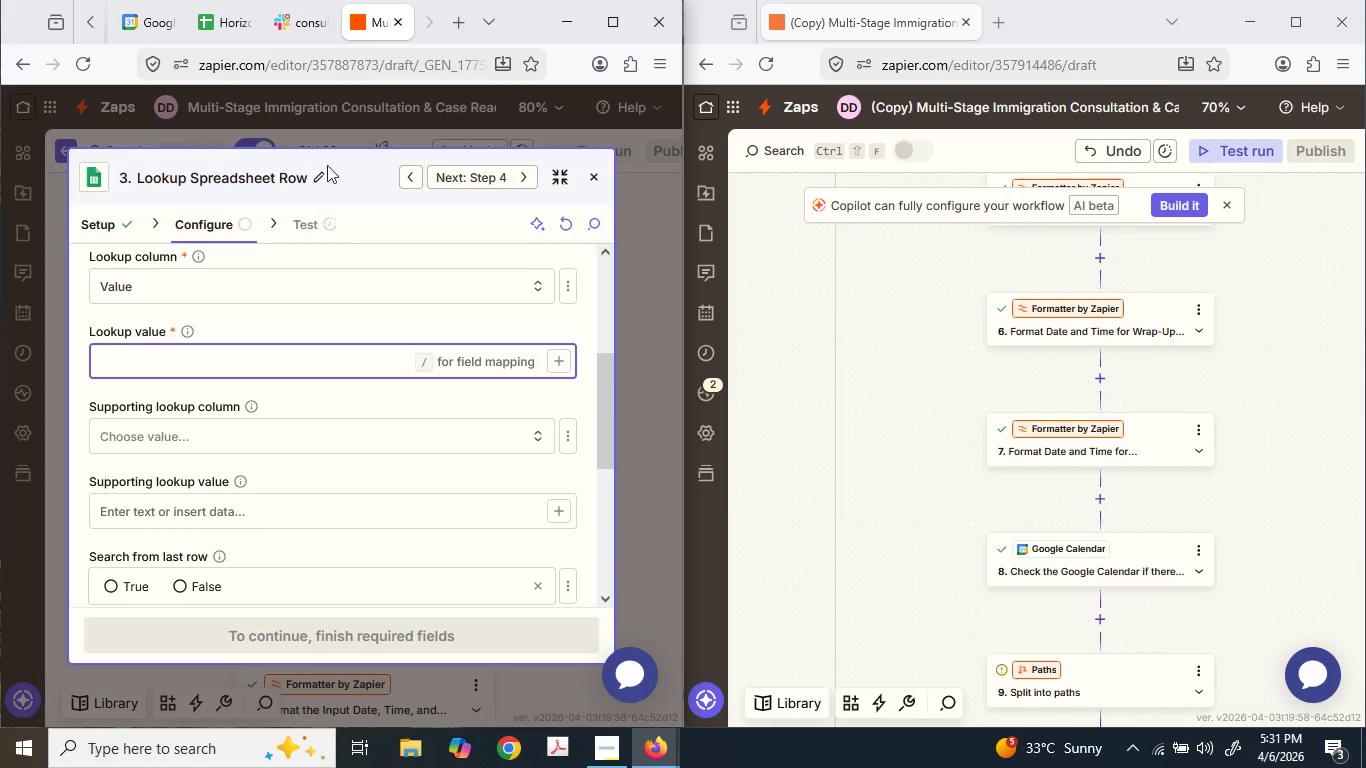 
scroll: coordinate [278, 322], scroll_direction: up, amount: 1.0
 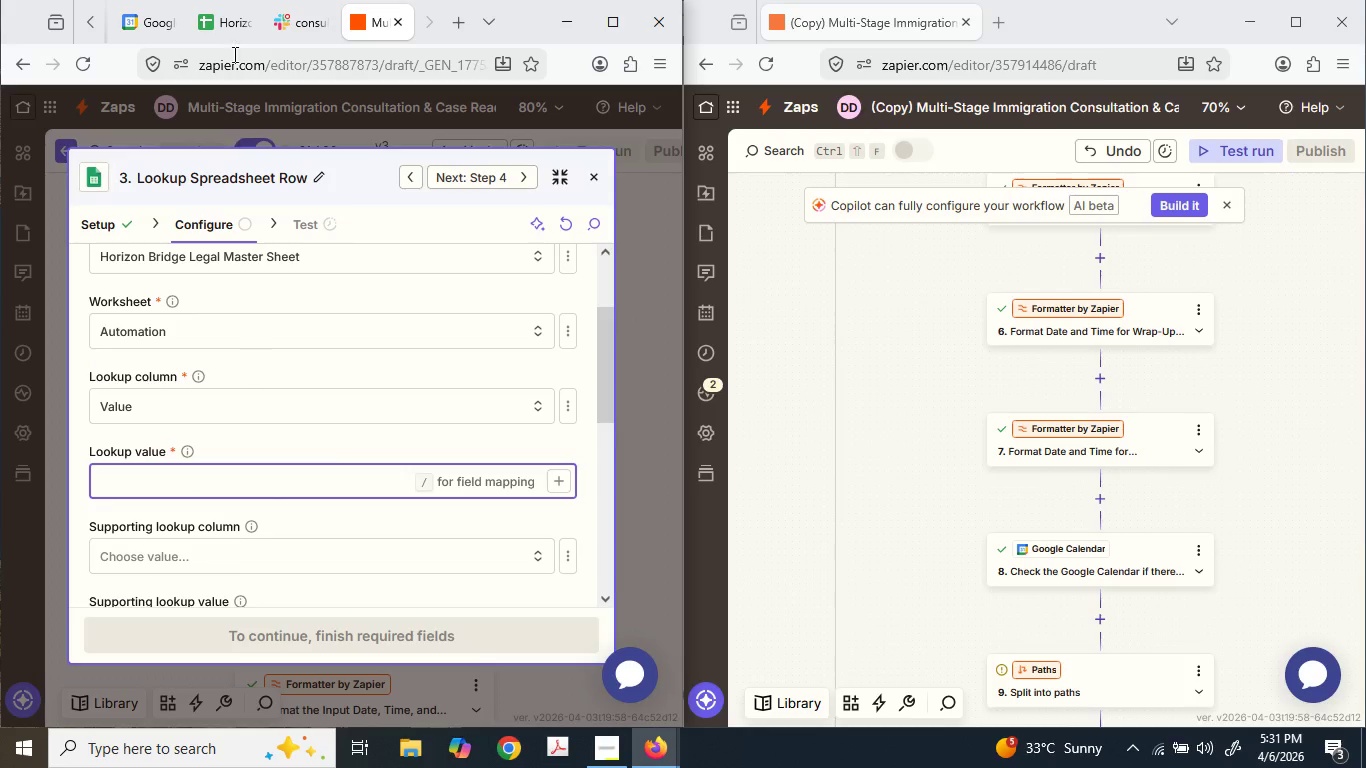 
mouse_move([243, 27])
 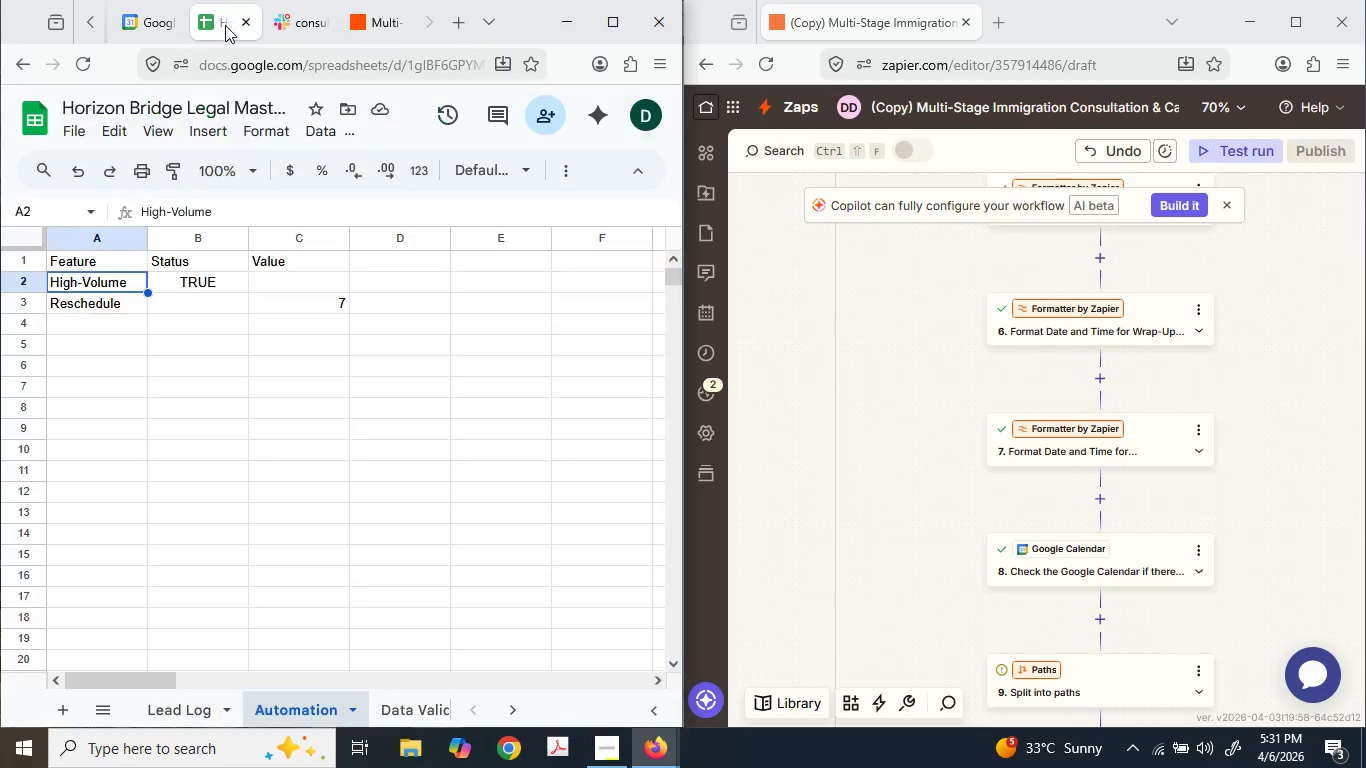 
left_click([225, 25])
 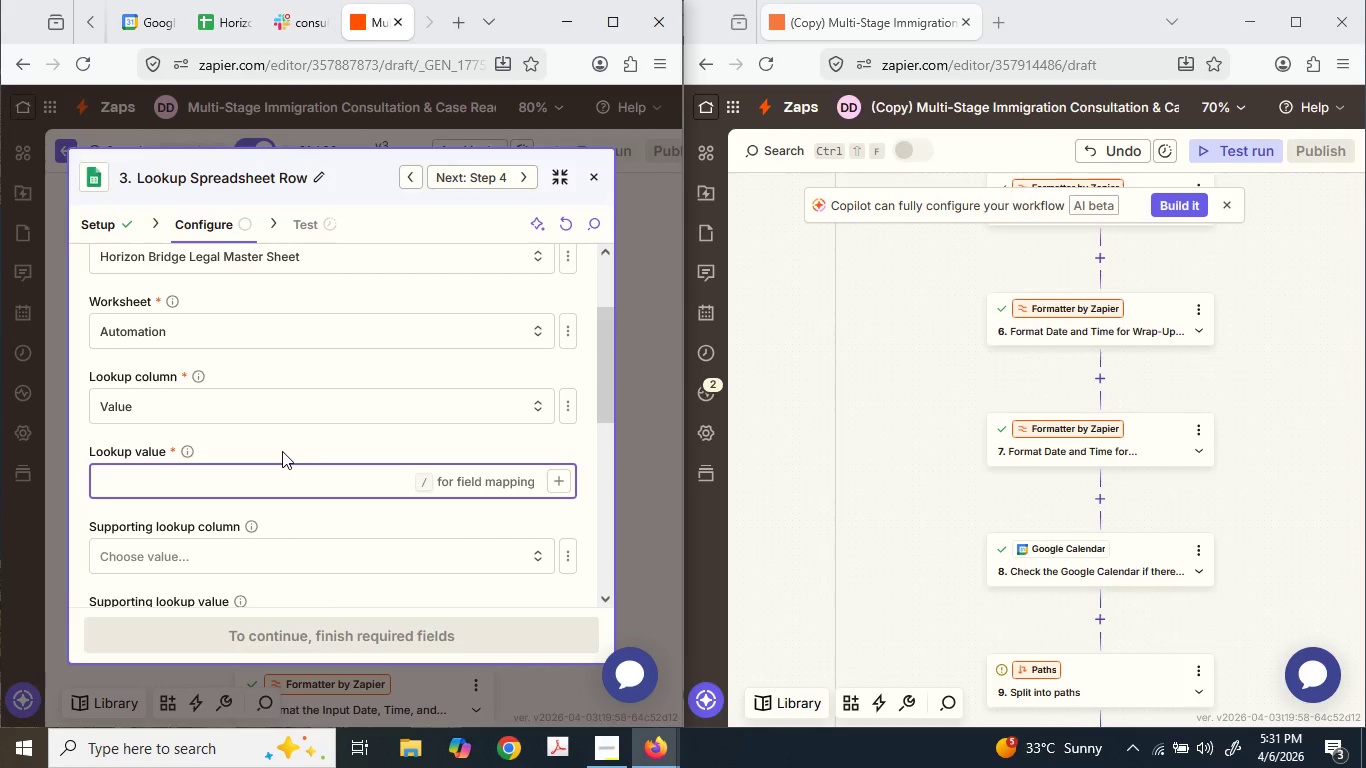 
type(Reschedule)
 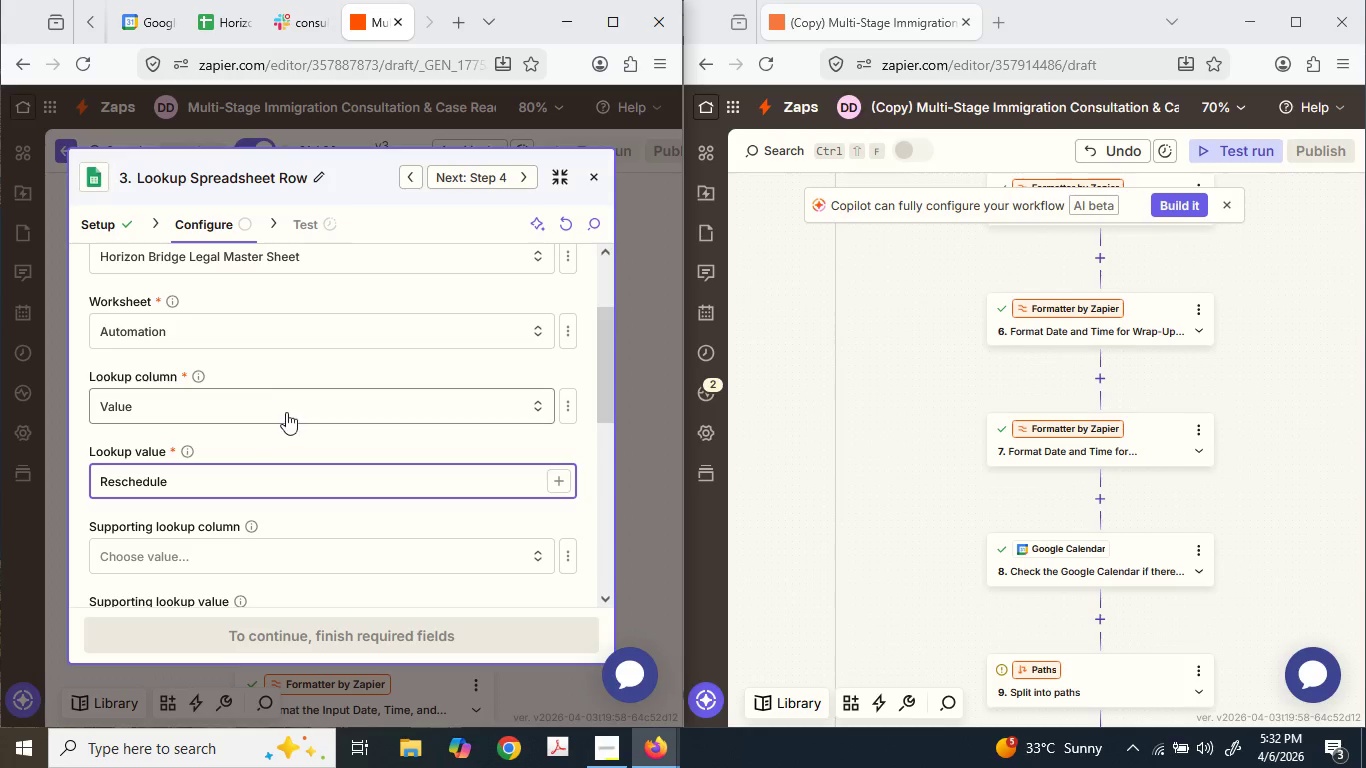 
scroll: coordinate [308, 527], scroll_direction: down, amount: 4.0
 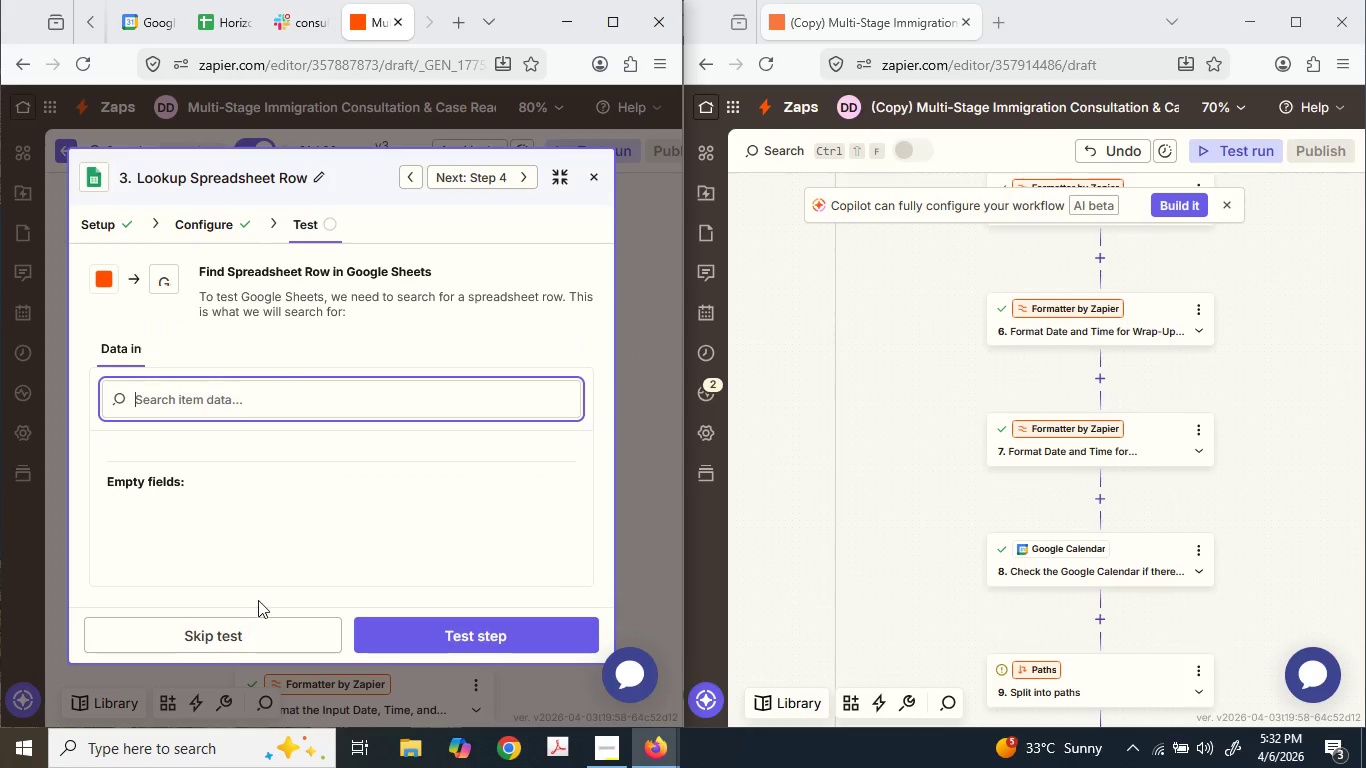 
left_click([422, 631])
 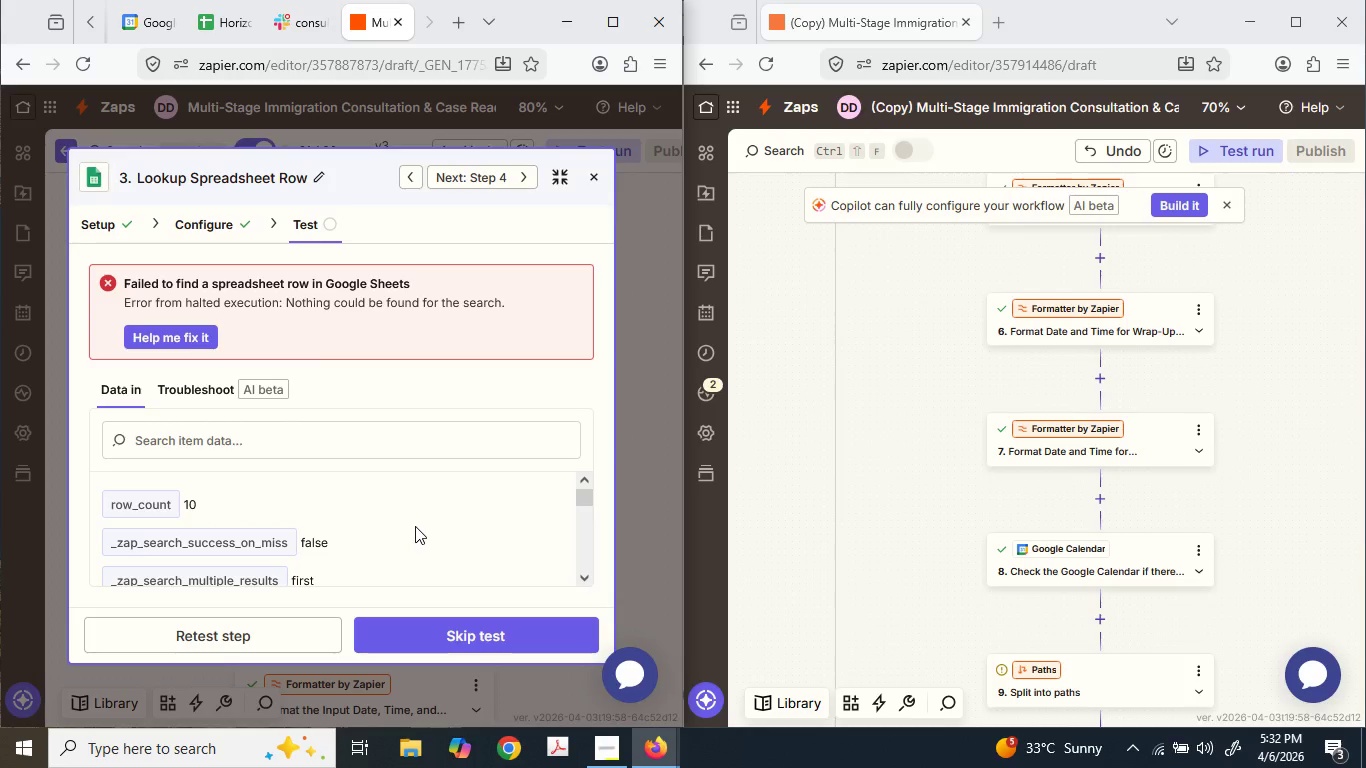 
wait(6.7)
 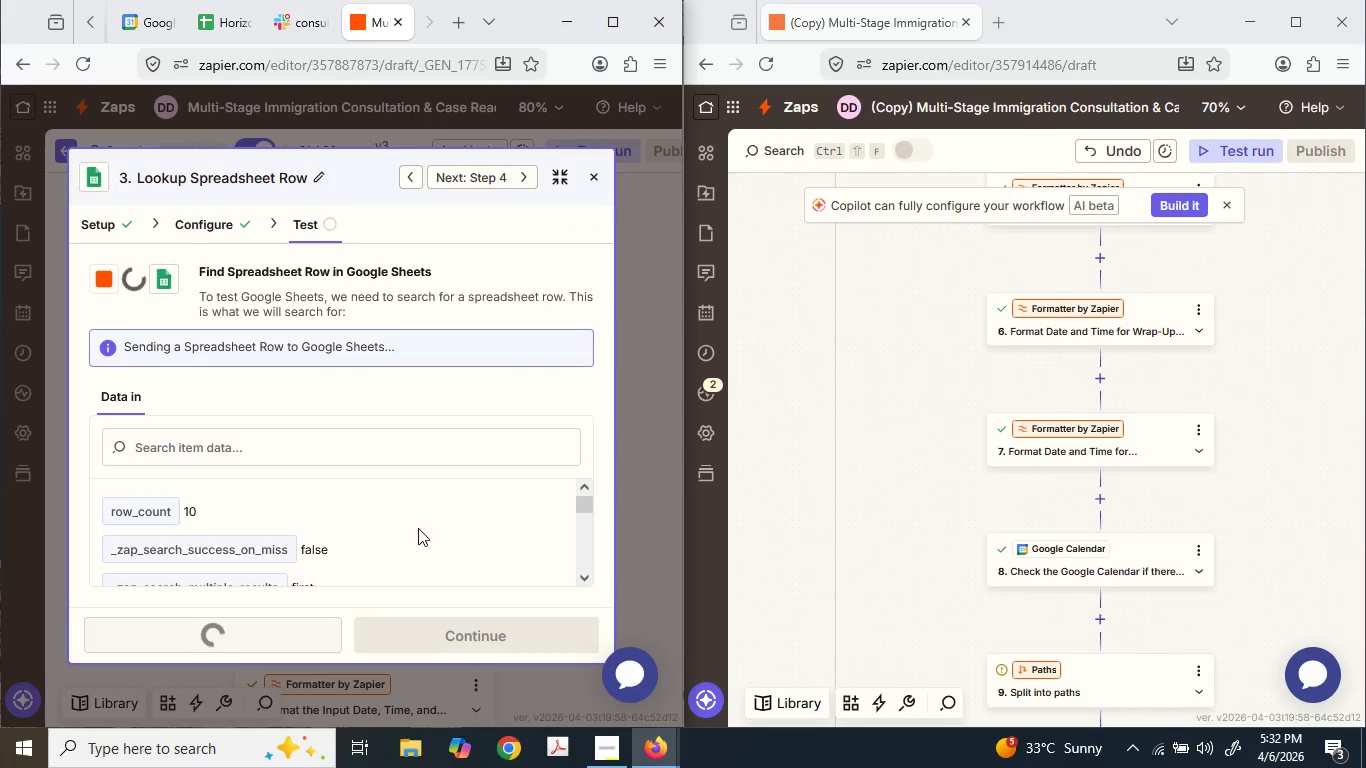 
scroll: coordinate [412, 514], scroll_direction: down, amount: 2.0
 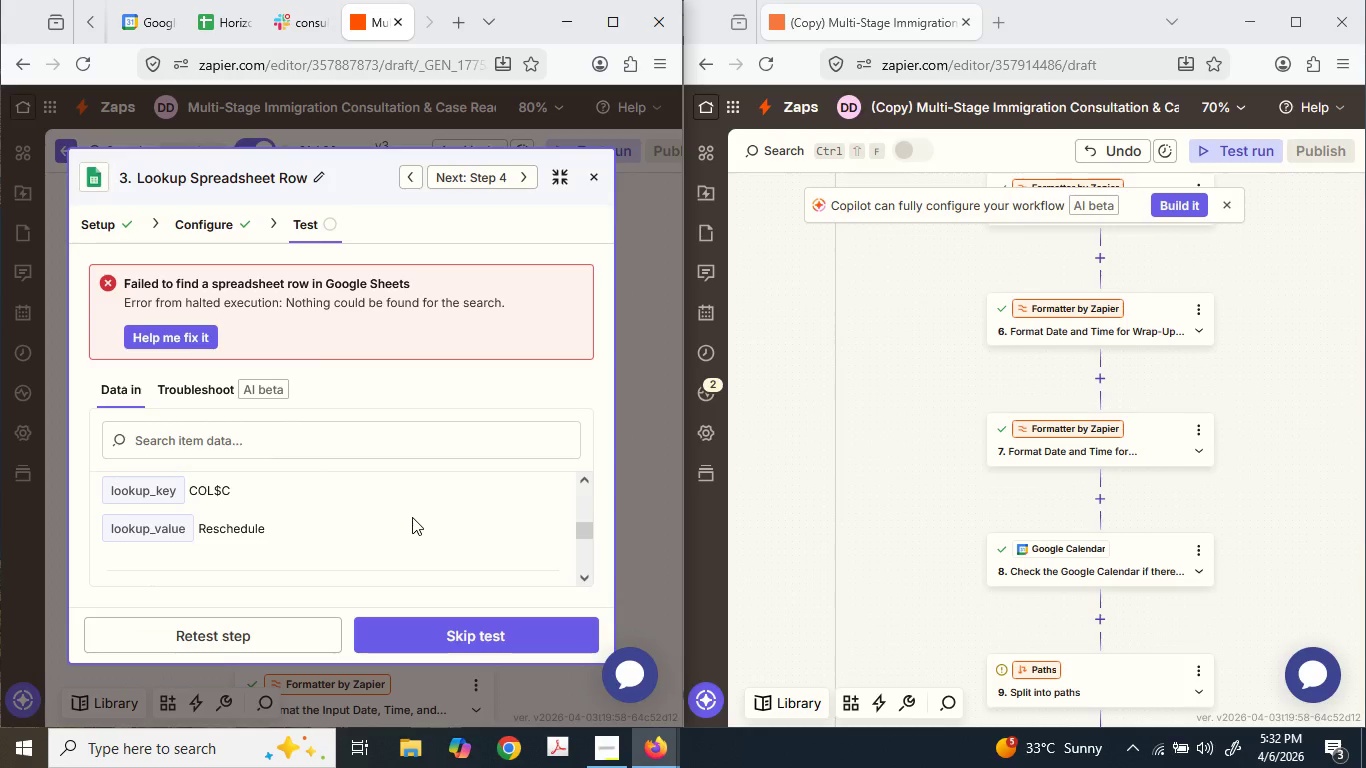 
scroll: coordinate [412, 517], scroll_direction: up, amount: 3.0
 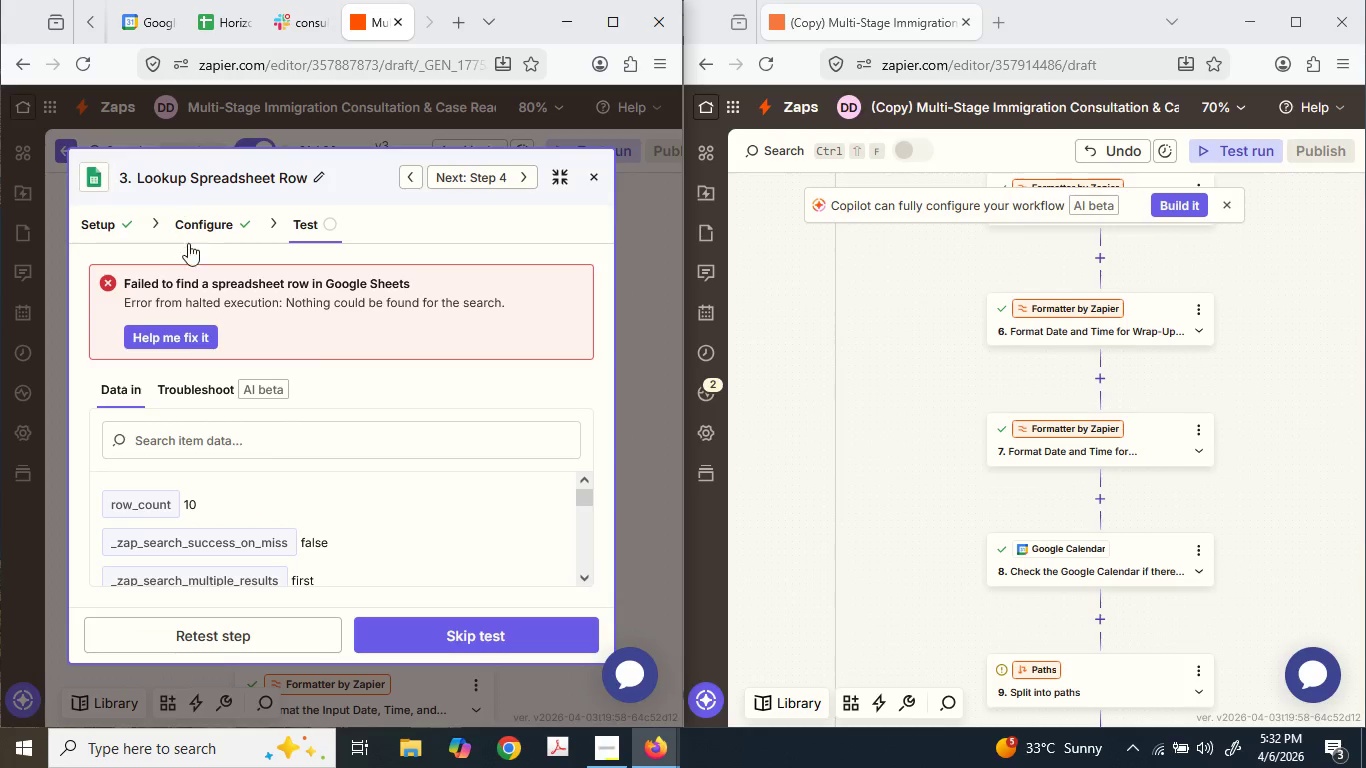 
left_click([206, 222])
 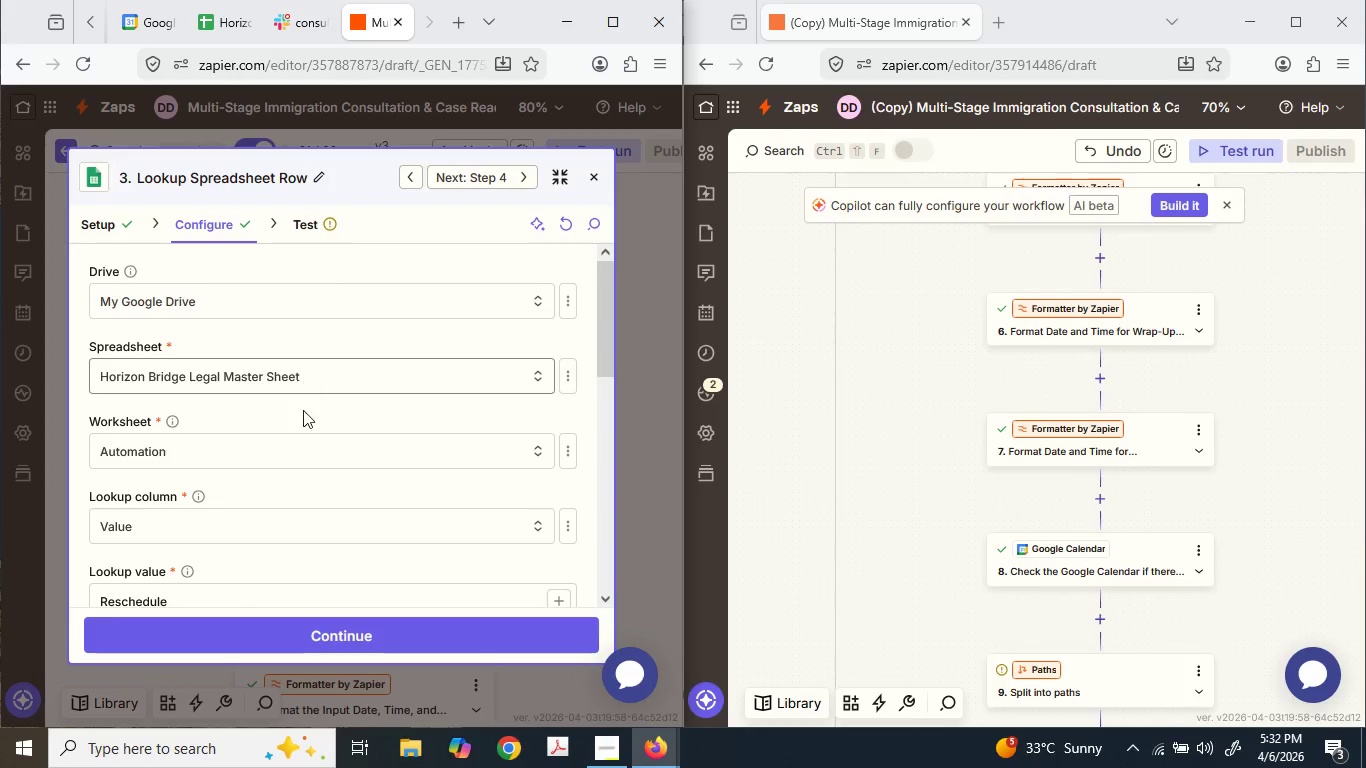 
scroll: coordinate [297, 454], scroll_direction: down, amount: 2.0
 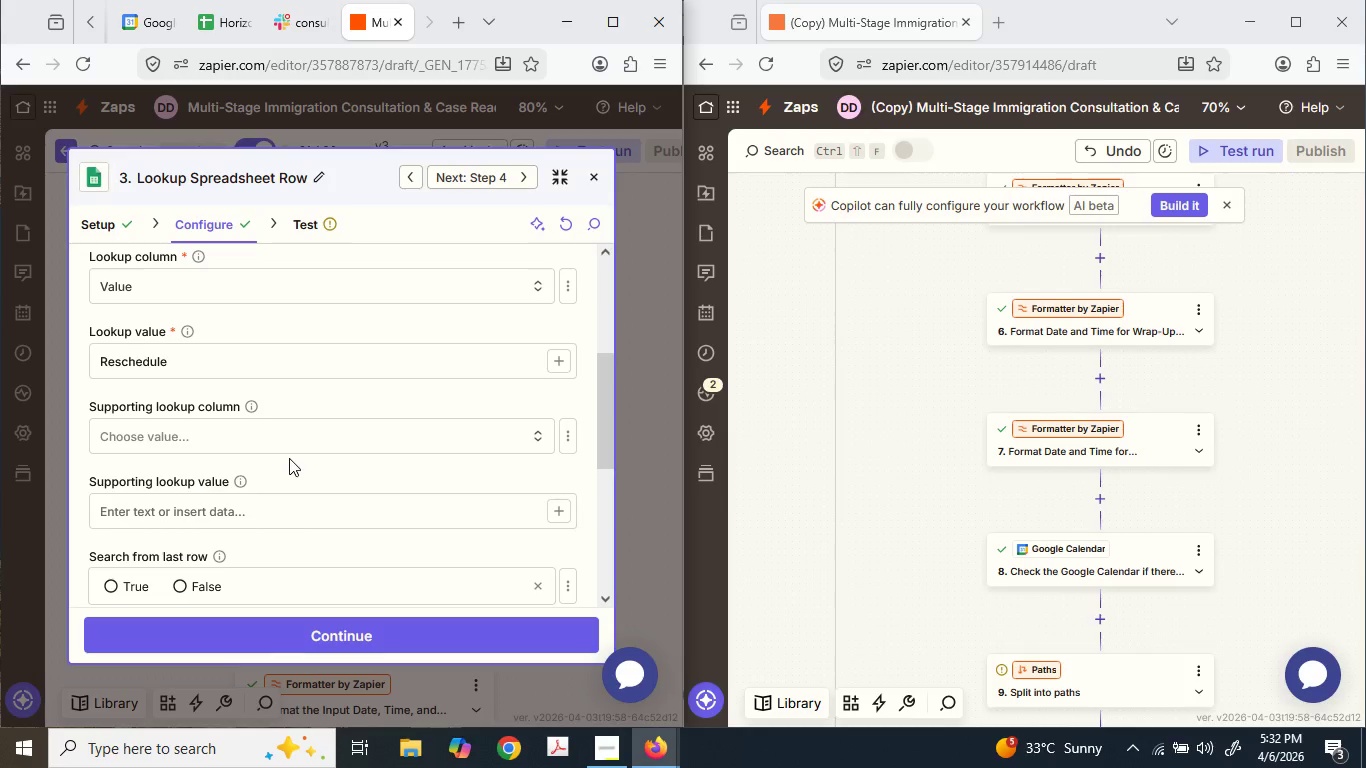 
wait(7.55)
 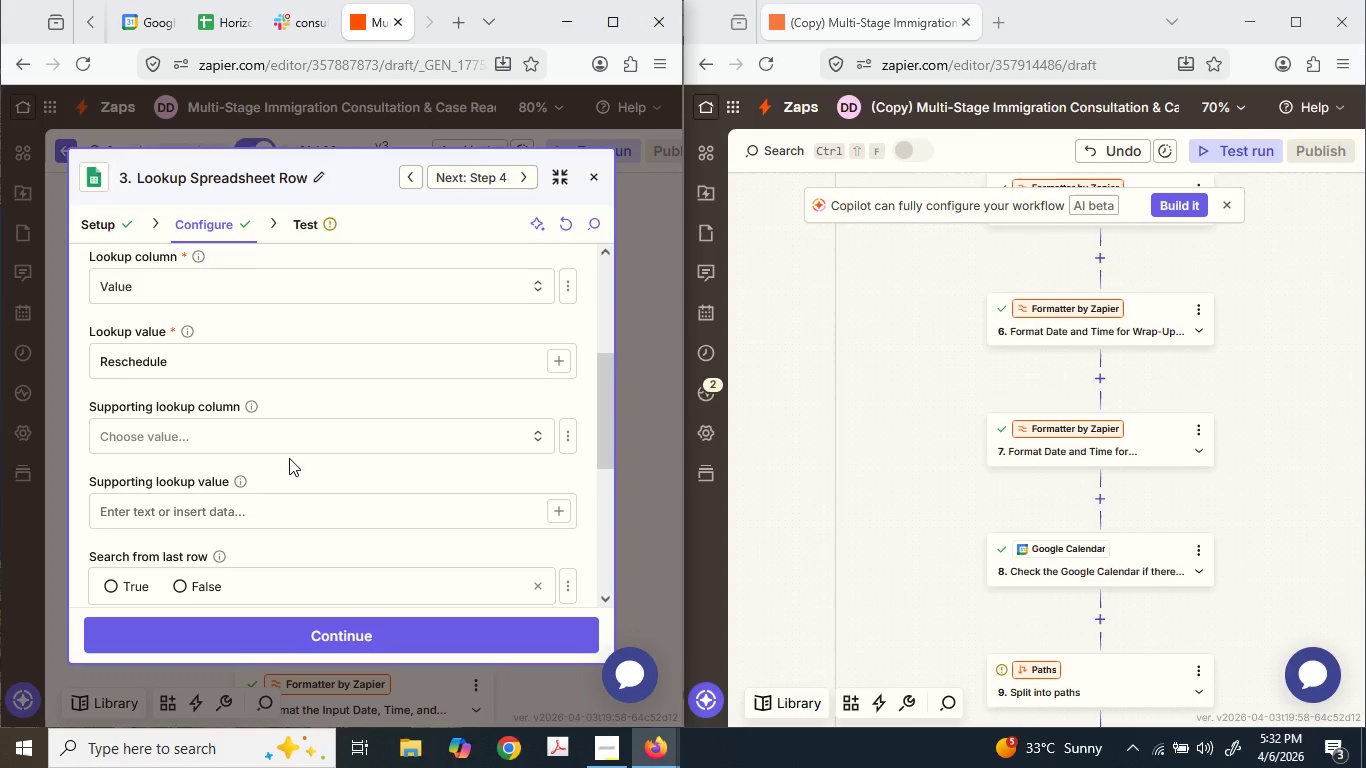 
mouse_move([220, 22])
 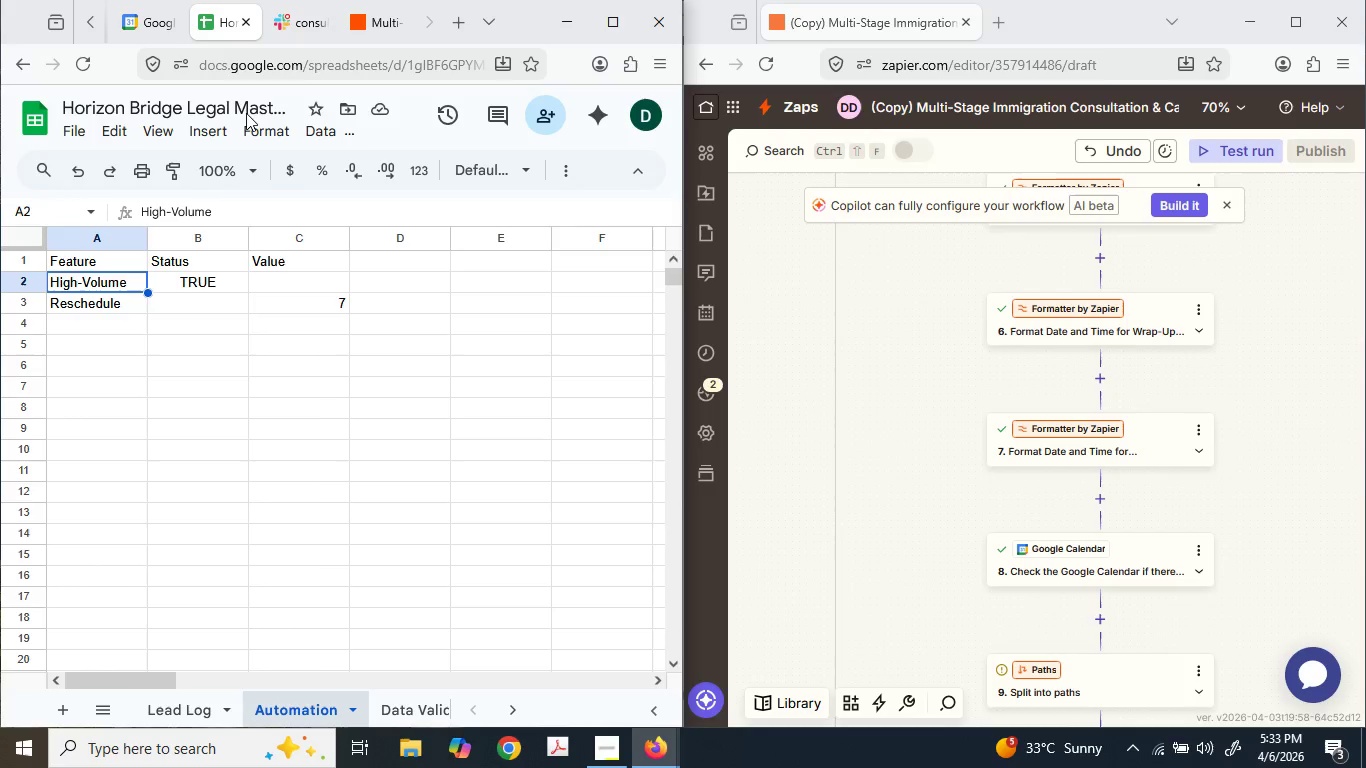 
wait(47.85)
 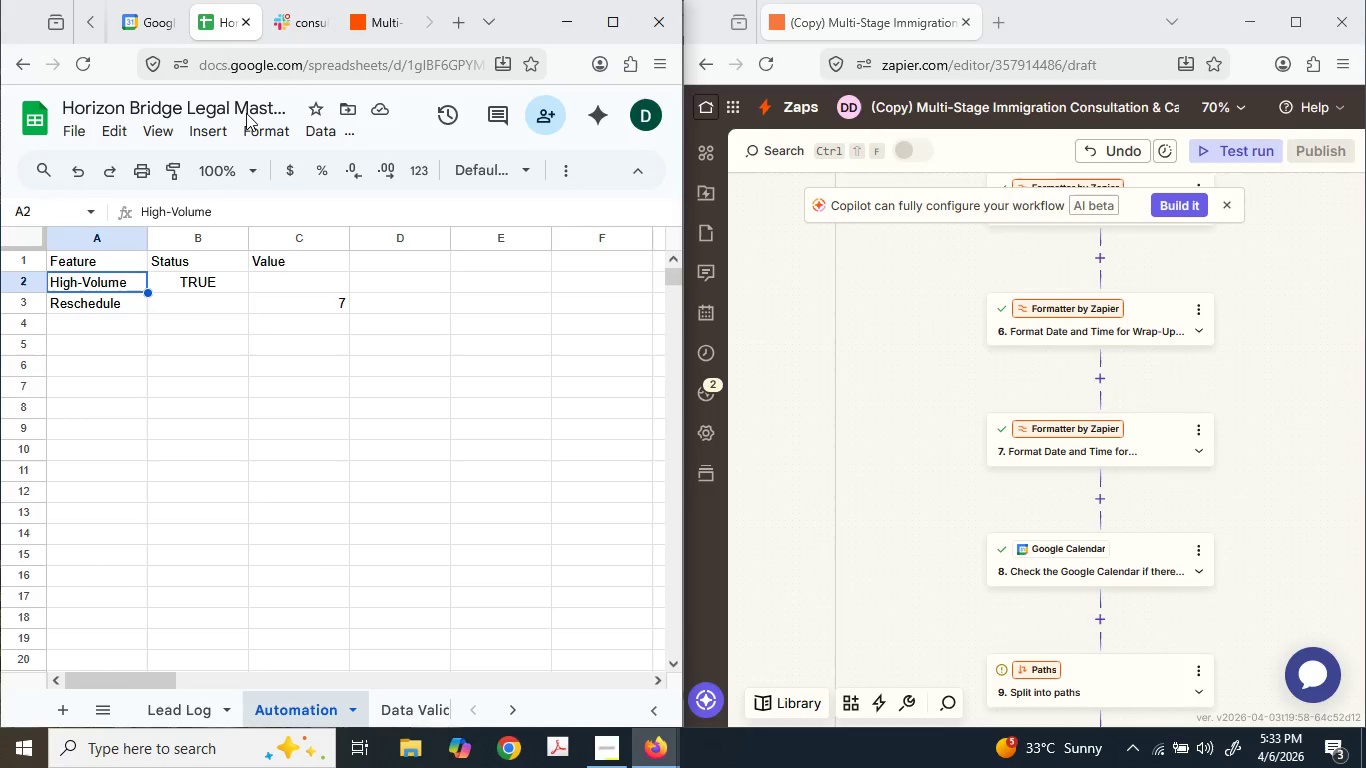 
scroll: coordinate [283, 348], scroll_direction: up, amount: 1.0
 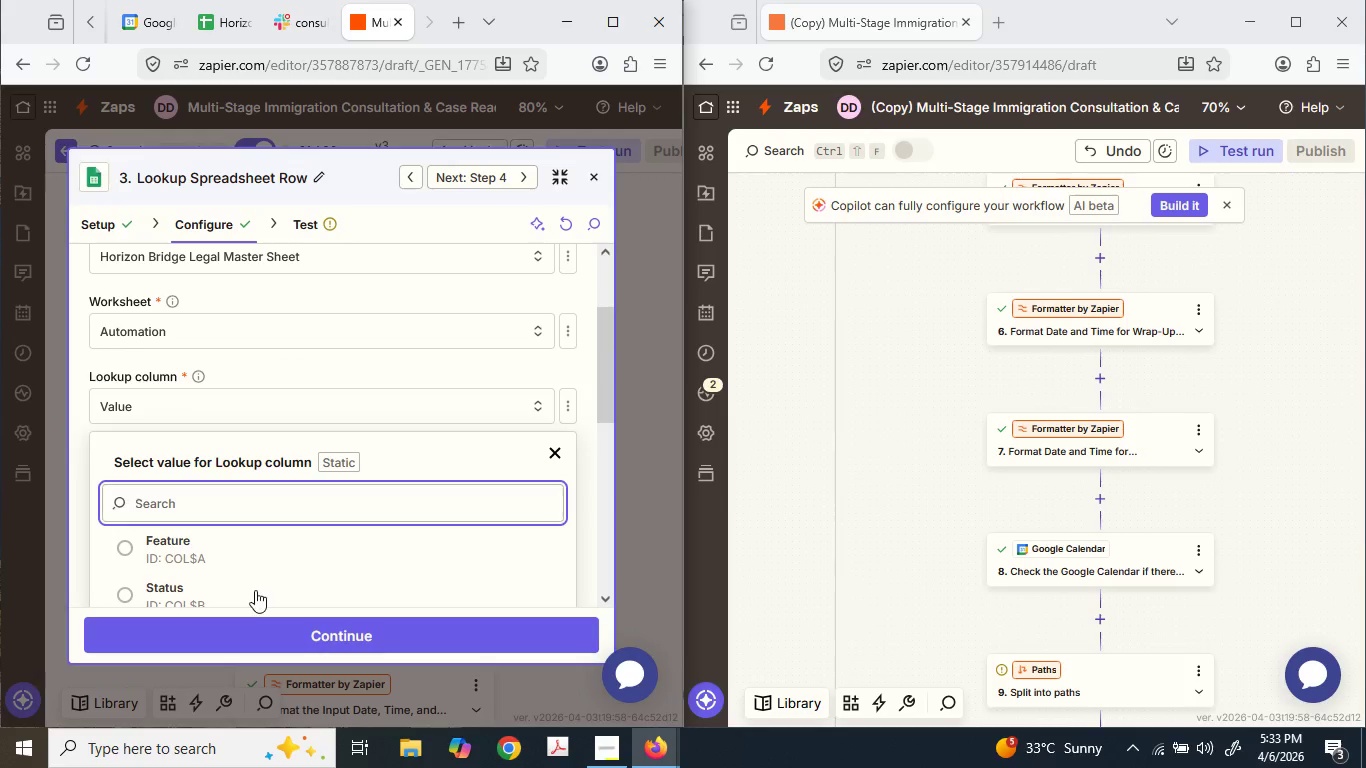 
left_click([223, 553])
 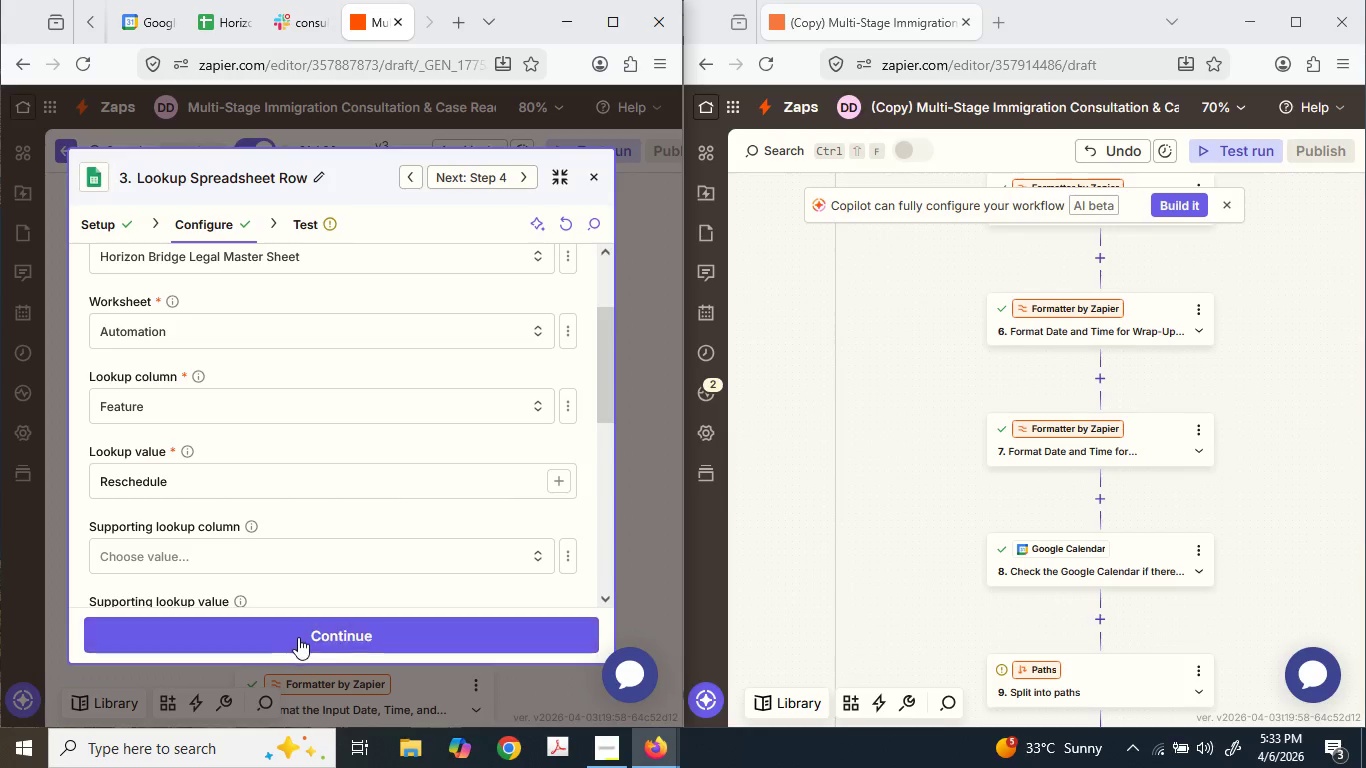 
wait(9.75)
 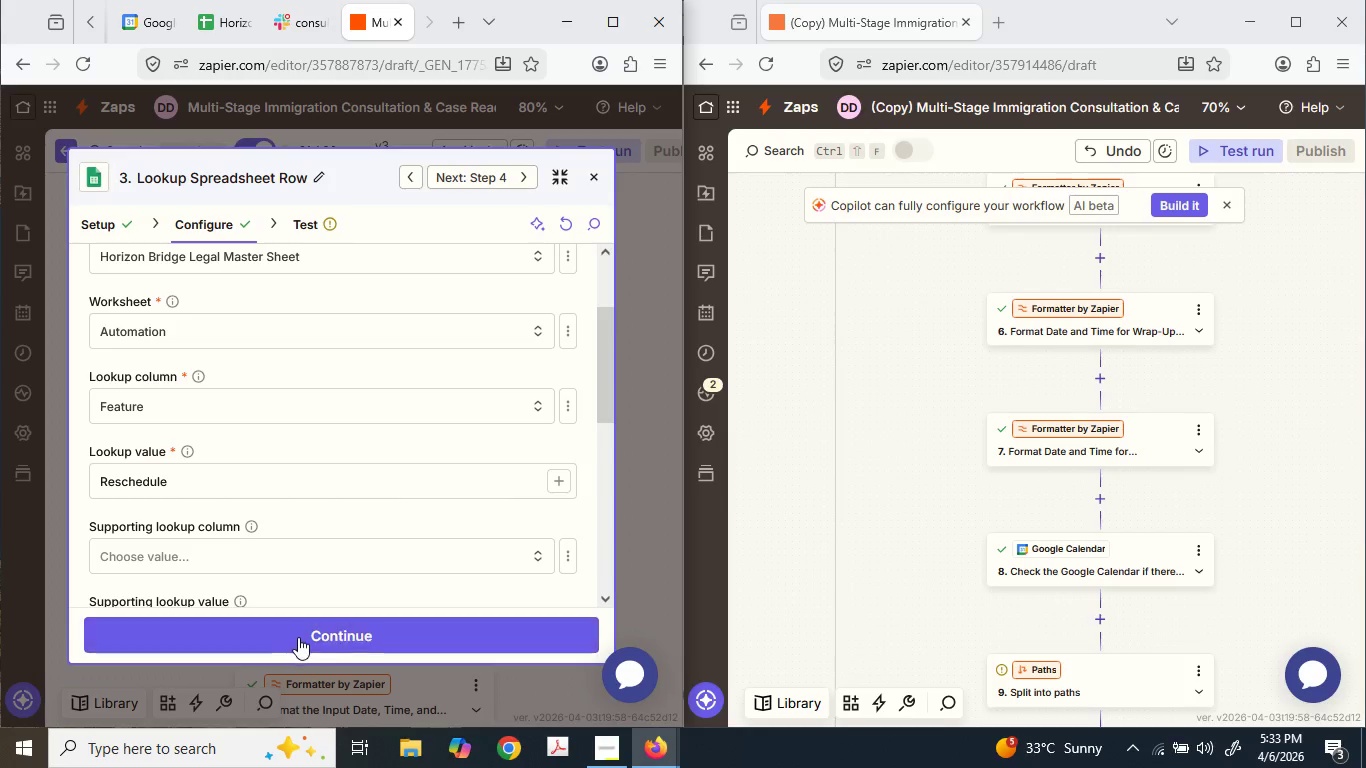 
scroll: coordinate [379, 496], scroll_direction: down, amount: 2.0
 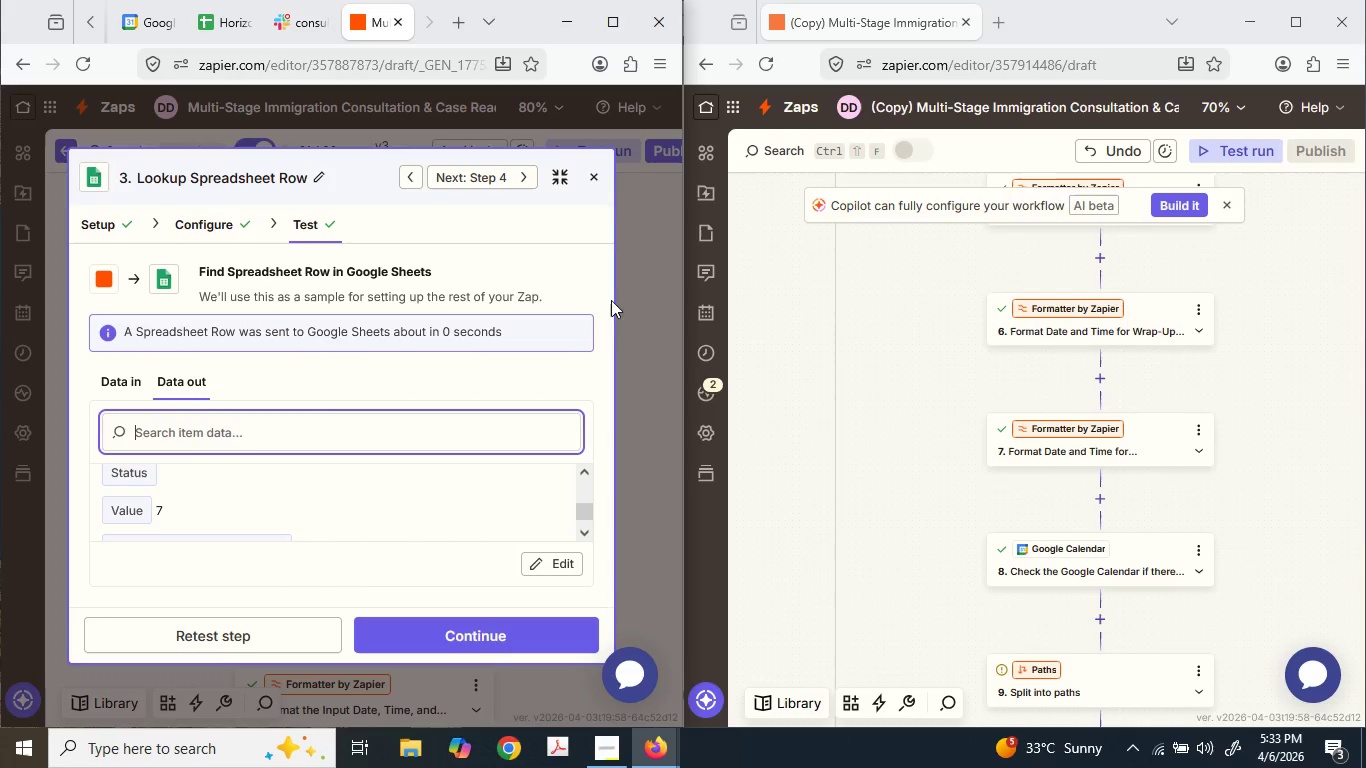 
left_click([626, 297])
 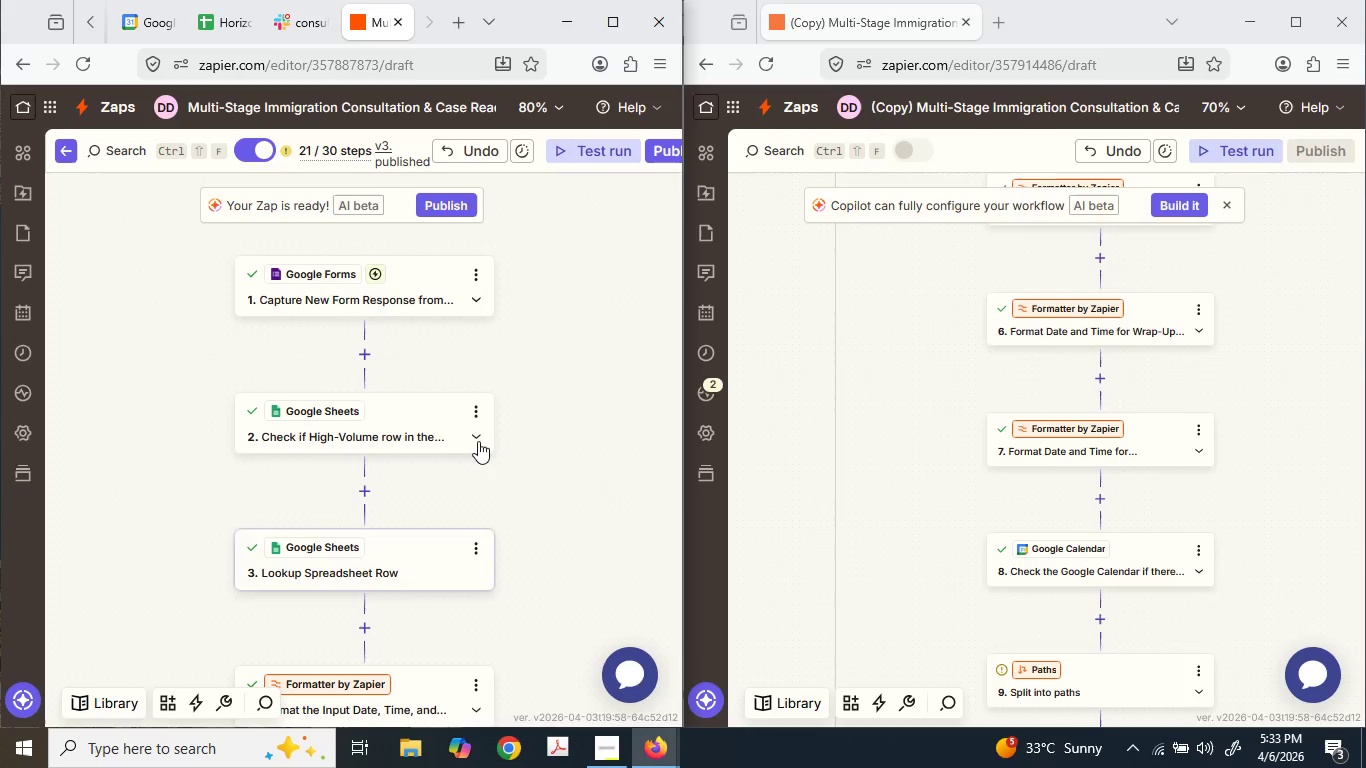 
scroll: coordinate [478, 448], scroll_direction: down, amount: 11.0
 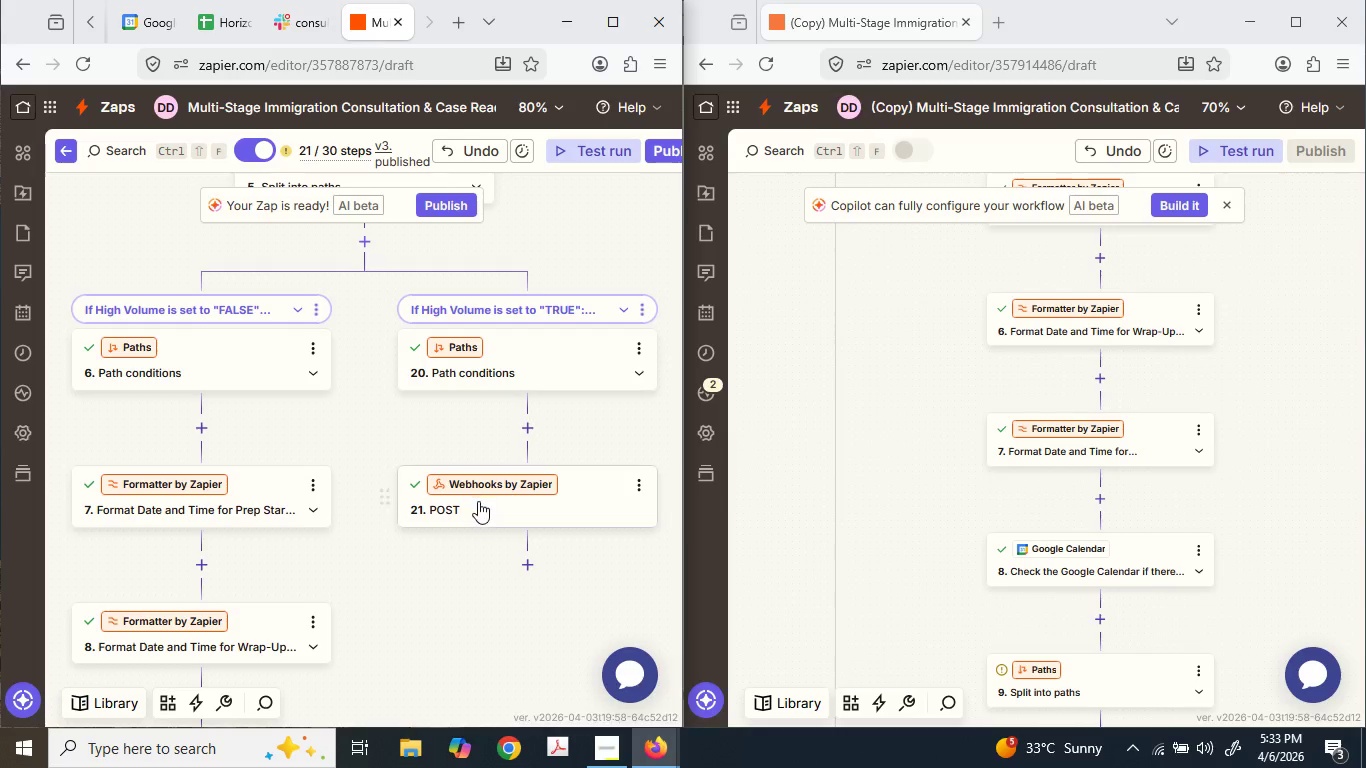 
left_click([477, 502])
 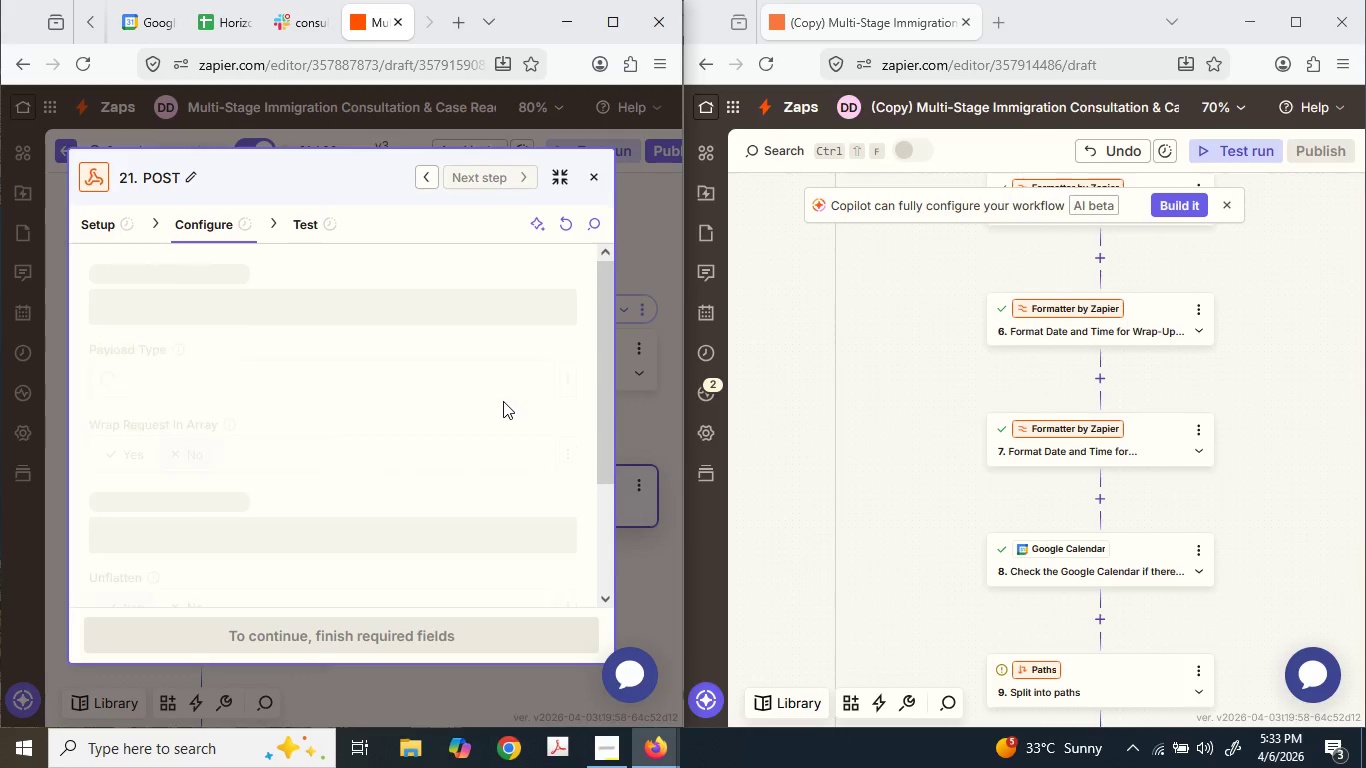 
scroll: coordinate [287, 502], scroll_direction: down, amount: 6.0
 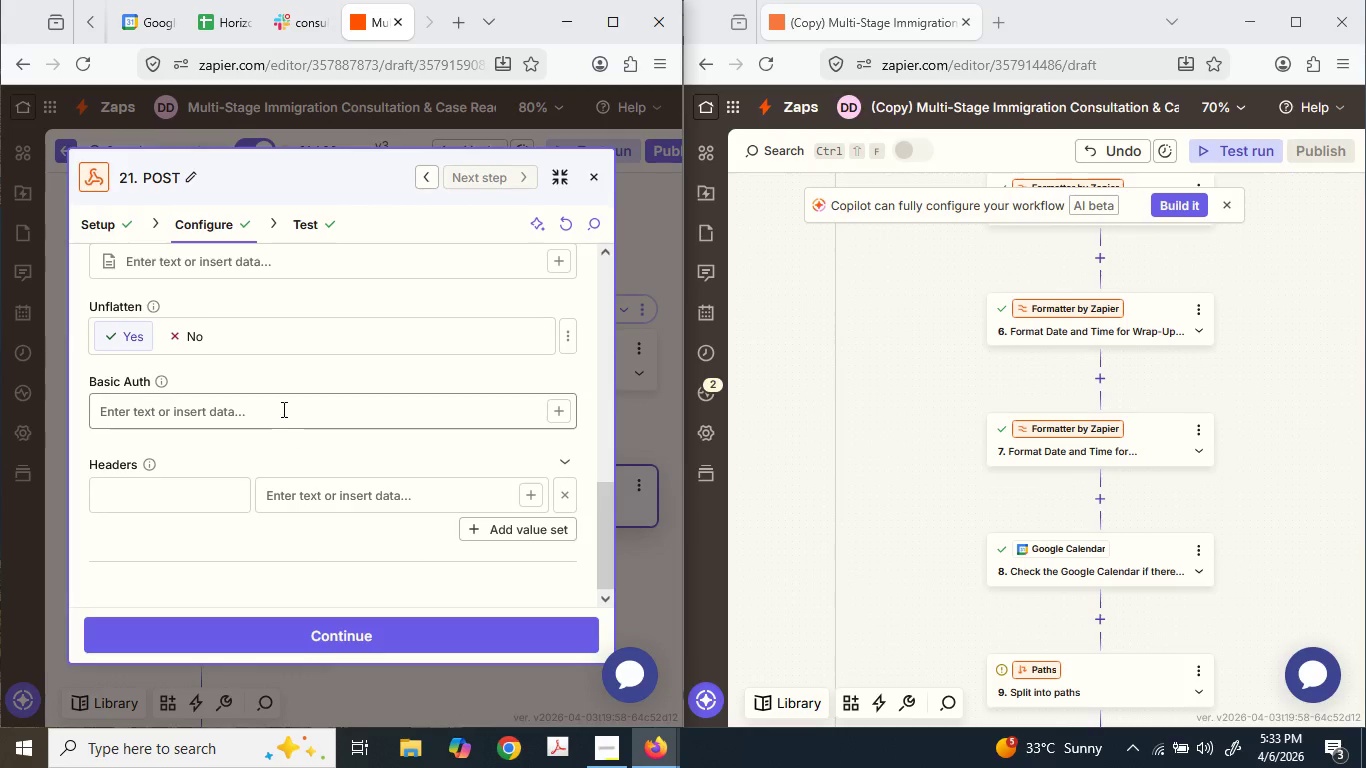 
scroll: coordinate [282, 407], scroll_direction: up, amount: 2.0
 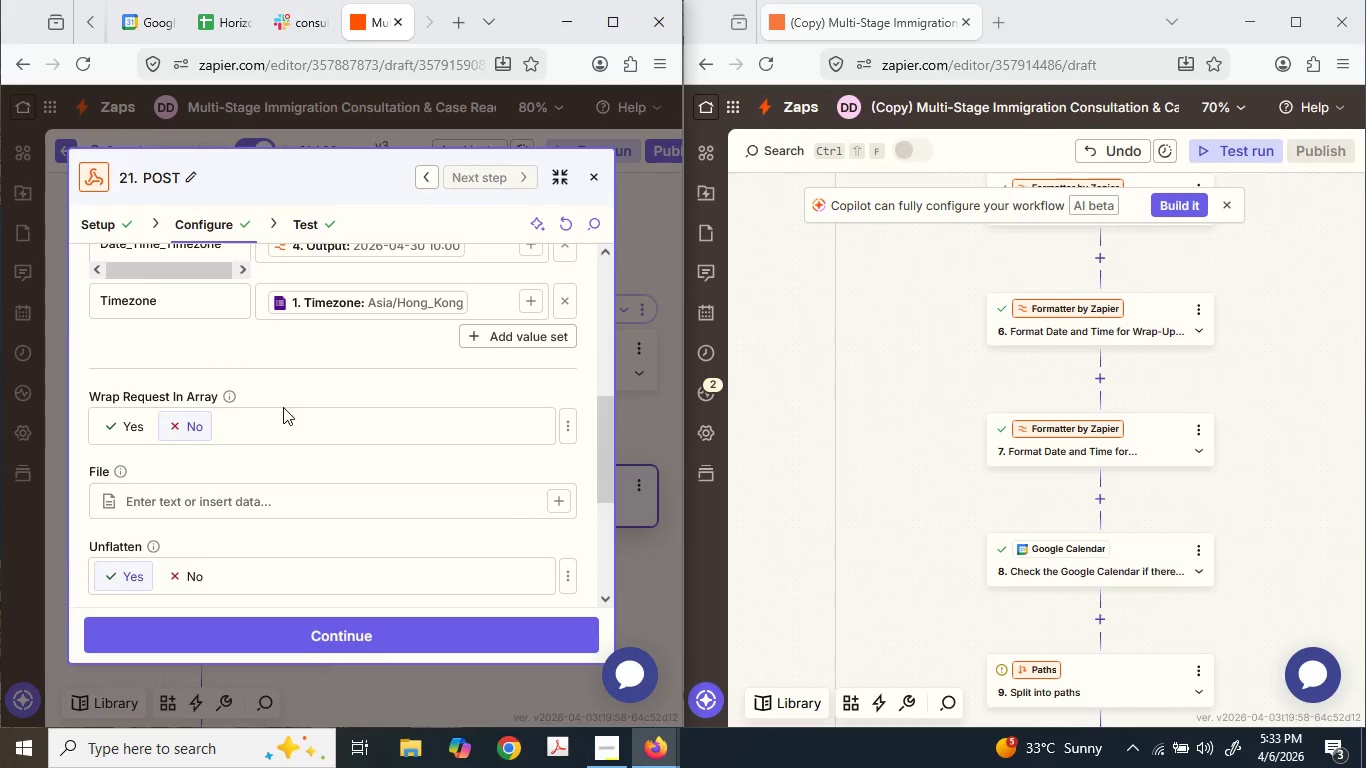 
scroll: coordinate [283, 413], scroll_direction: down, amount: 3.0
 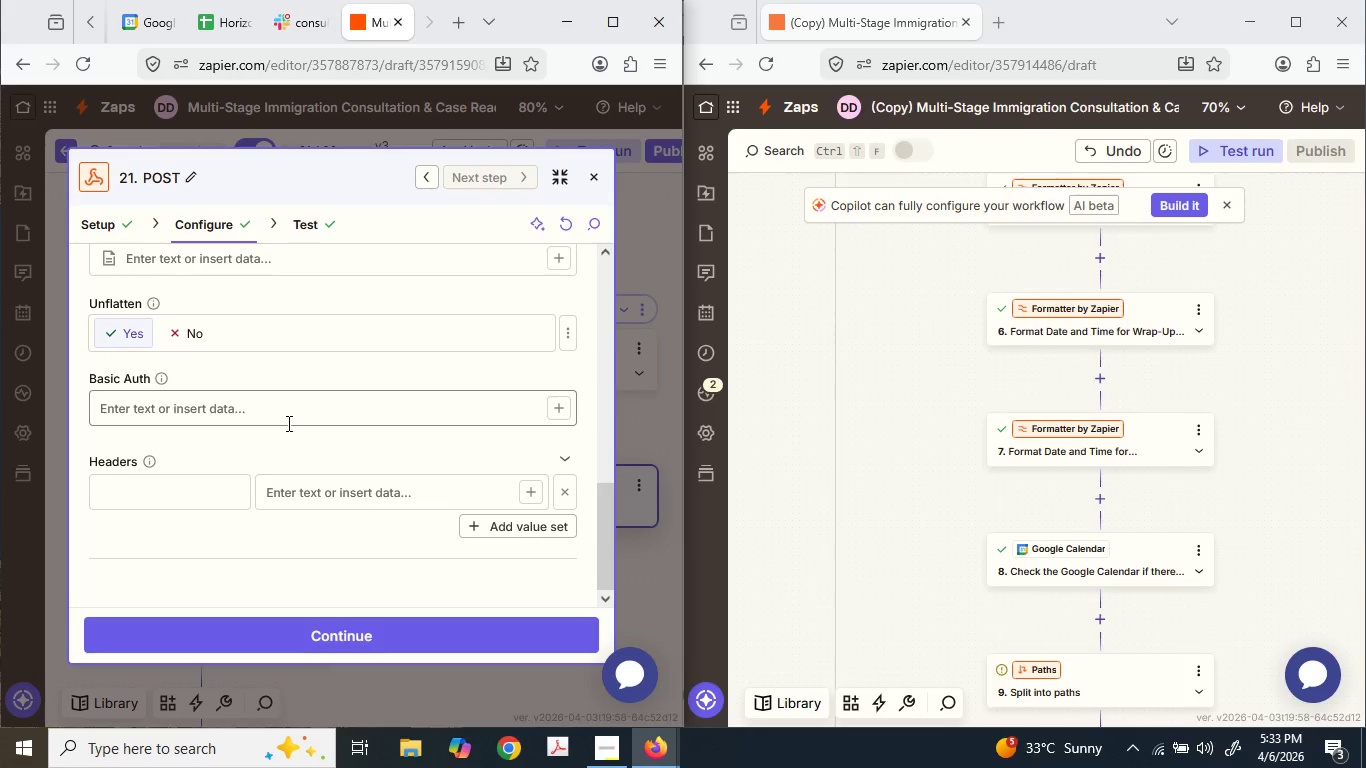 
wait(14.43)
 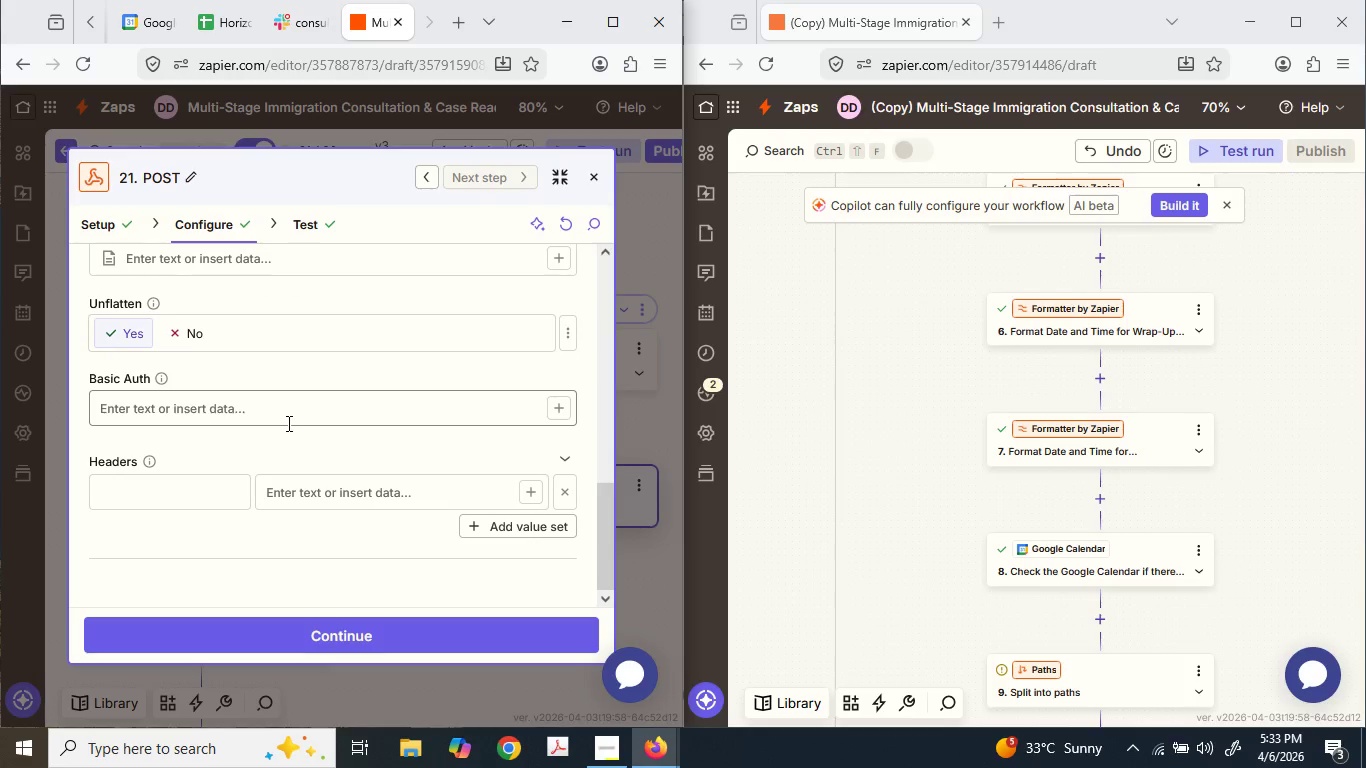 
scroll: coordinate [236, 477], scroll_direction: down, amount: 1.0
 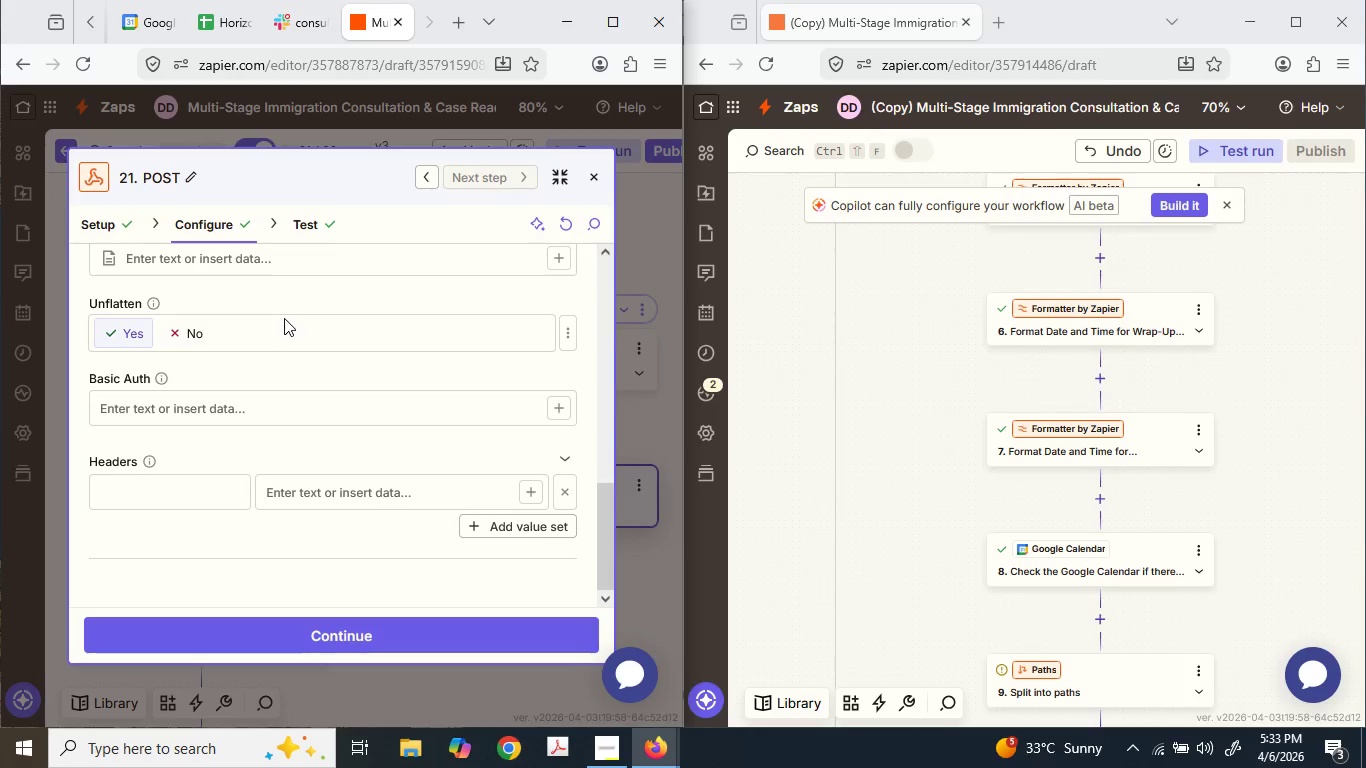 
scroll: coordinate [263, 430], scroll_direction: up, amount: 3.0
 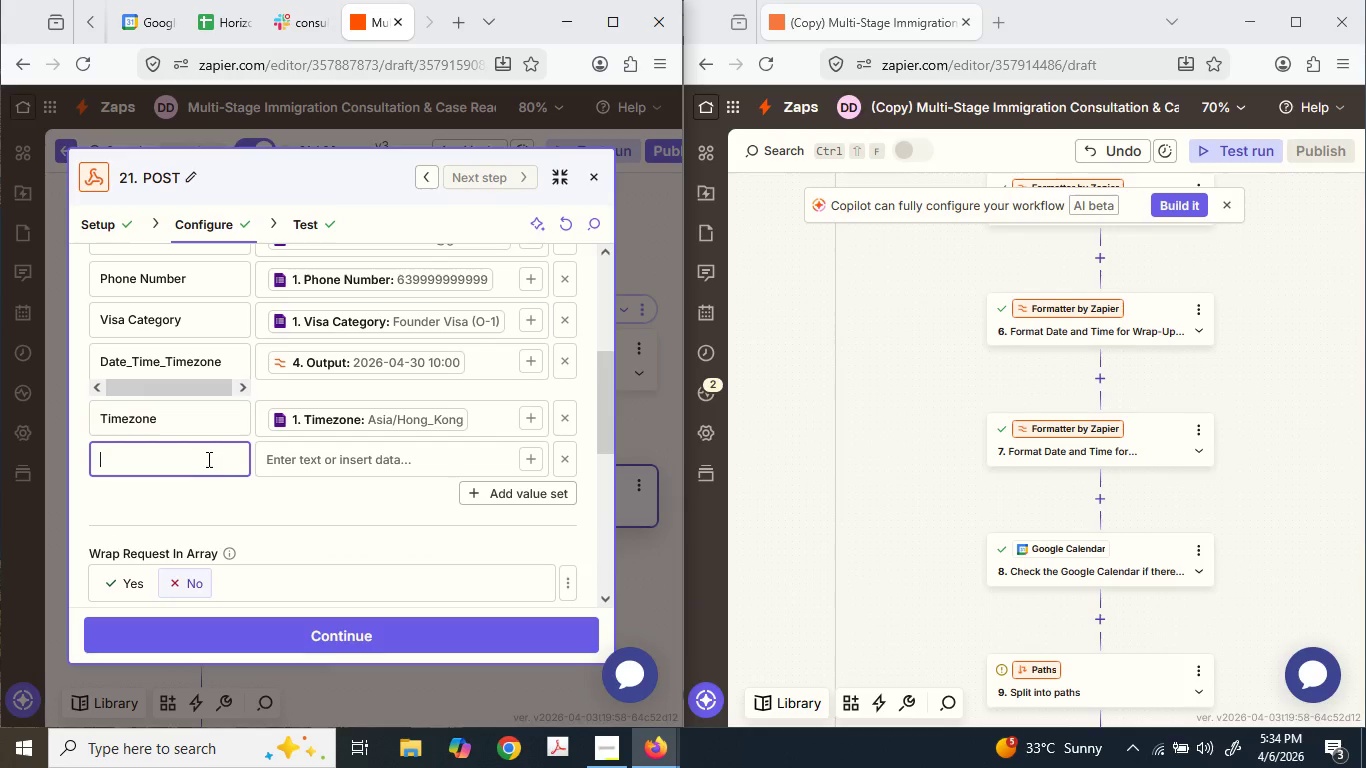 
wait(5.44)
 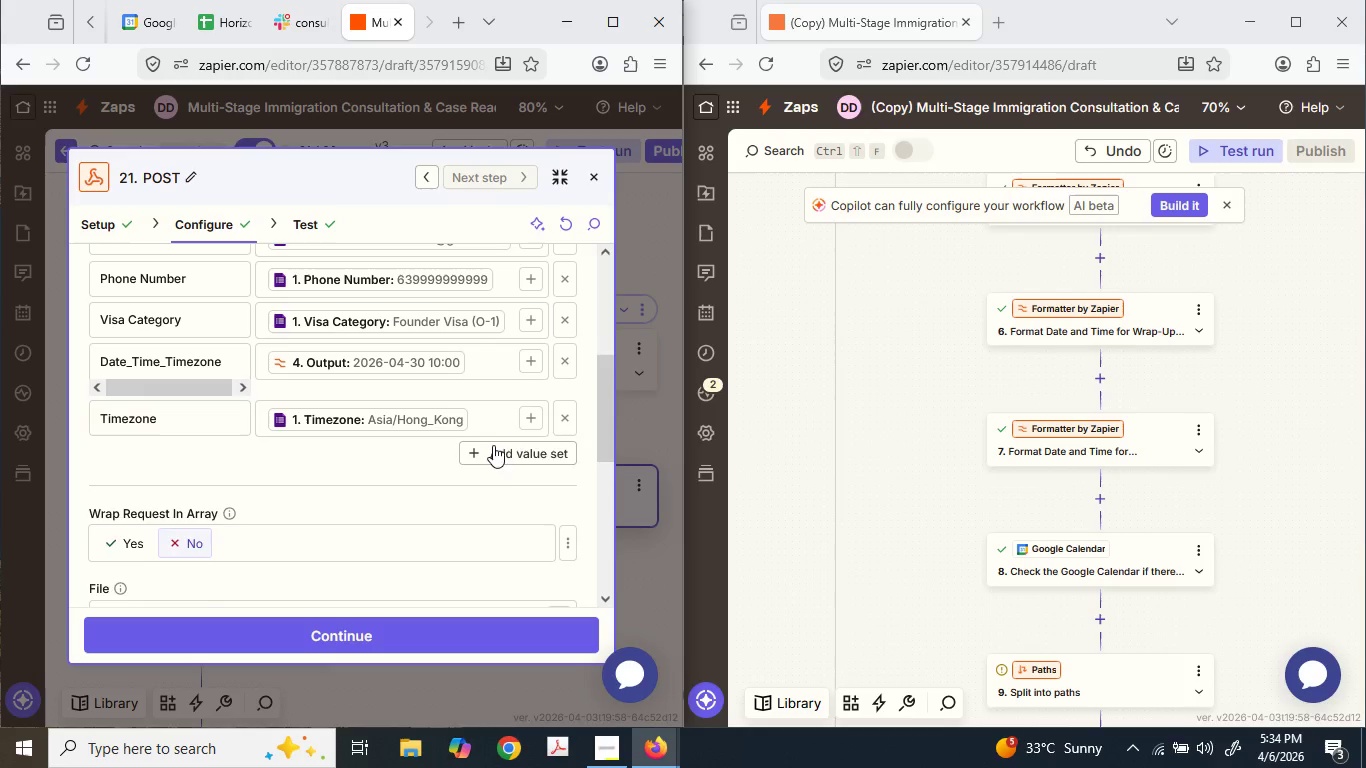 
type(Delay)
 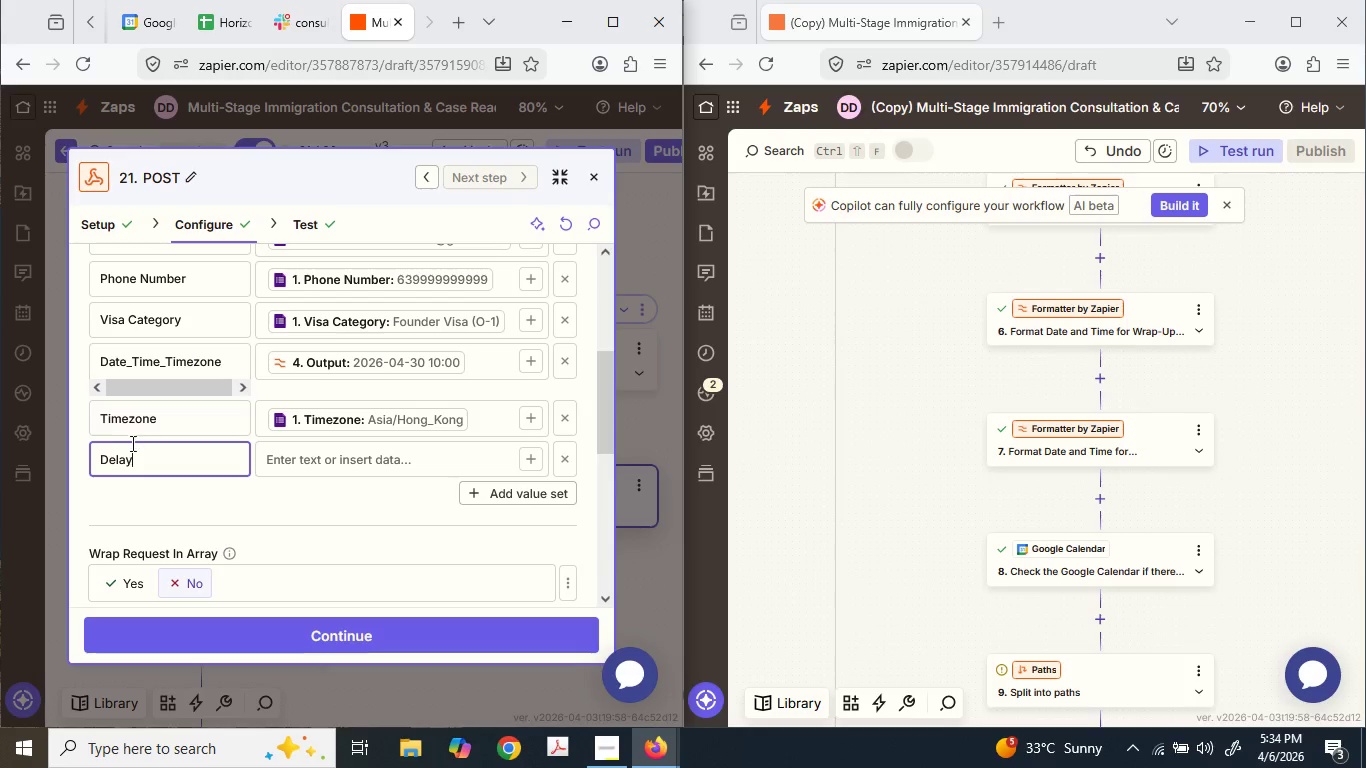 
double_click([105, 450])
 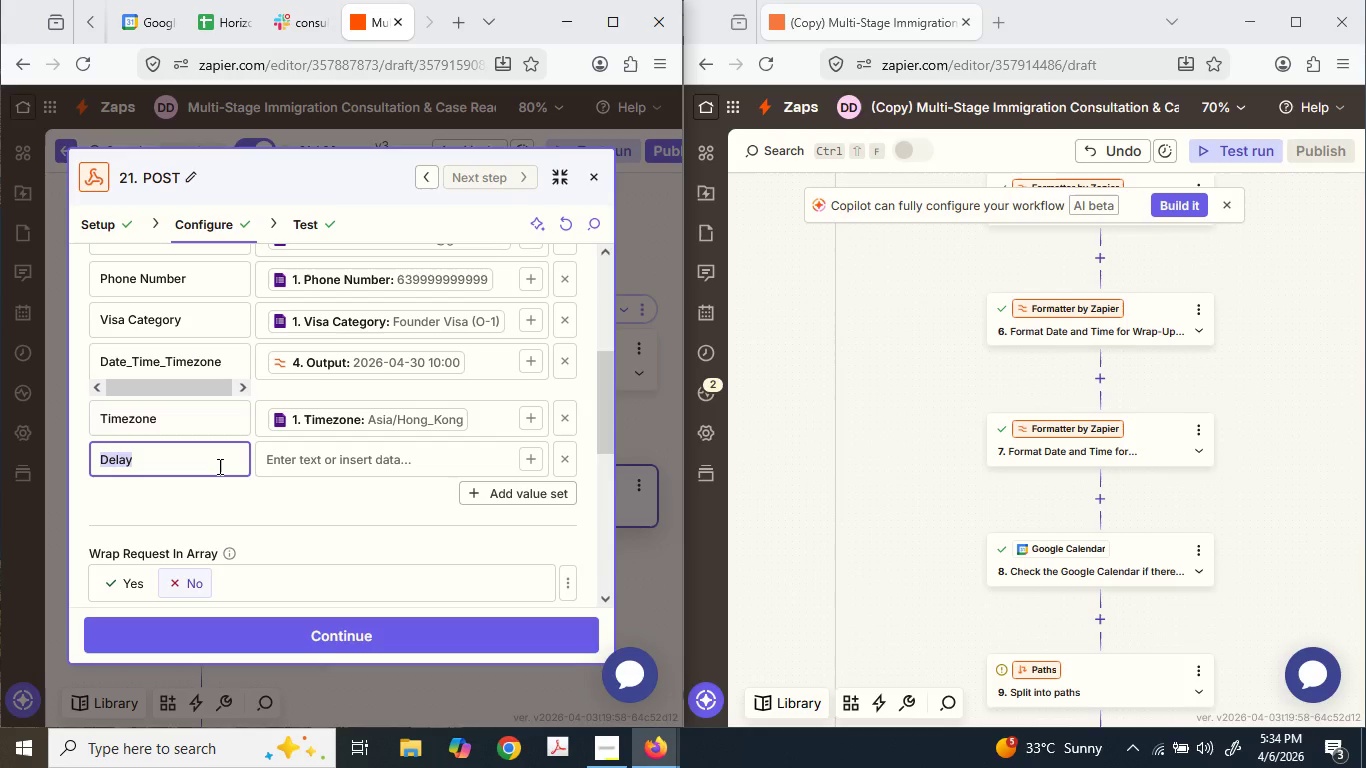 
type(Reschedule)
 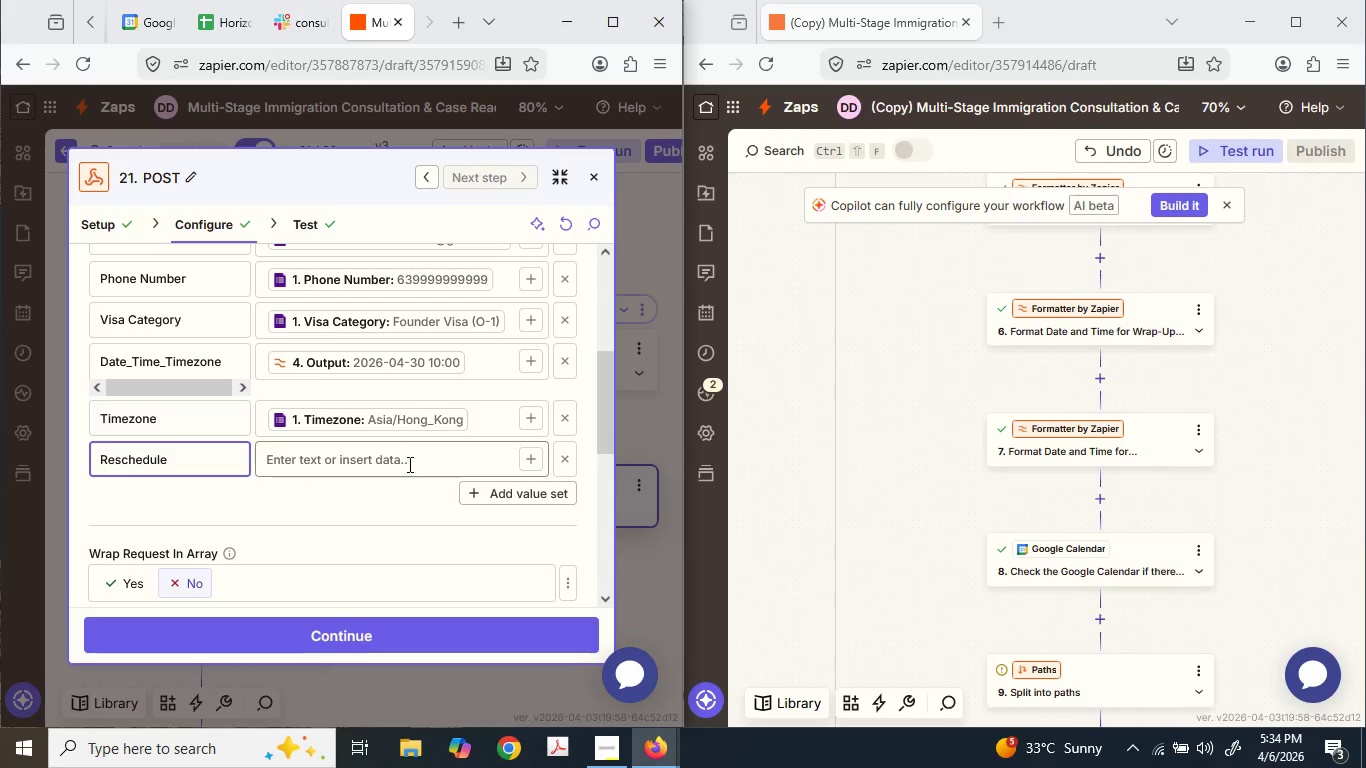 
left_click([529, 451])
 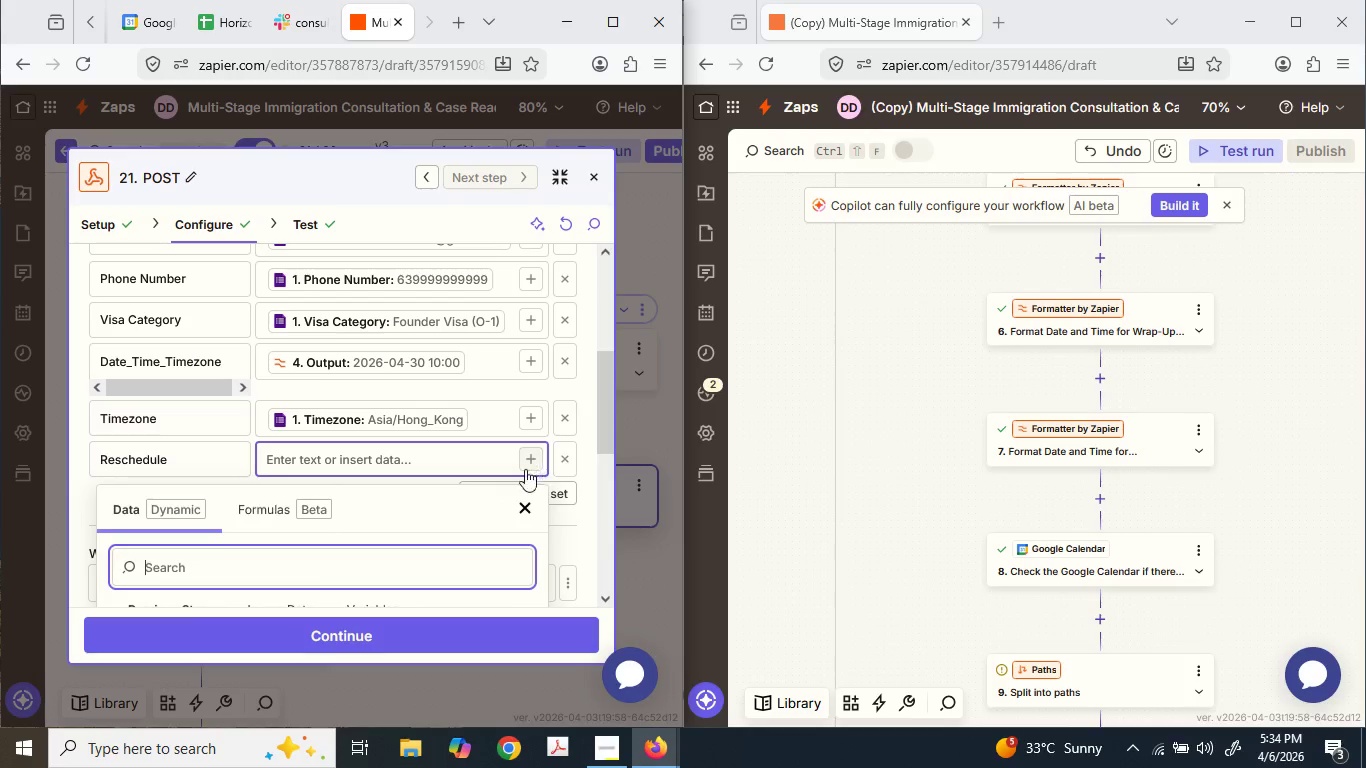 
scroll: coordinate [250, 456], scroll_direction: down, amount: 8.0
 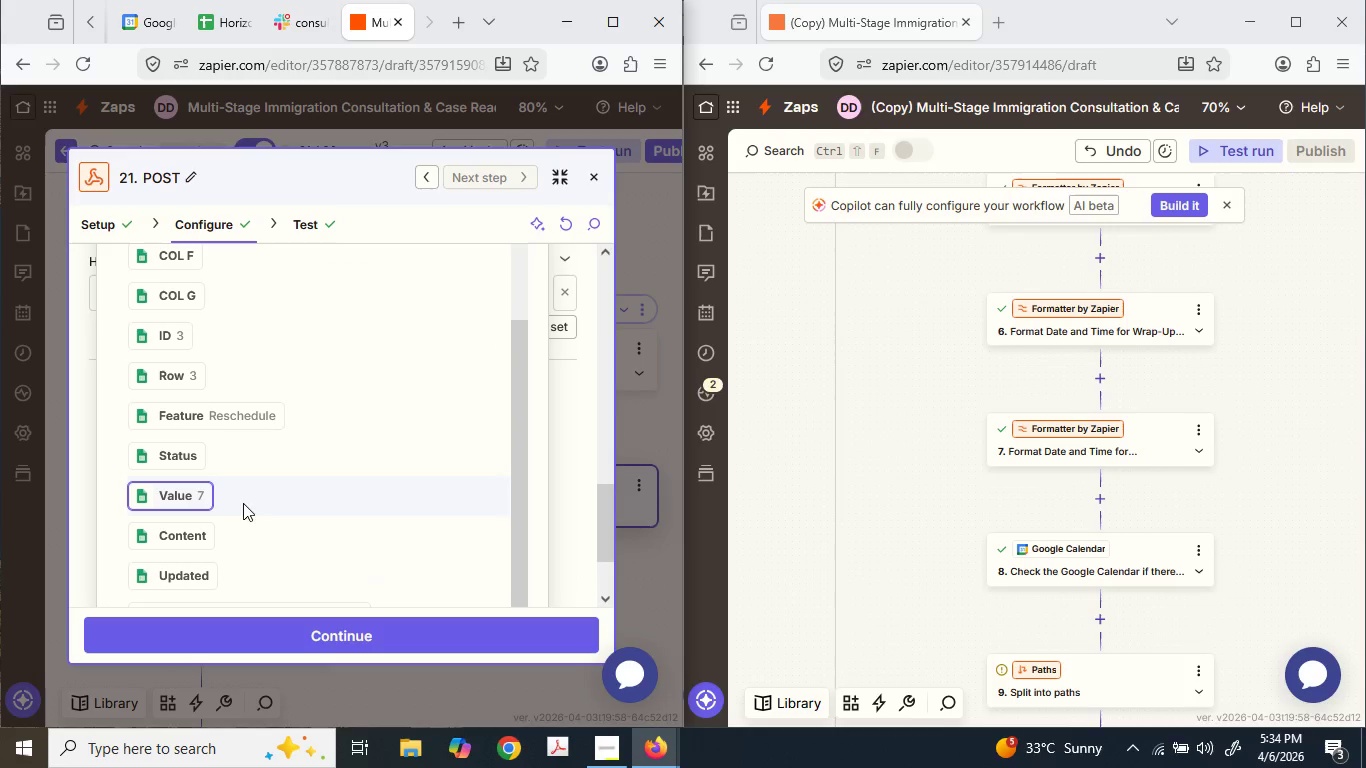 
scroll: coordinate [385, 470], scroll_direction: up, amount: 7.0
 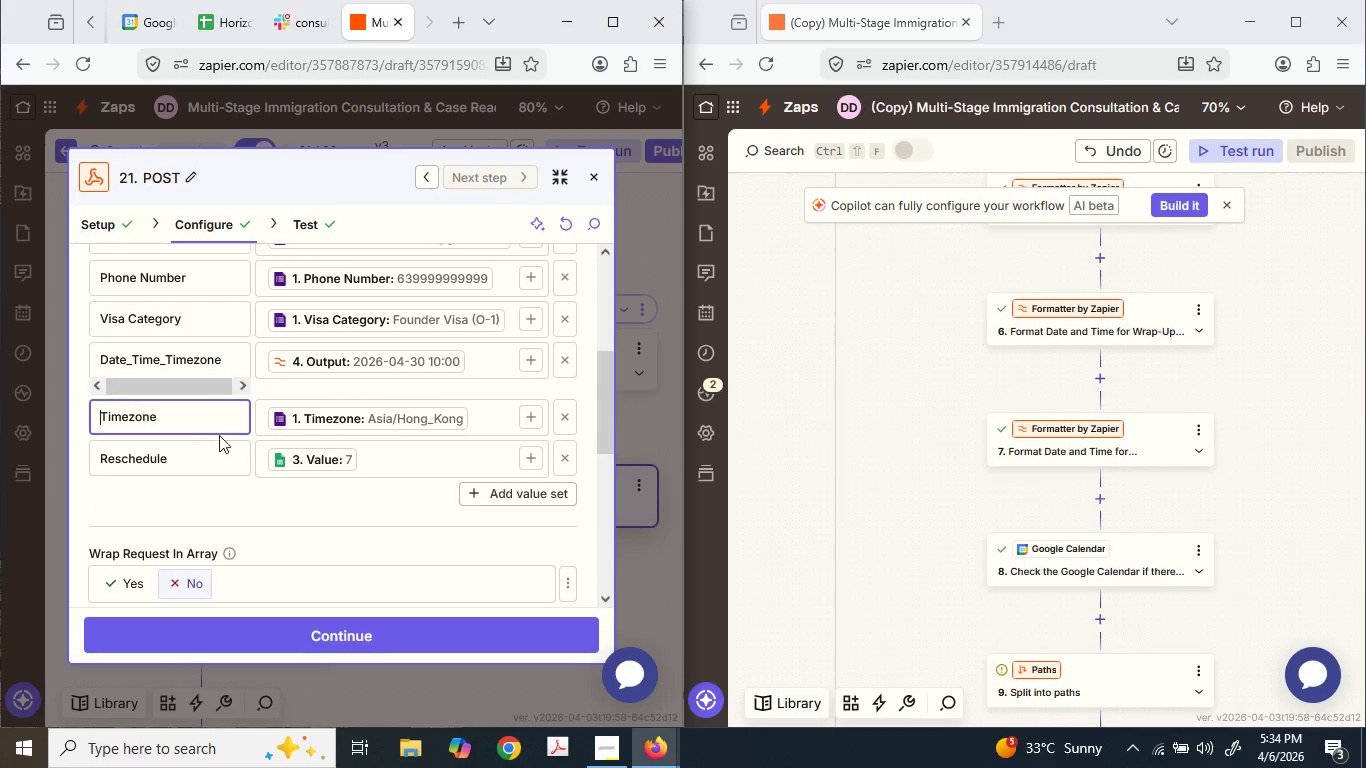 
scroll: coordinate [442, 520], scroll_direction: down, amount: 2.0
 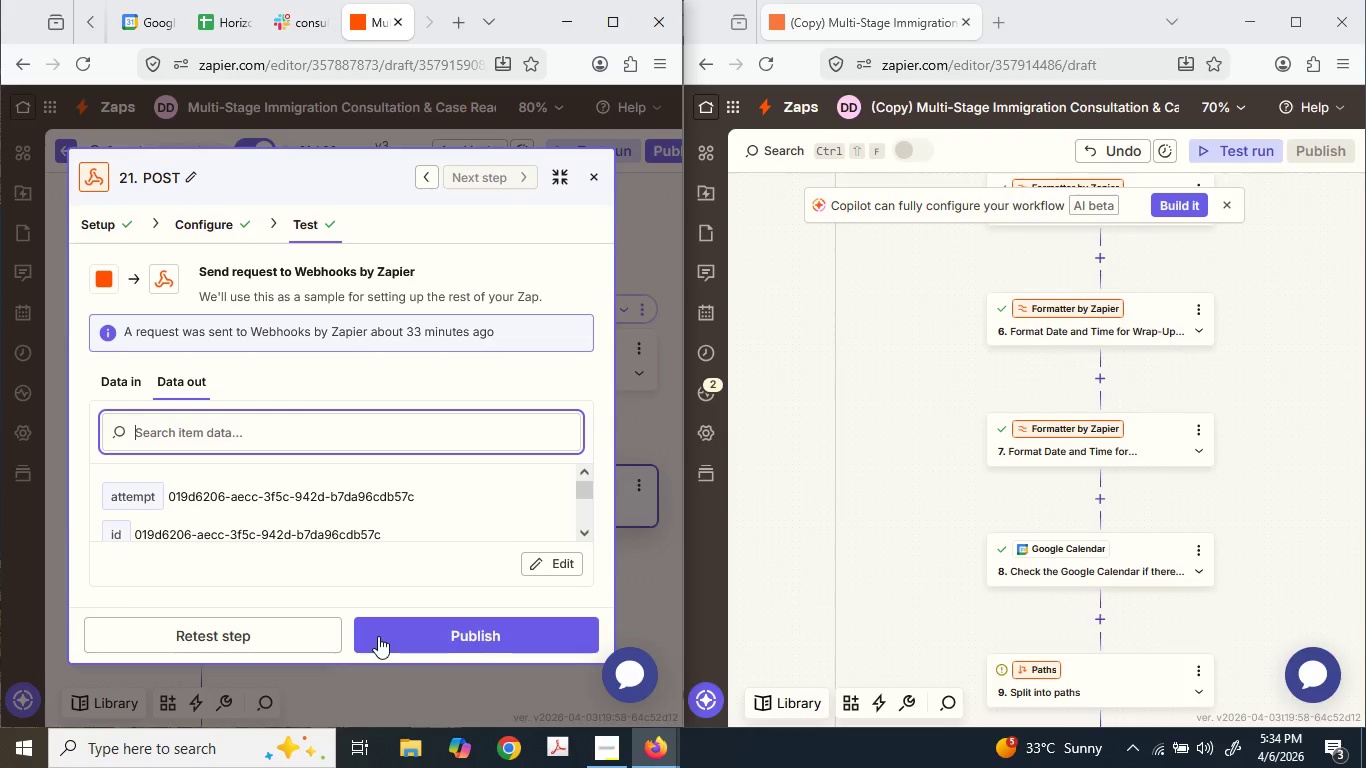 
left_click([321, 626])
 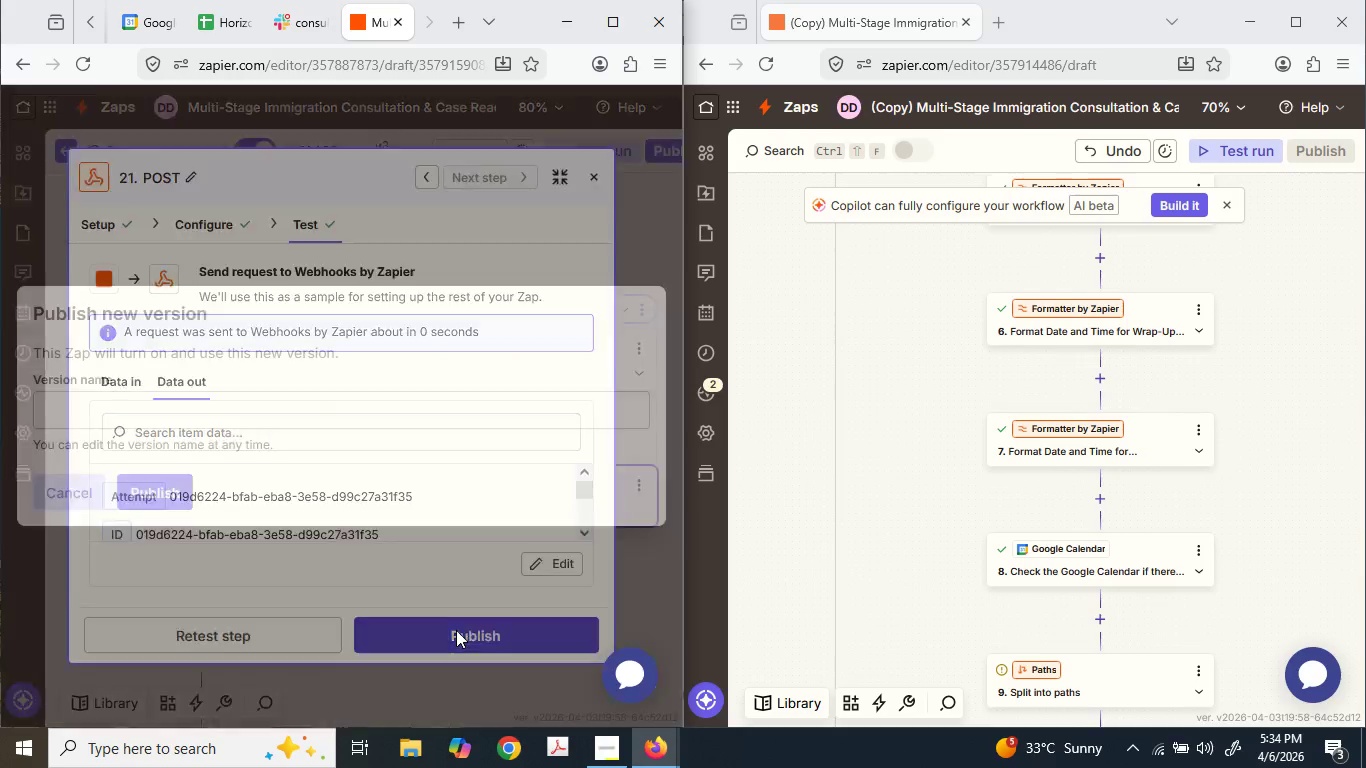 
left_click([162, 493])
 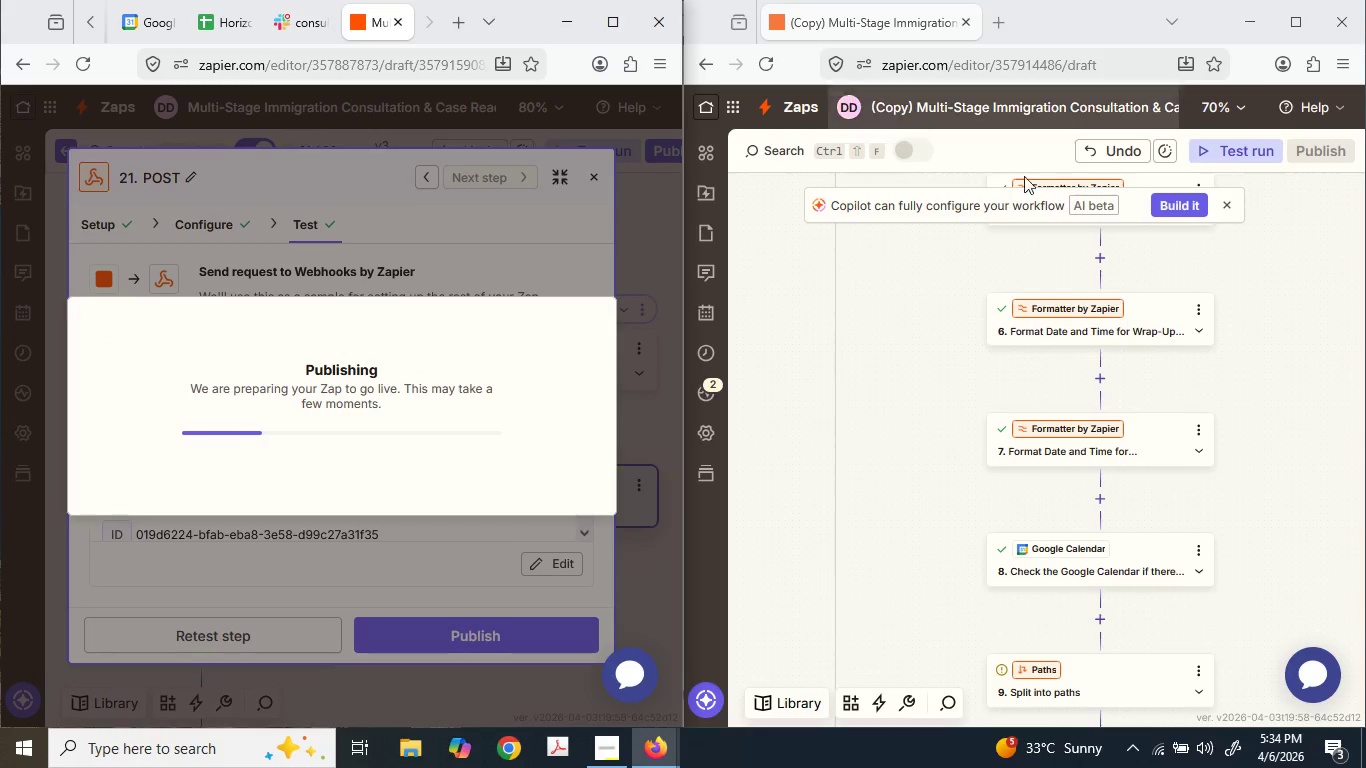 
scroll: coordinate [1144, 304], scroll_direction: up, amount: 6.0
 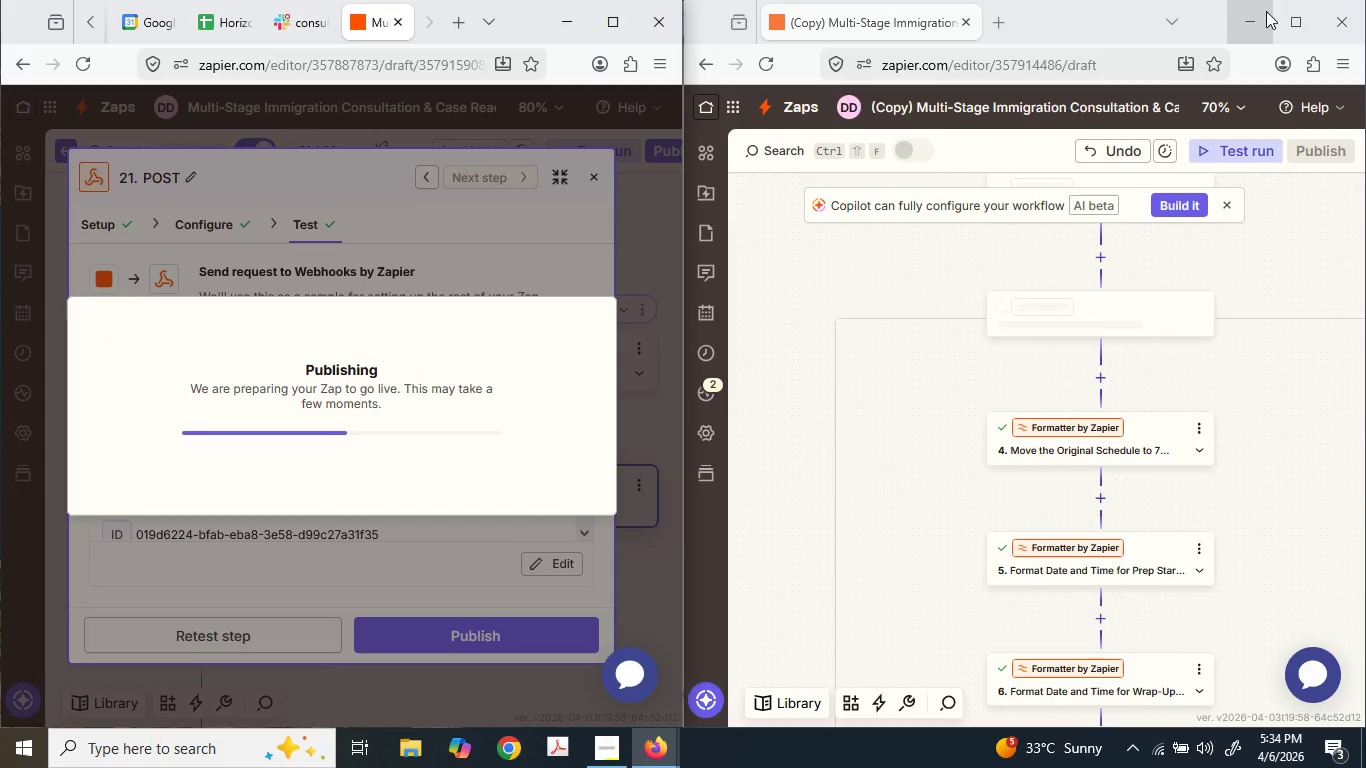 
left_click([1288, 21])
 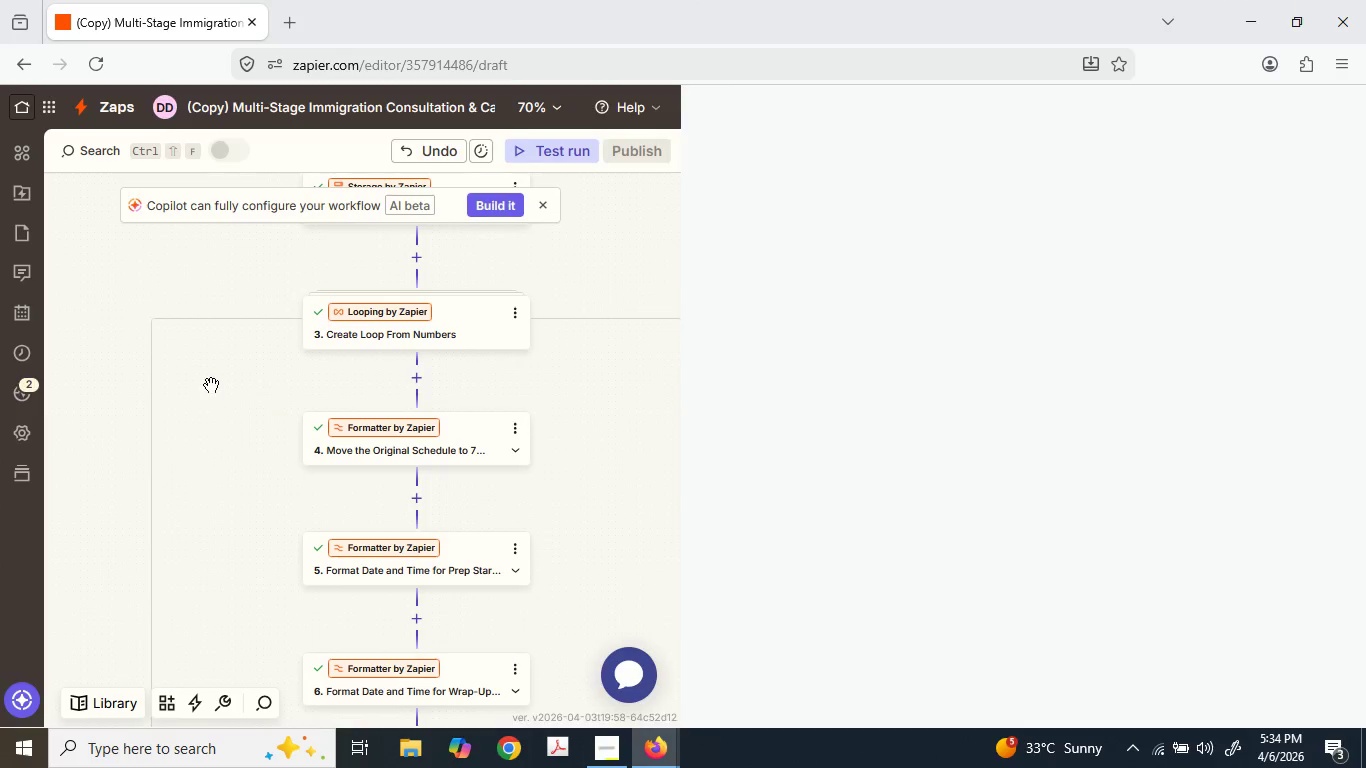 
scroll: coordinate [242, 366], scroll_direction: up, amount: 8.0
 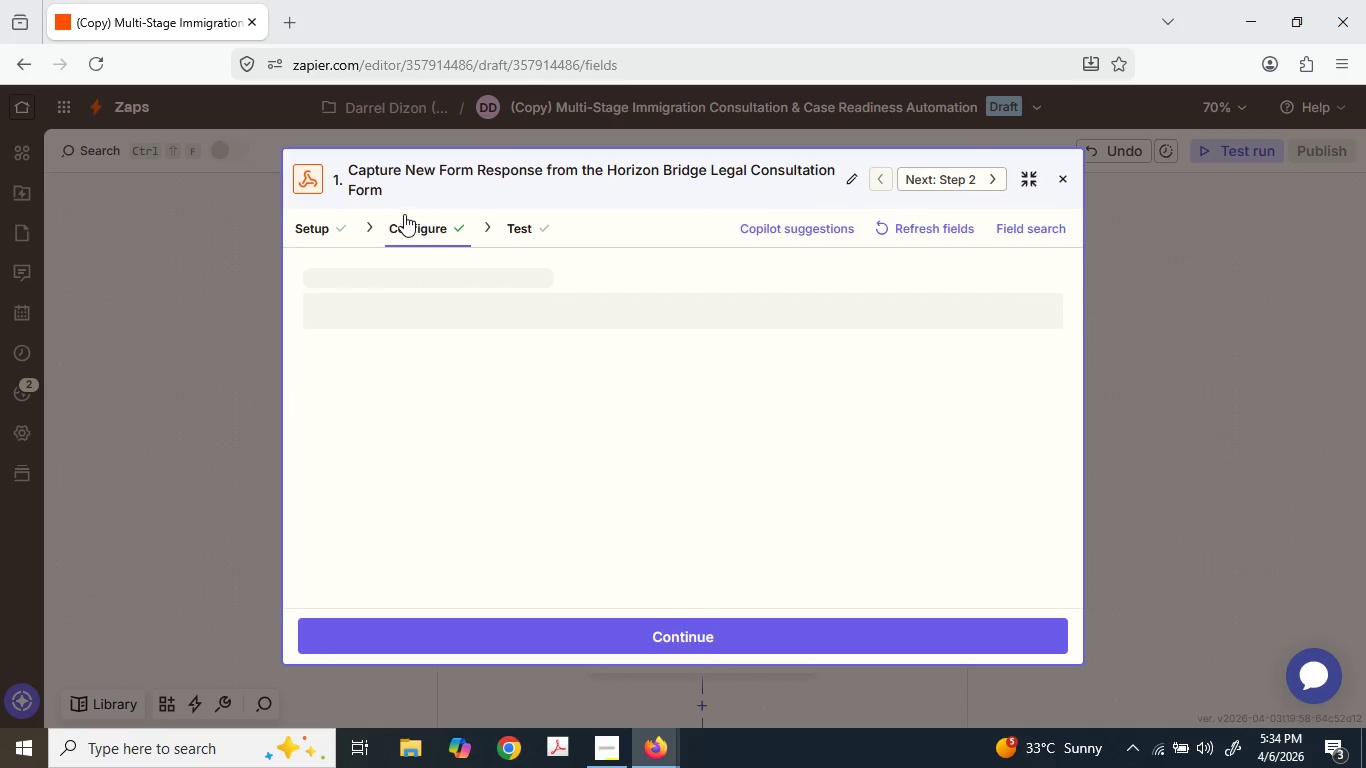 
left_click([656, 294])
 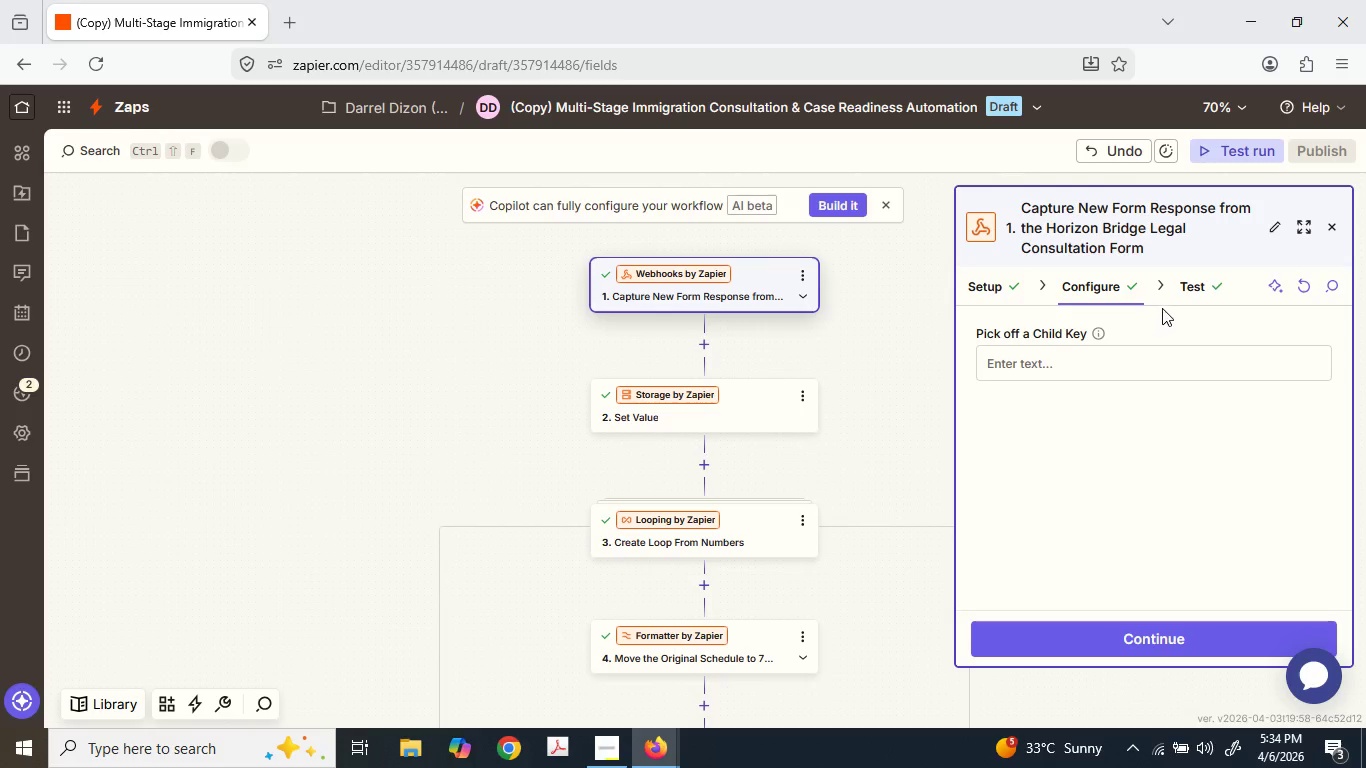 
left_click([1191, 278])
 